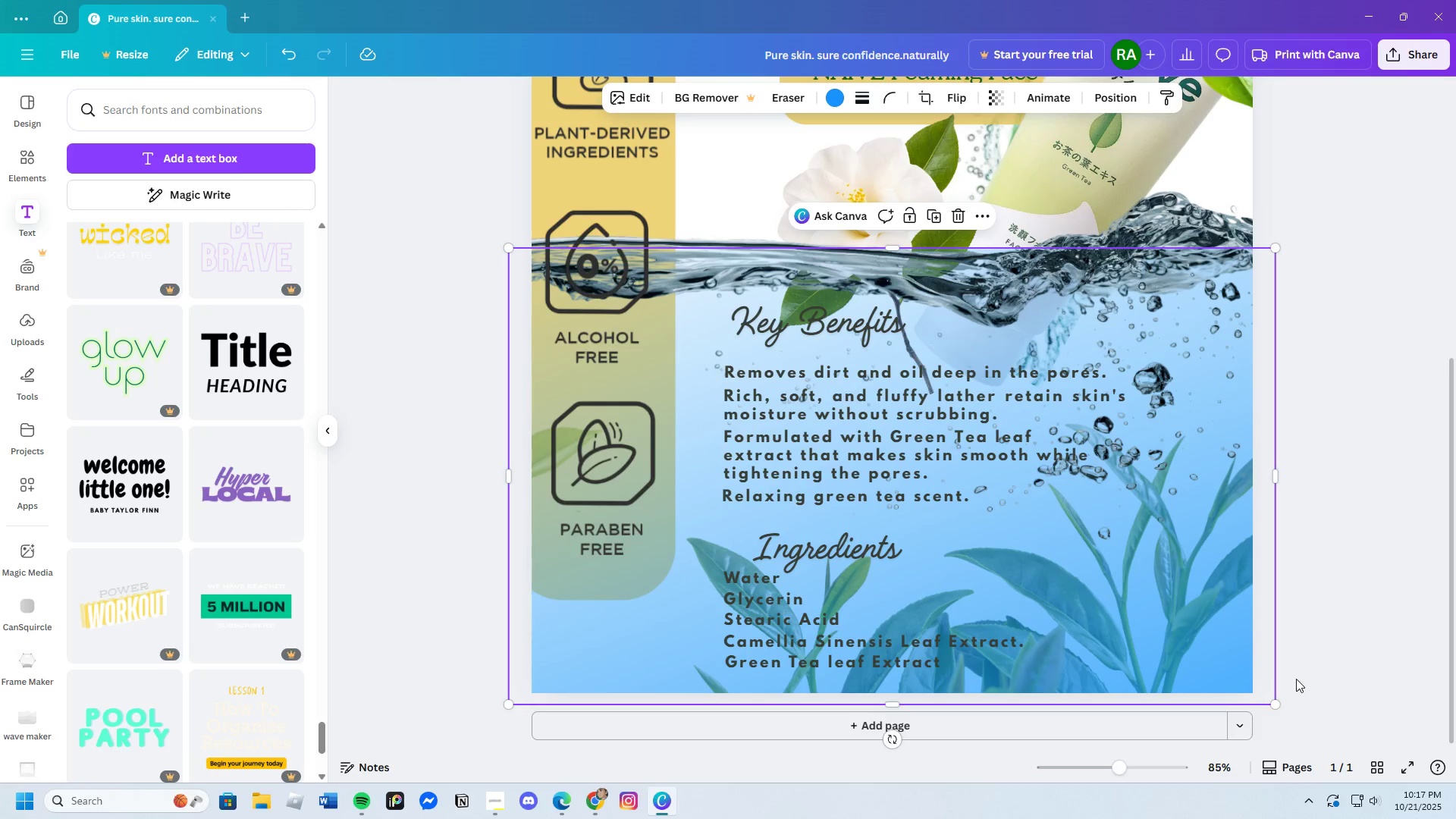 
left_click([839, 561])
 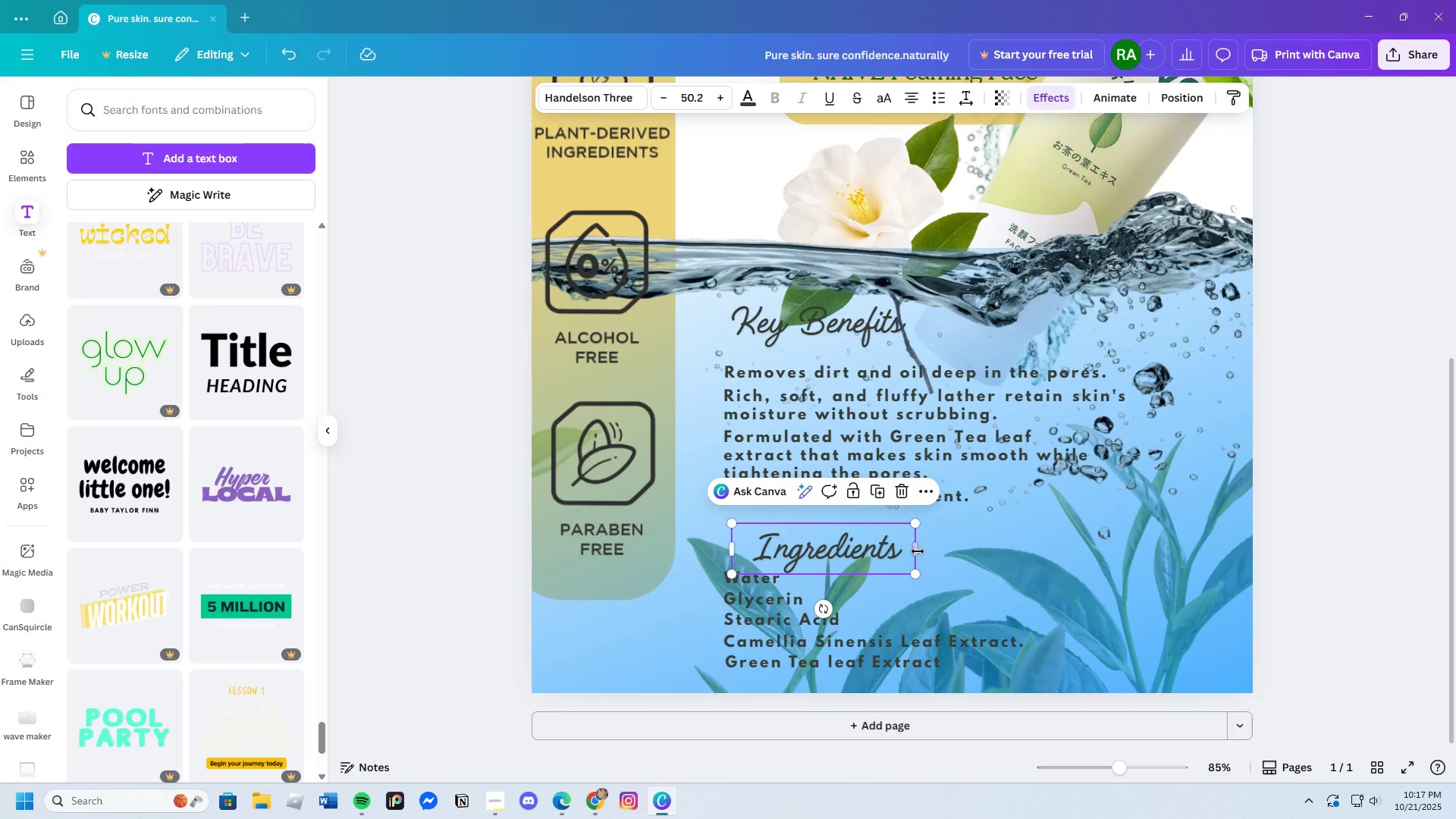 
left_click_drag(start_coordinate=[917, 551], to_coordinate=[884, 548])
 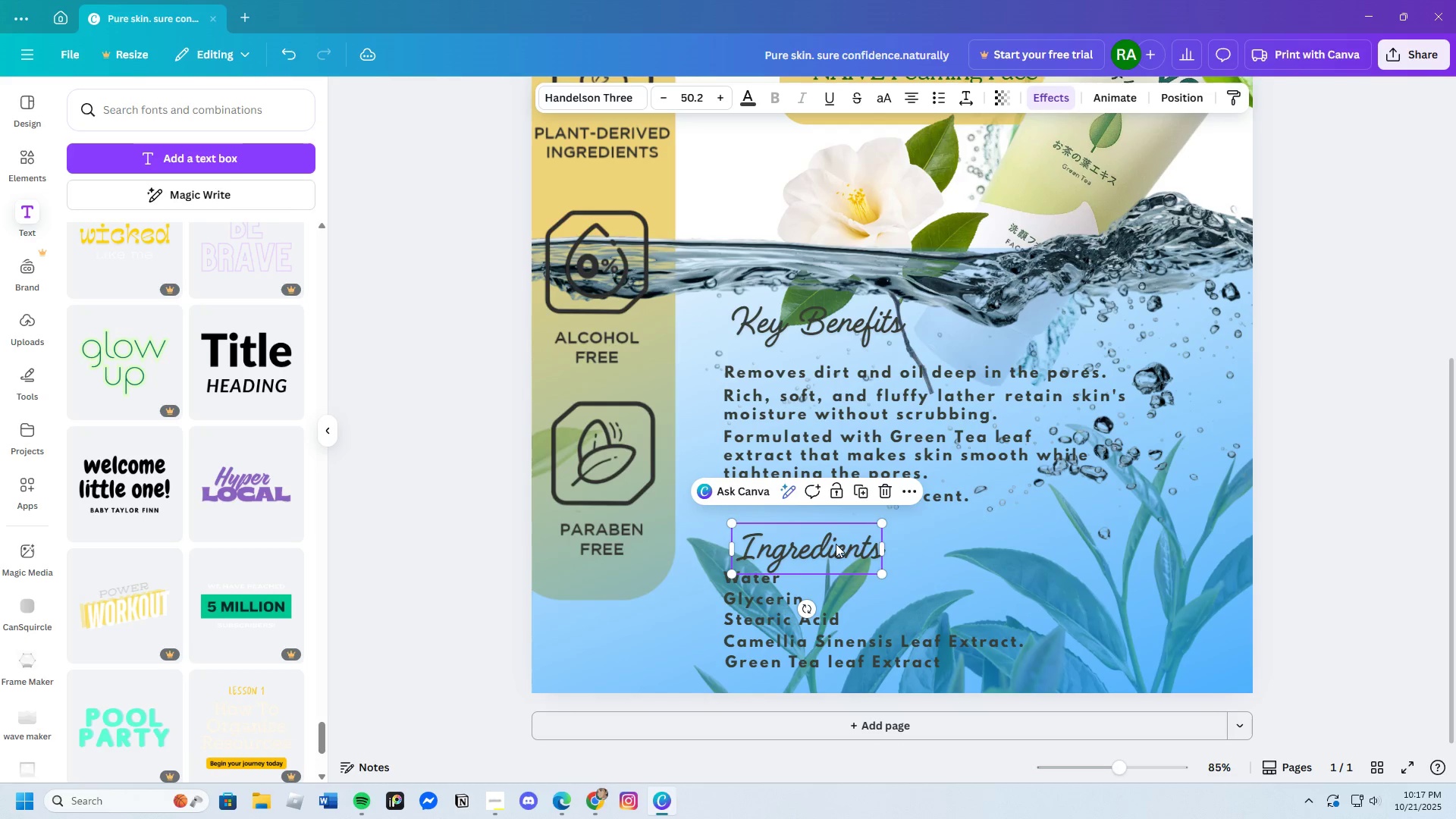 
left_click_drag(start_coordinate=[836, 544], to_coordinate=[832, 544])
 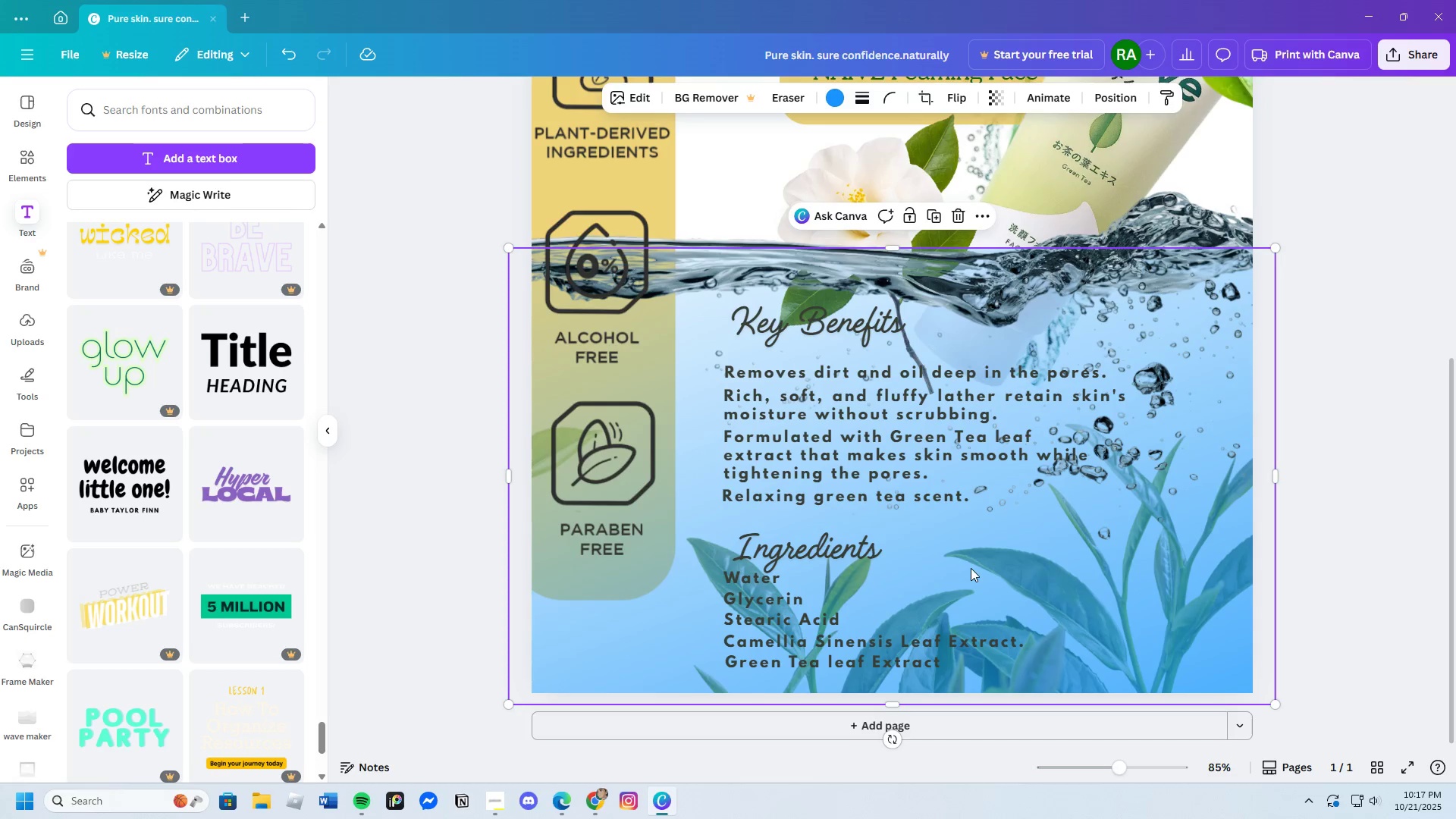 
left_click([971, 568])
 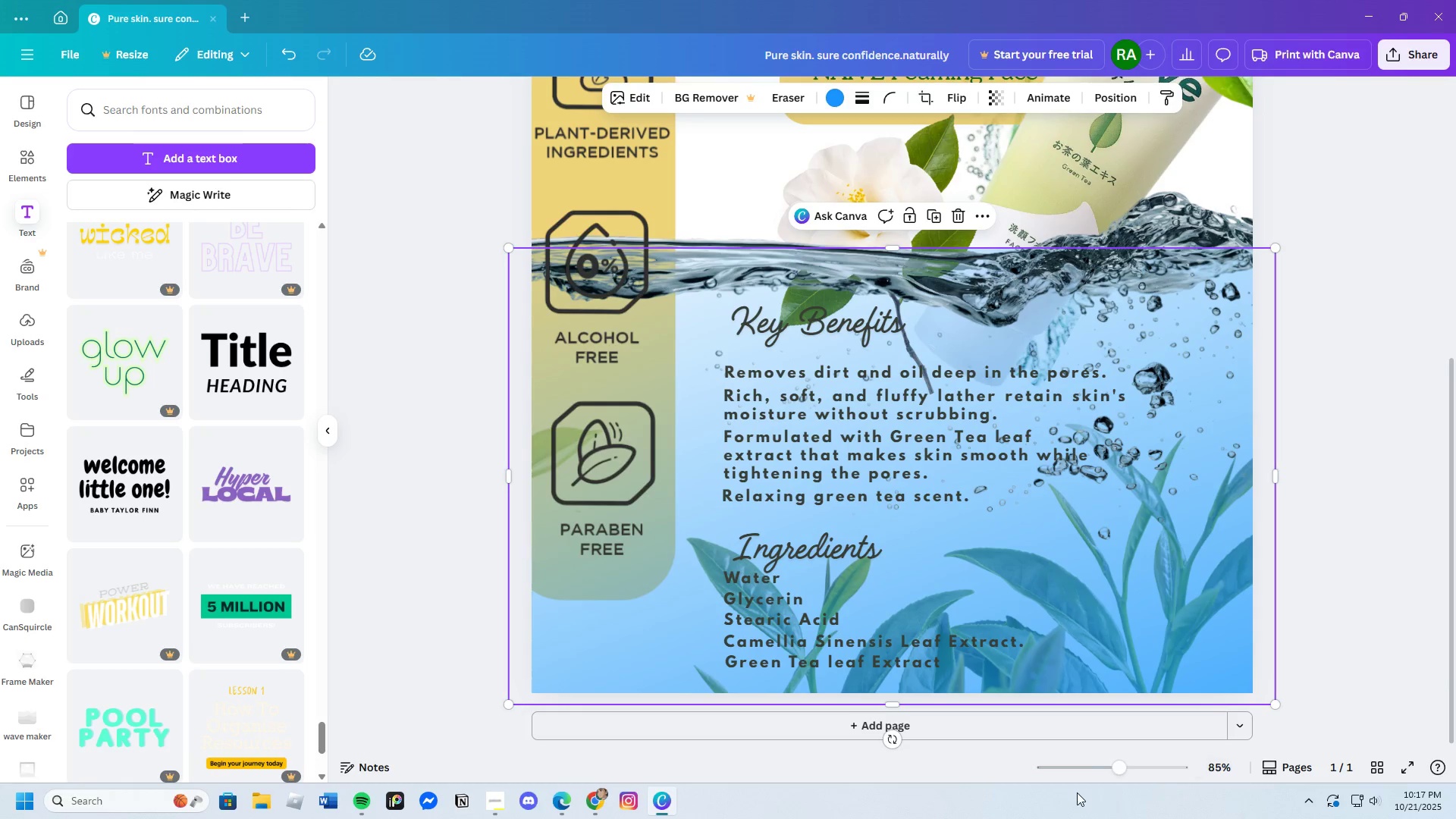 
left_click_drag(start_coordinate=[1111, 776], to_coordinate=[1110, 784])
 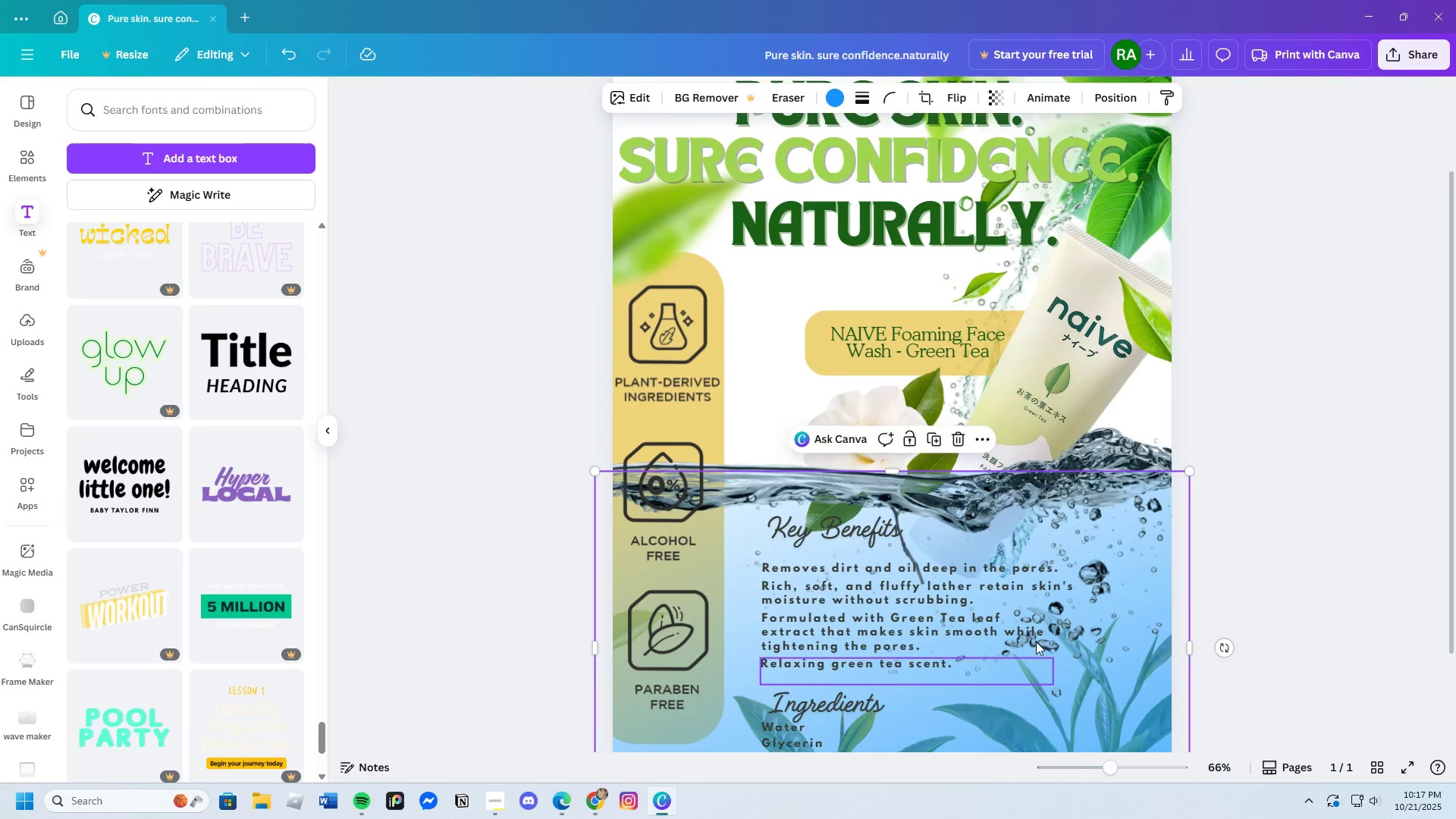 
scroll: coordinate [1031, 623], scroll_direction: down, amount: 2.0
 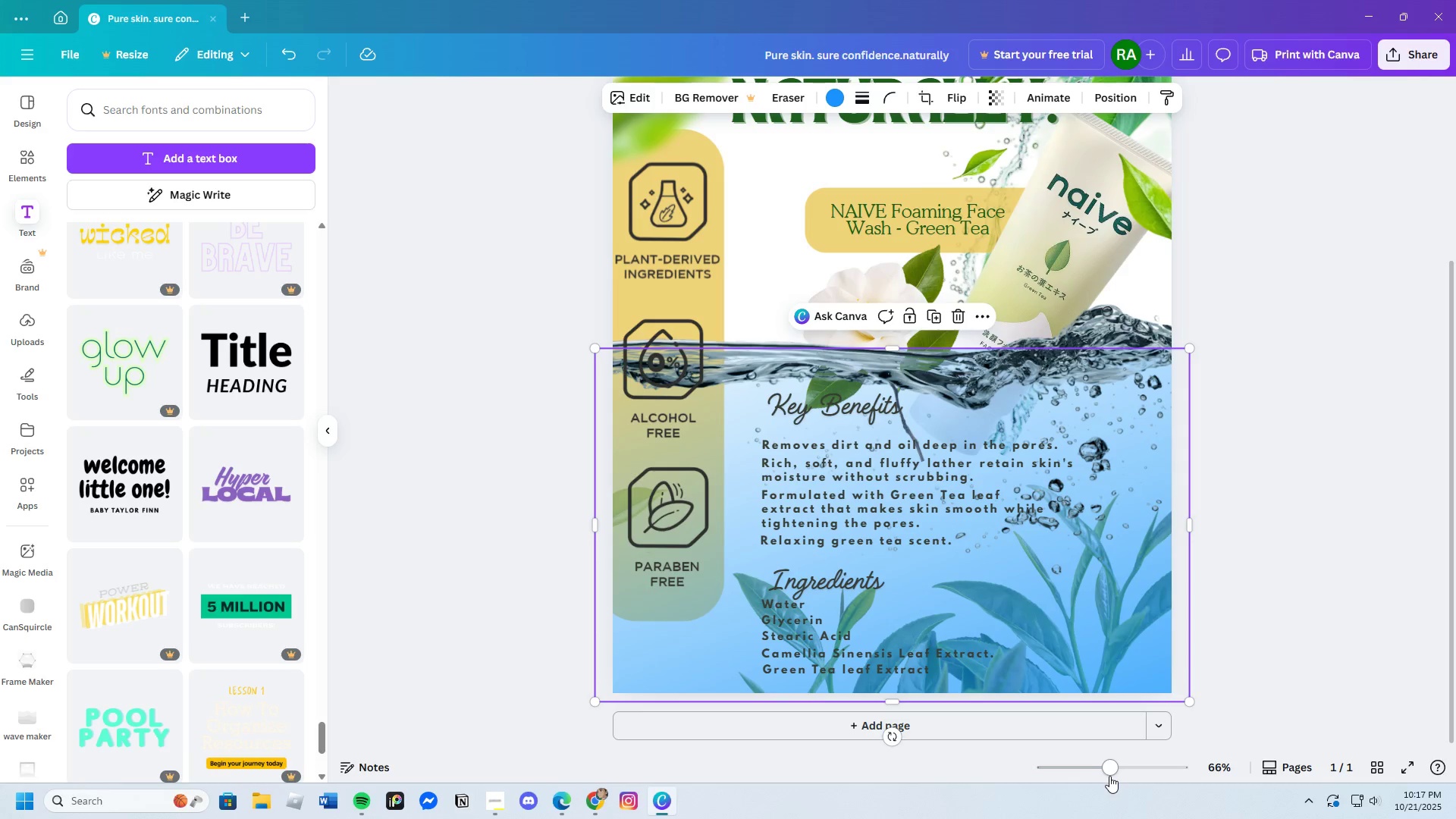 
left_click_drag(start_coordinate=[1102, 768], to_coordinate=[1110, 770])
 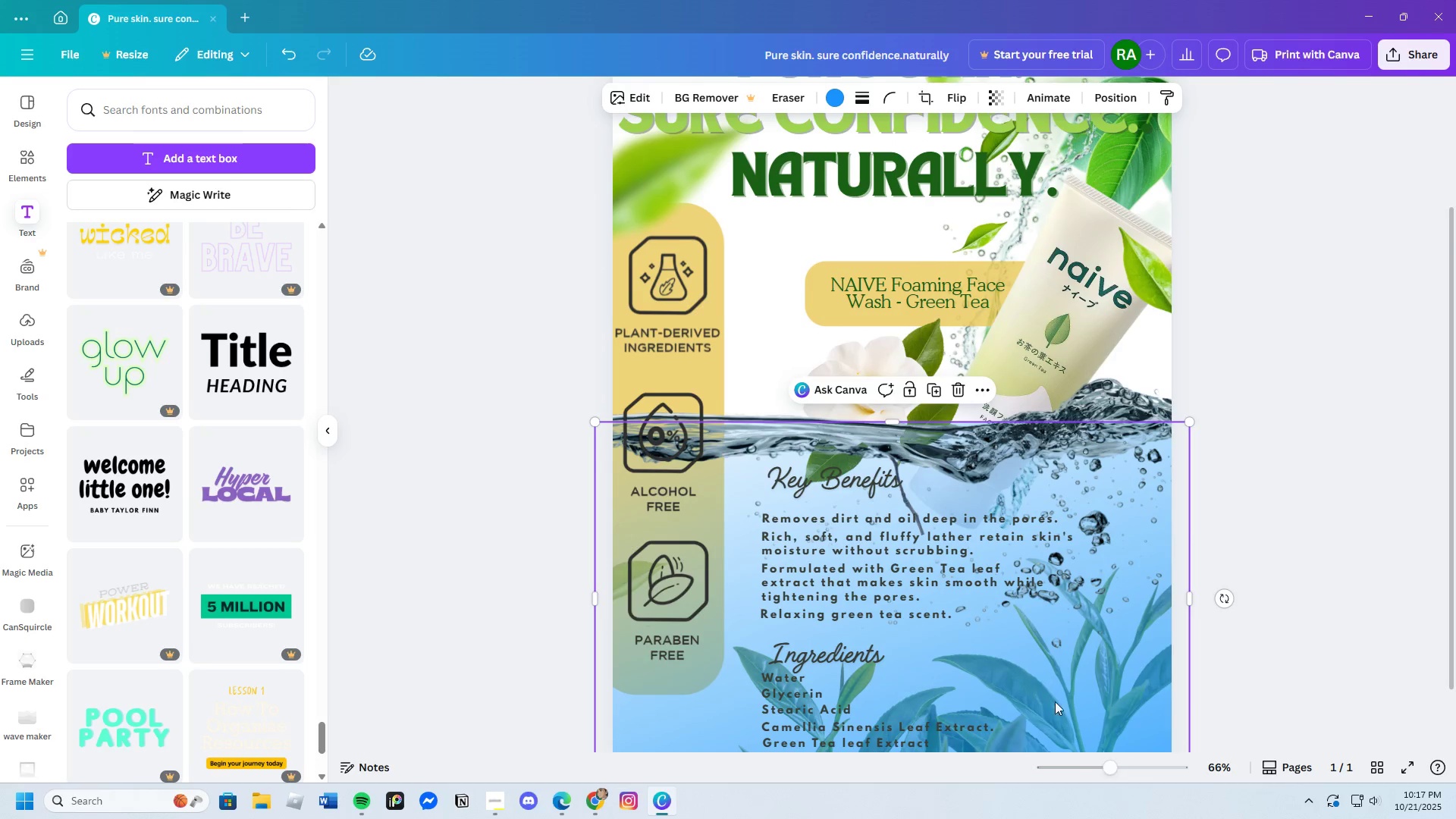 
scroll: coordinate [1050, 680], scroll_direction: down, amount: 3.0
 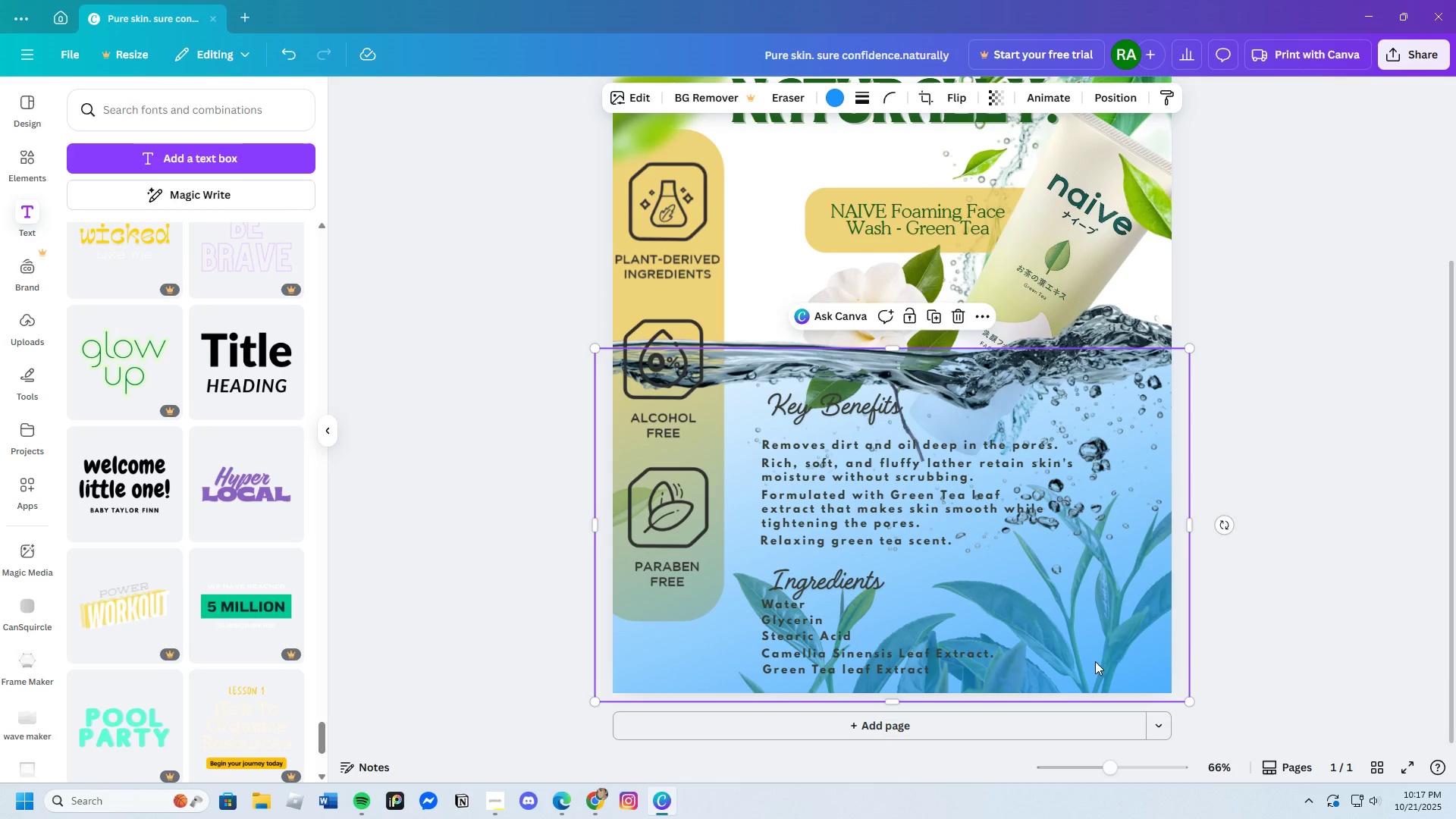 
left_click([1193, 631])
 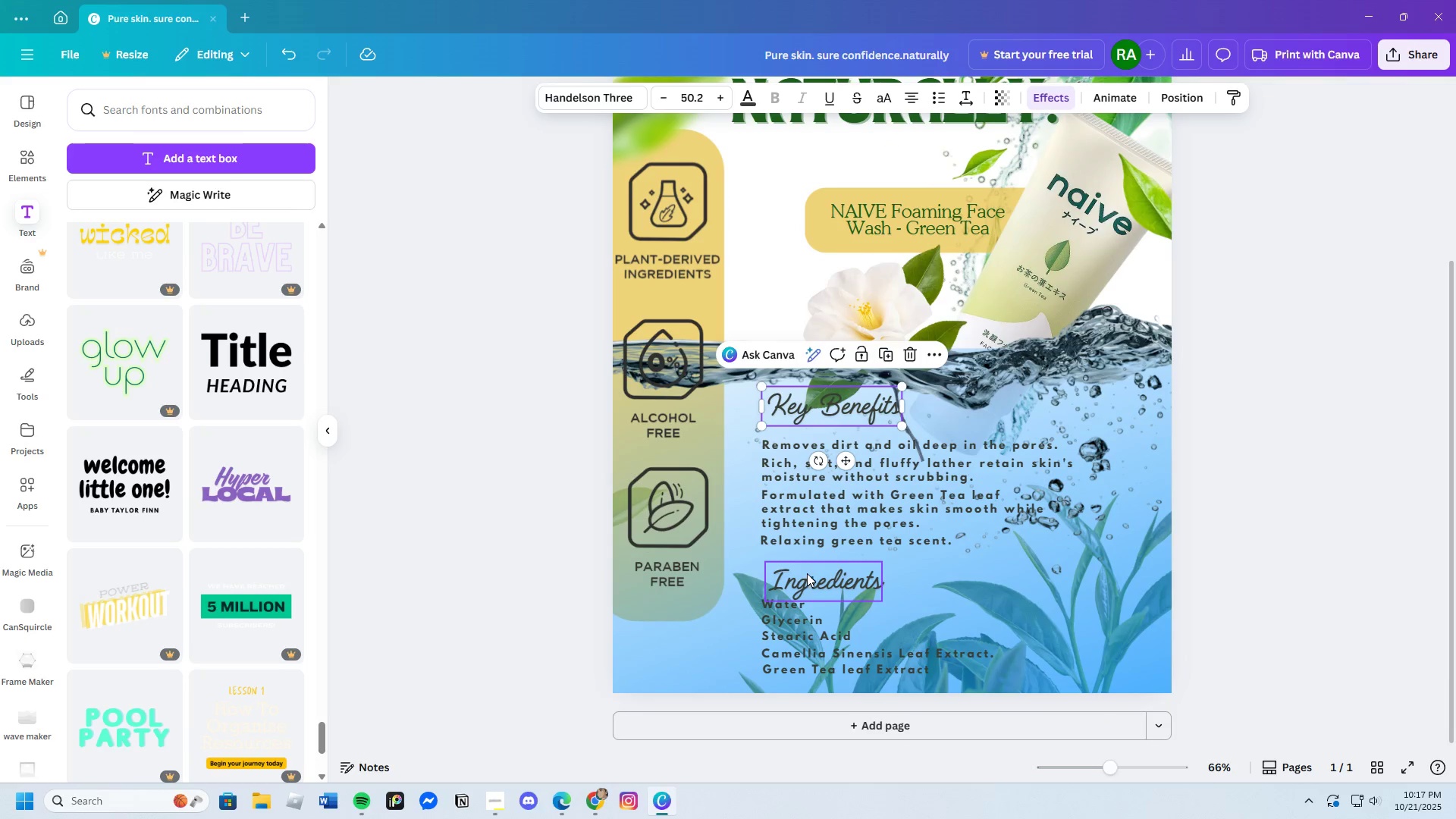 
left_click_drag(start_coordinate=[811, 583], to_coordinate=[811, 576])
 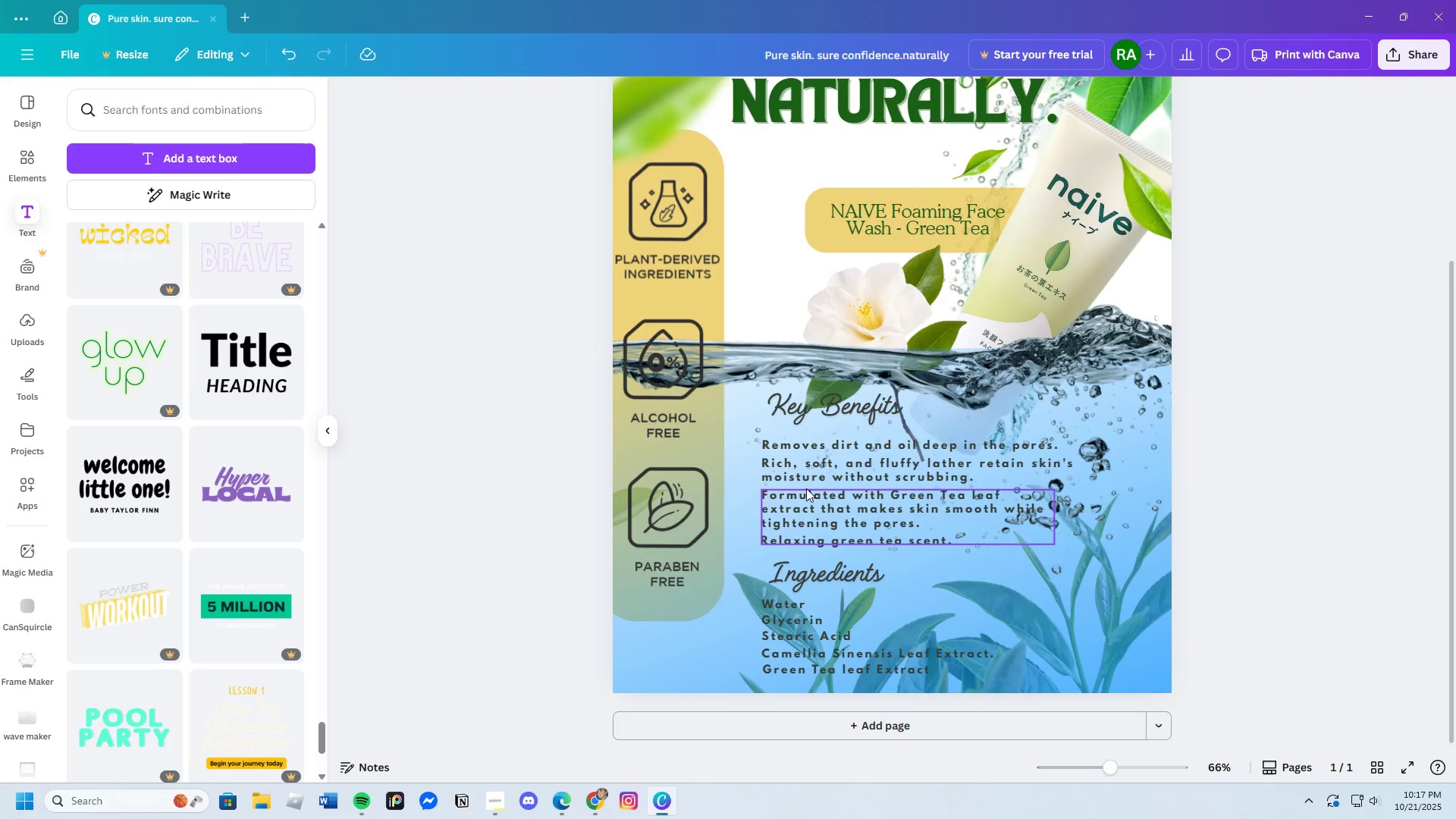 
left_click_drag(start_coordinate=[802, 406], to_coordinate=[802, 412])
 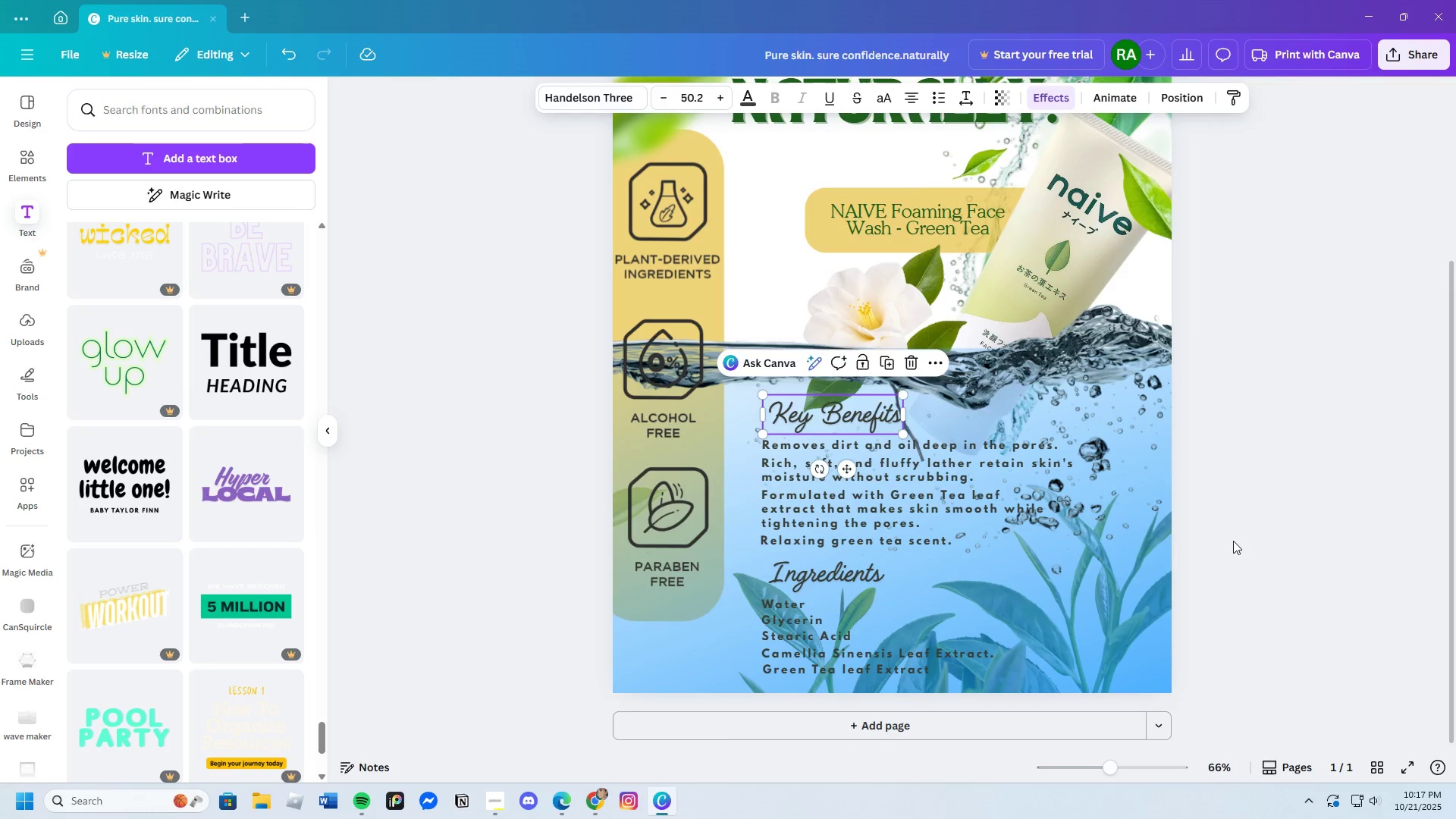 
left_click([1233, 541])
 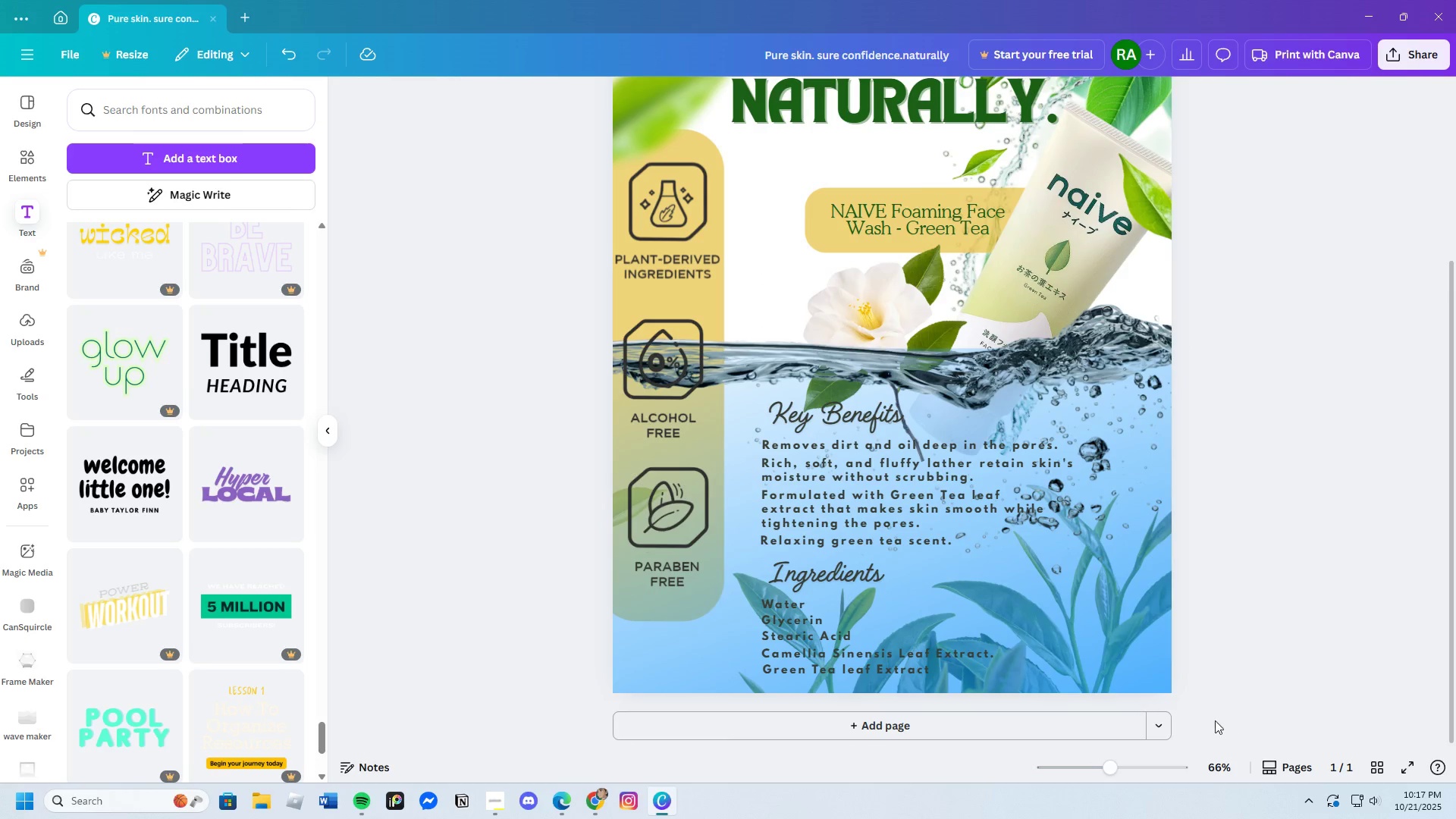 
left_click_drag(start_coordinate=[1104, 770], to_coordinate=[1116, 770])
 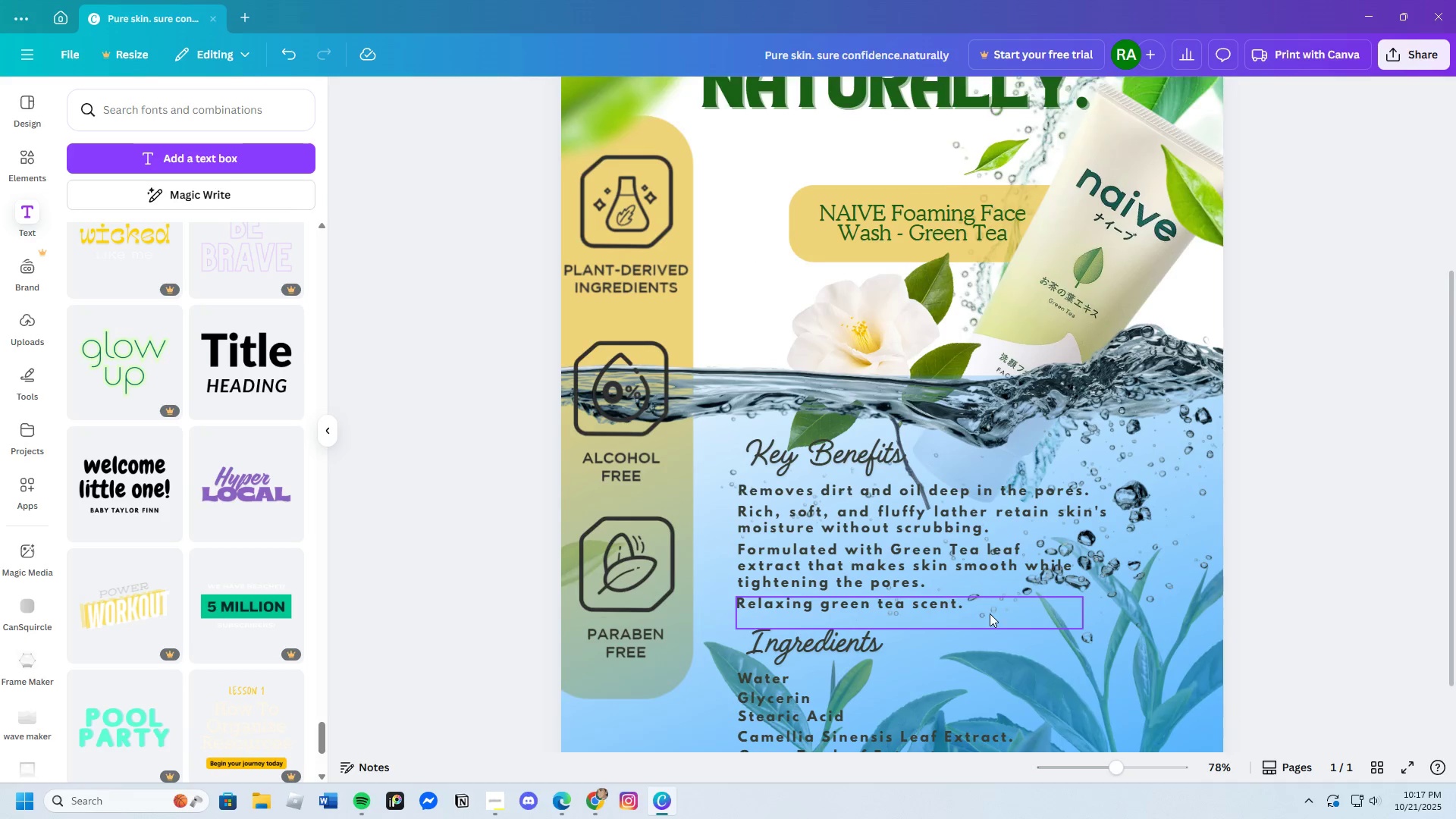 
scroll: coordinate [1371, 662], scroll_direction: down, amount: 5.0
 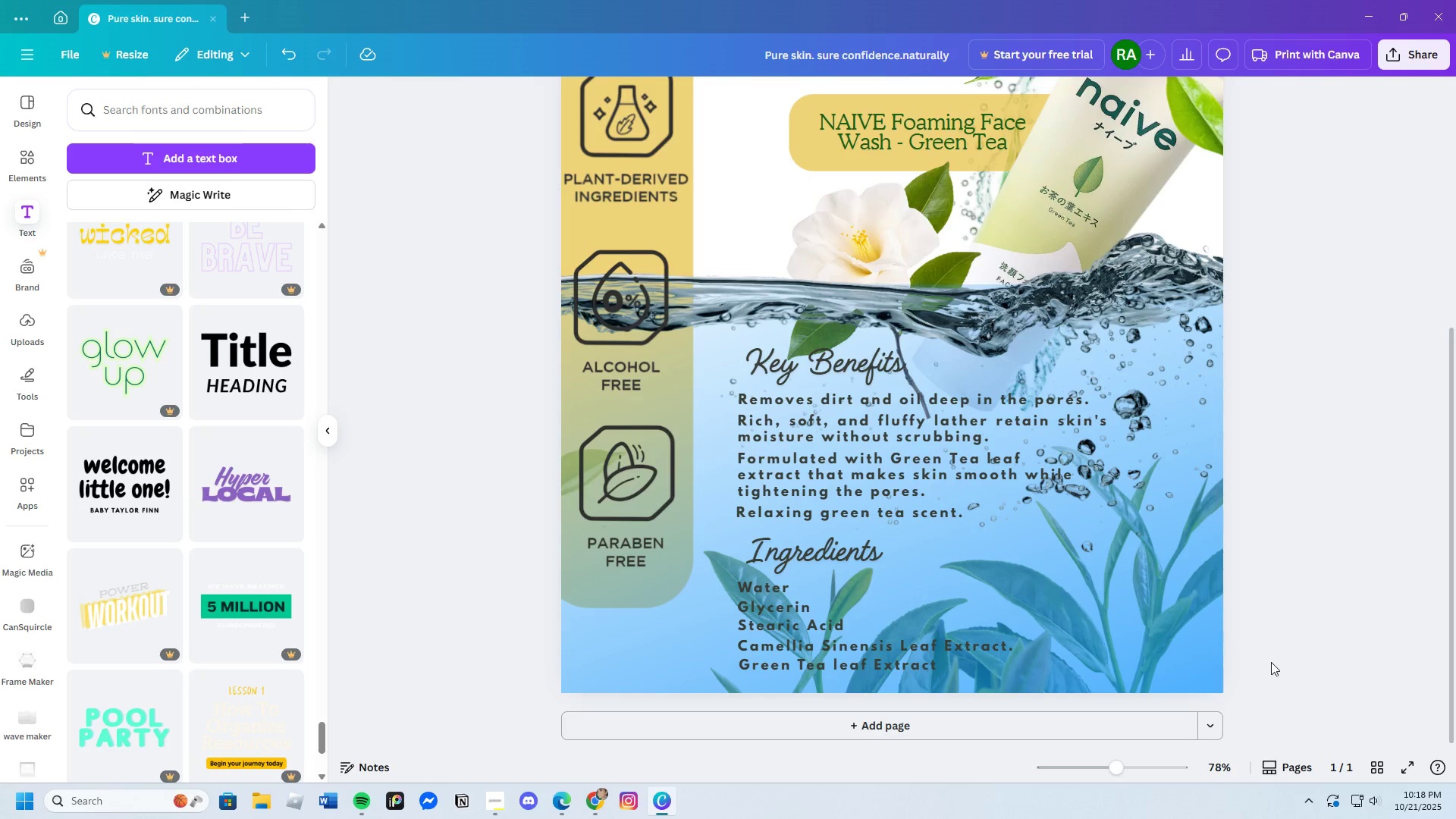 
scroll: coordinate [1268, 662], scroll_direction: up, amount: 3.0
 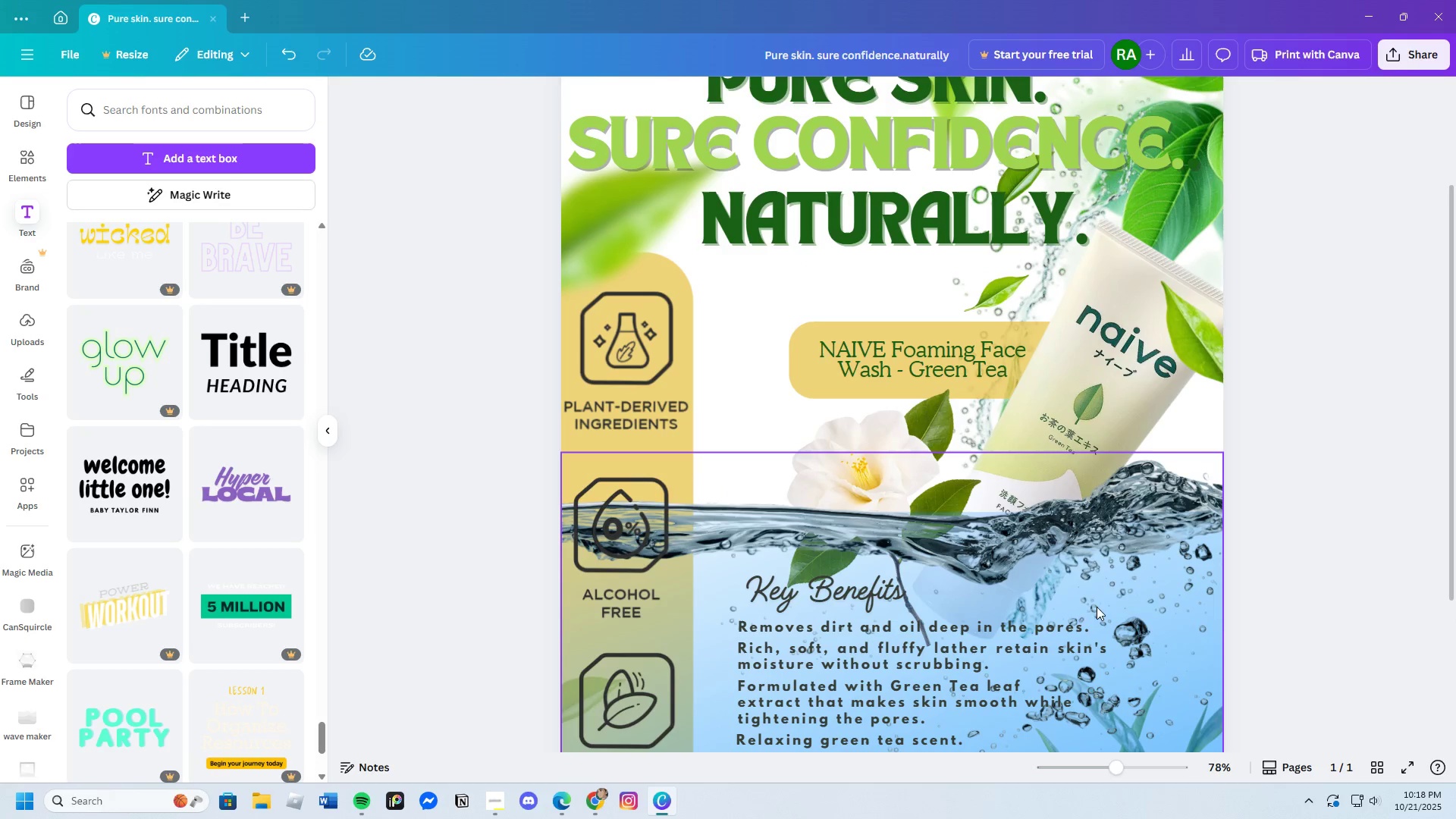 
scroll: coordinate [1068, 601], scroll_direction: down, amount: 3.0
 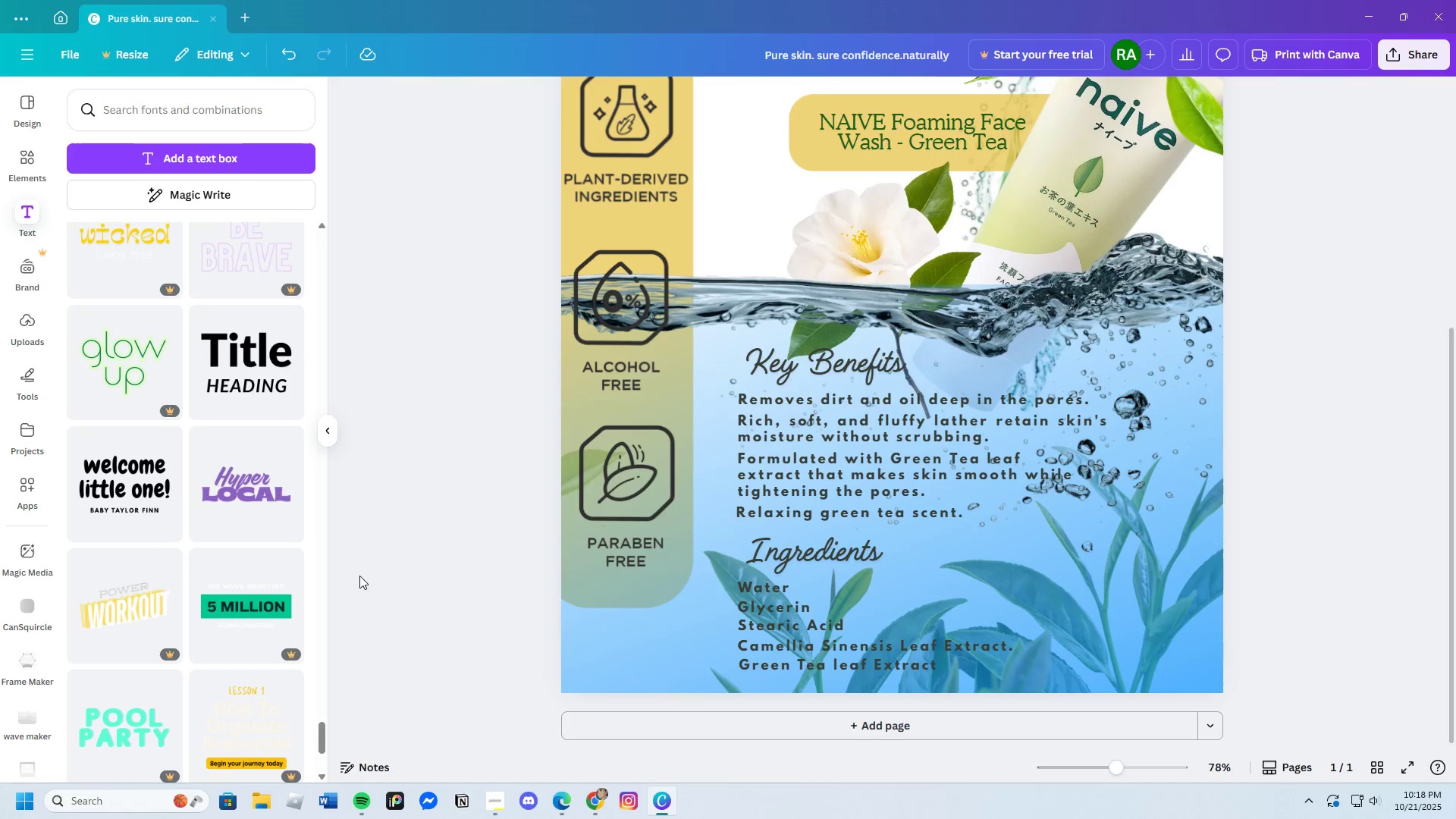 
wait(5.9)
 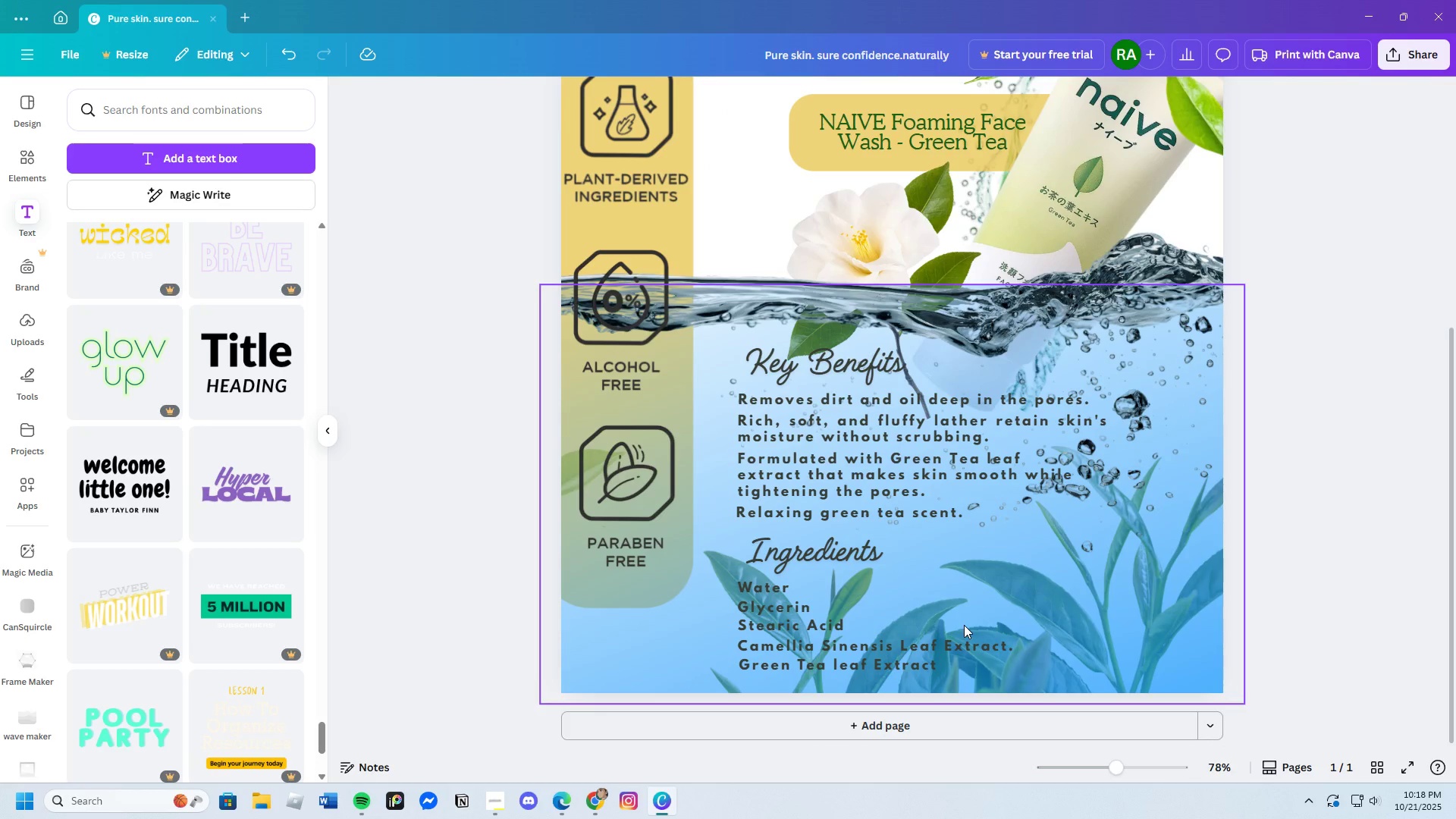 
left_click_drag(start_coordinate=[1116, 766], to_coordinate=[1111, 777])
 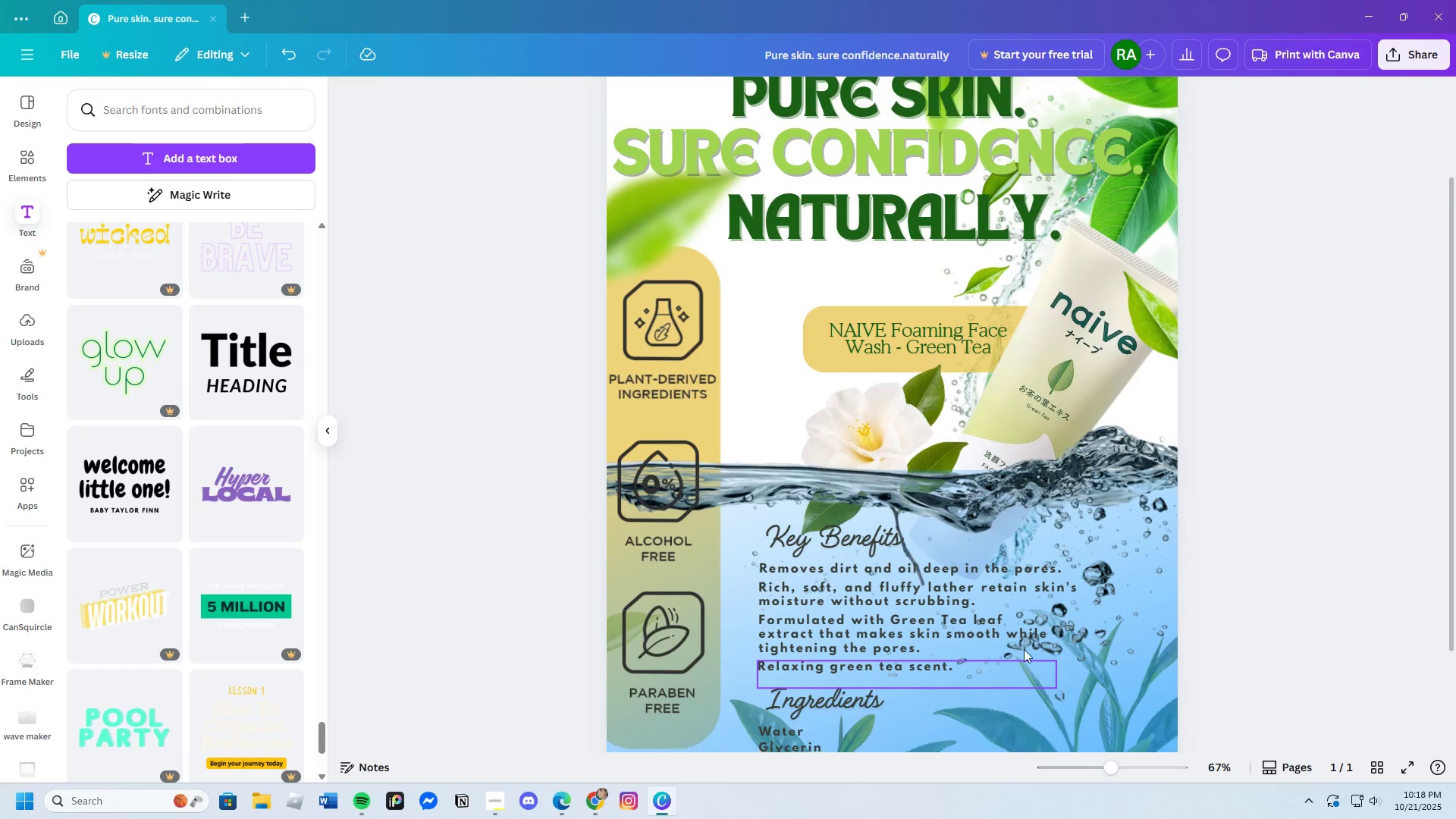 
scroll: coordinate [1024, 648], scroll_direction: down, amount: 4.0
 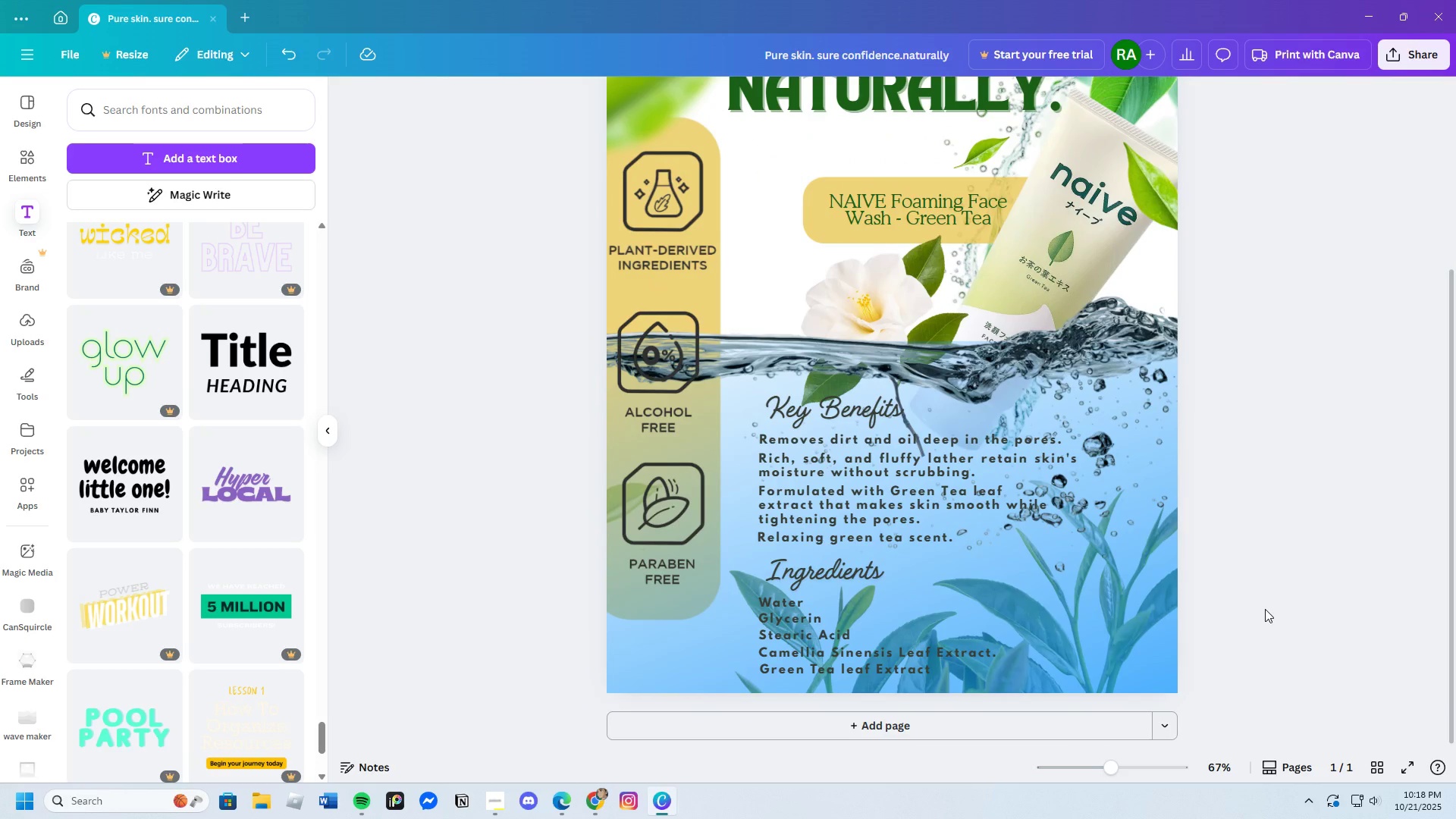 
left_click([1265, 609])
 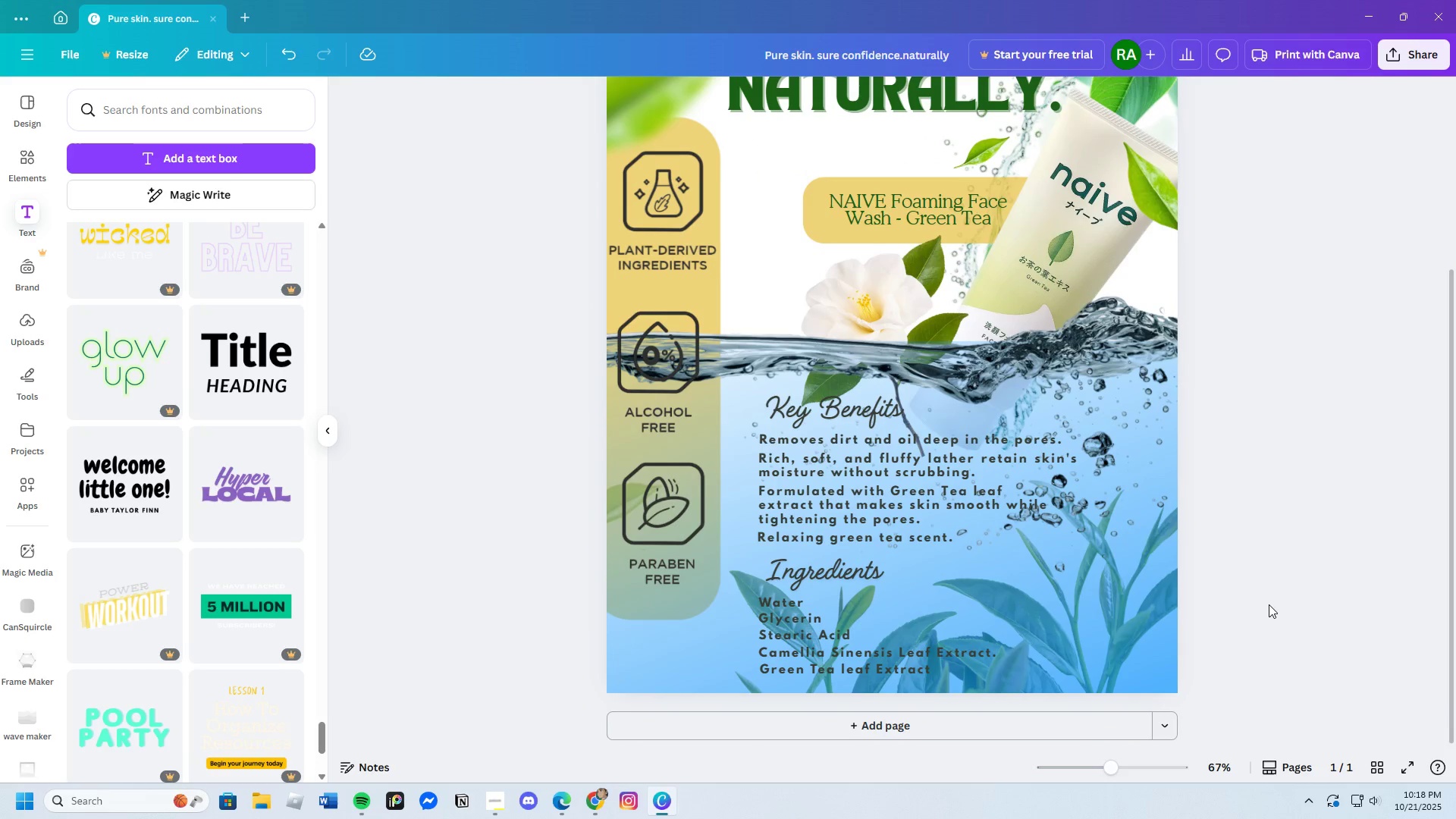 
scroll: coordinate [1241, 591], scroll_direction: up, amount: 4.0
 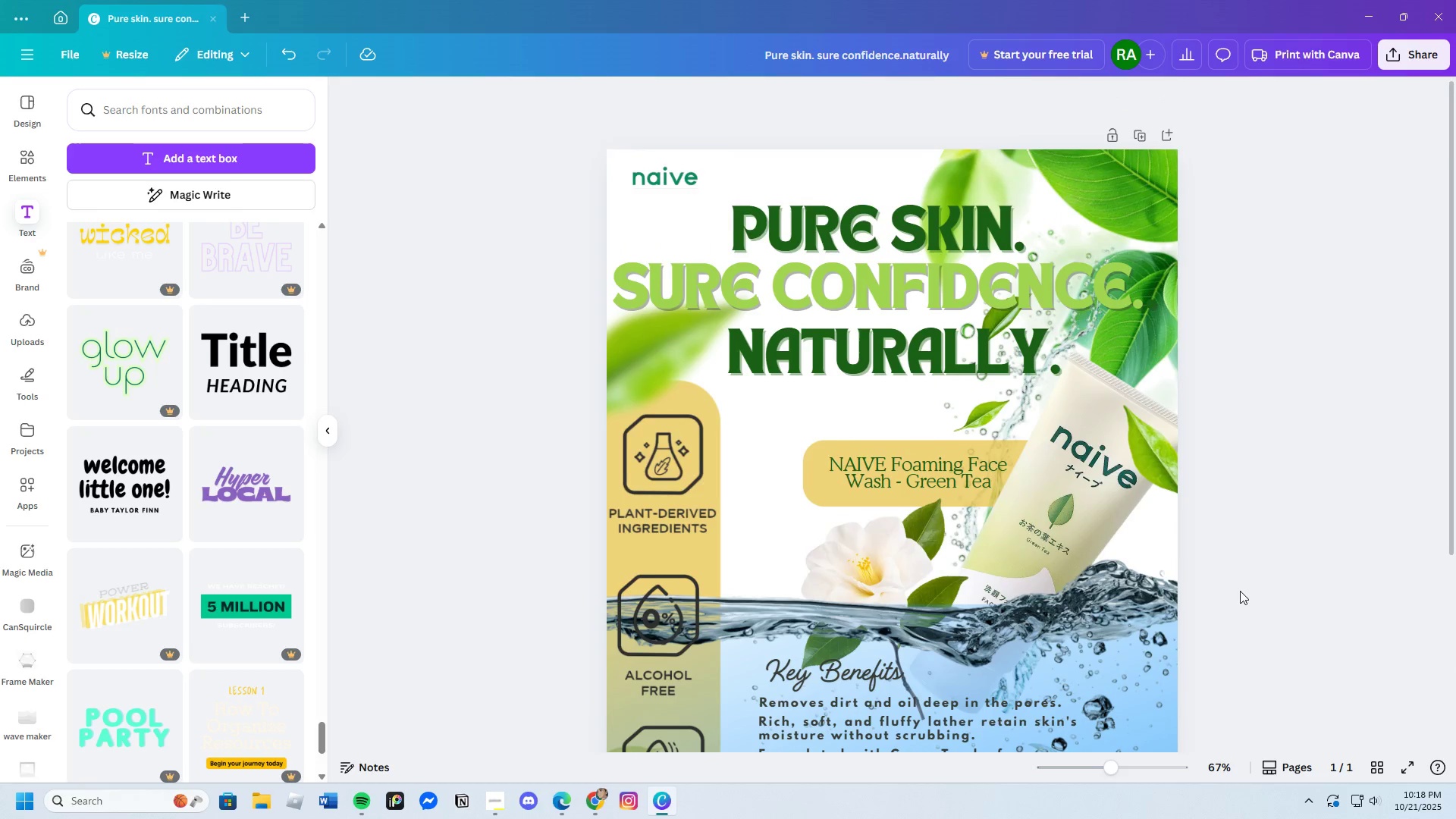 
scroll: coordinate [1240, 591], scroll_direction: down, amount: 4.0
 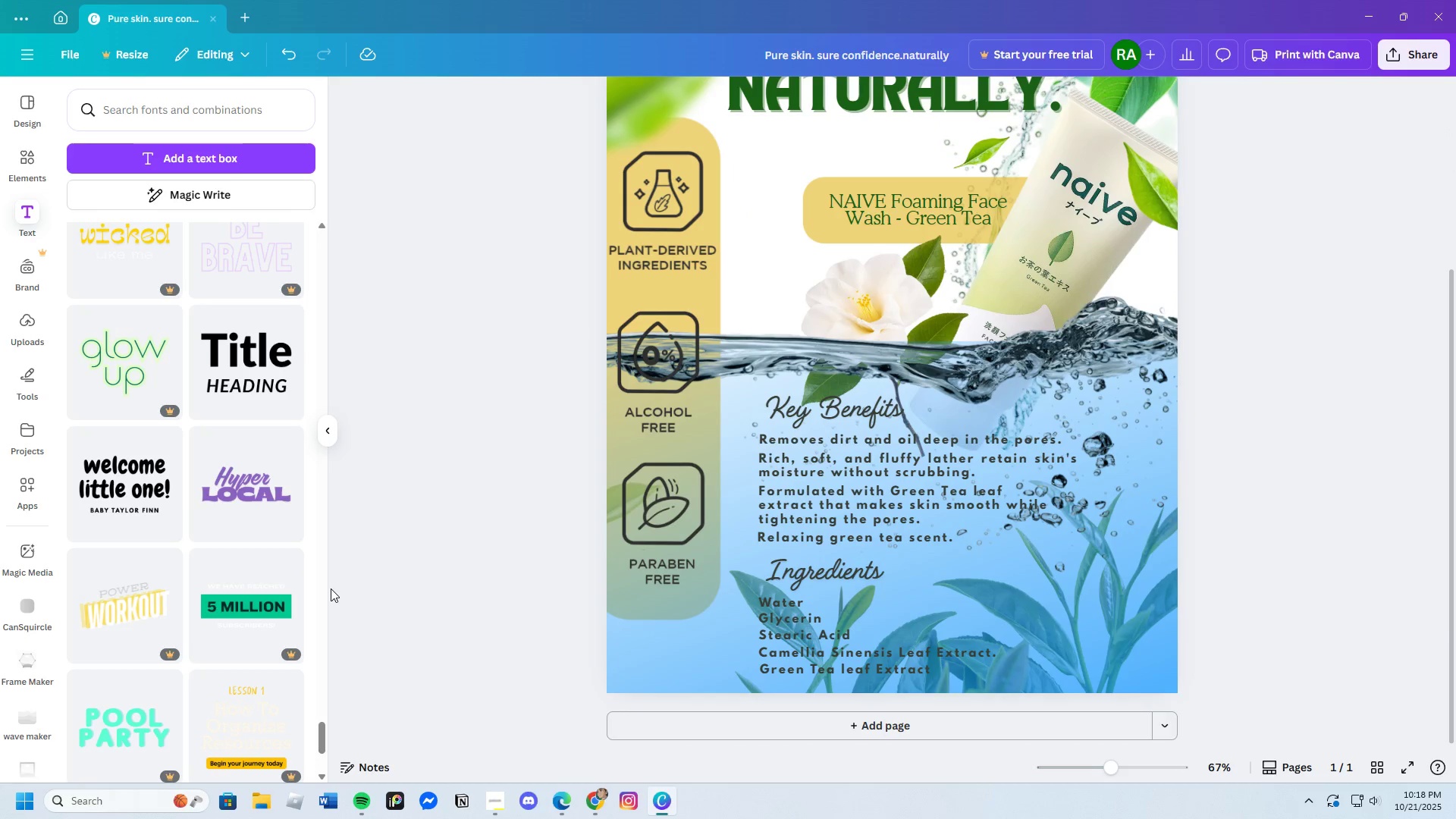 
wait(5.48)
 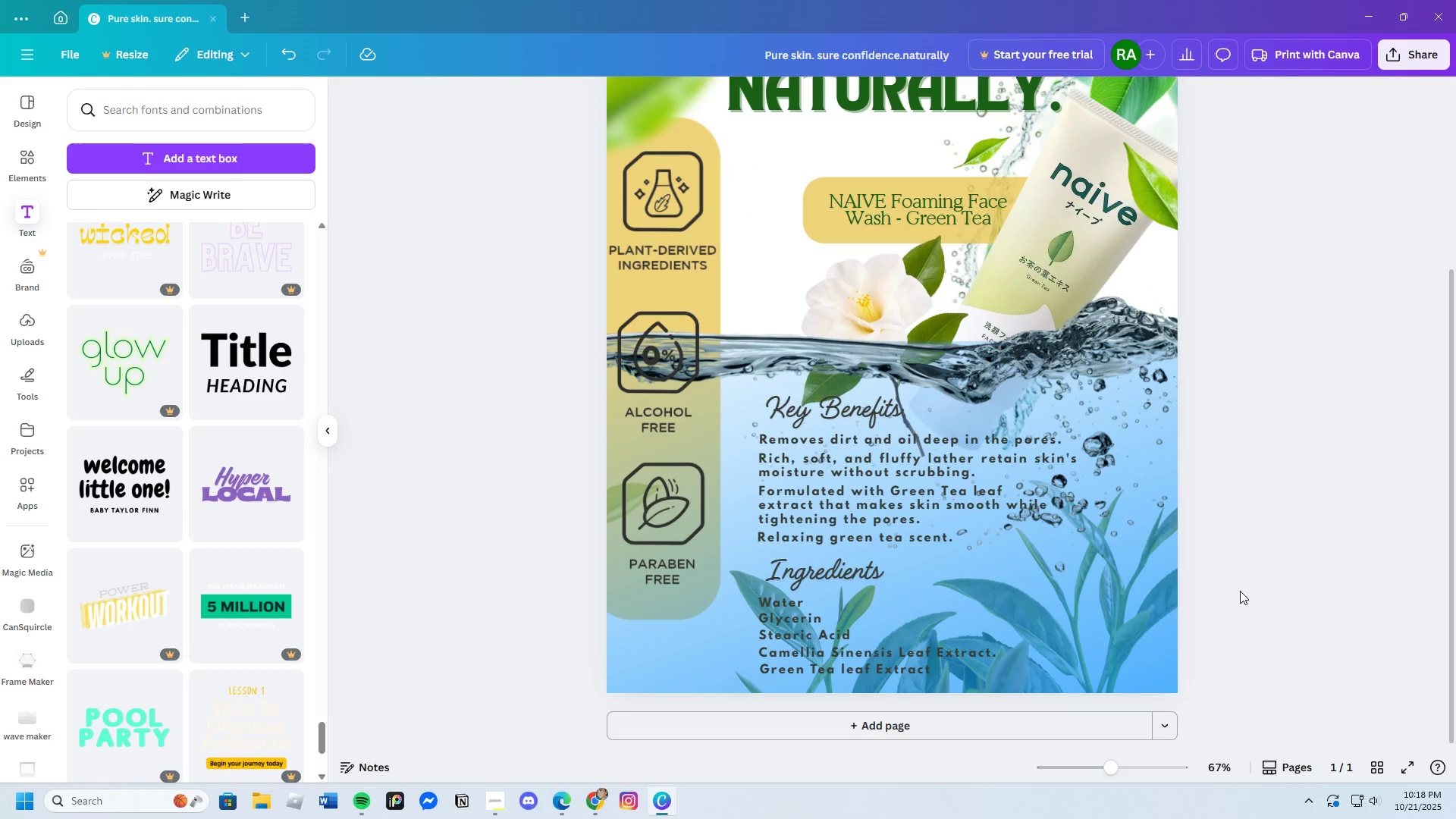 
left_click([212, 483])
 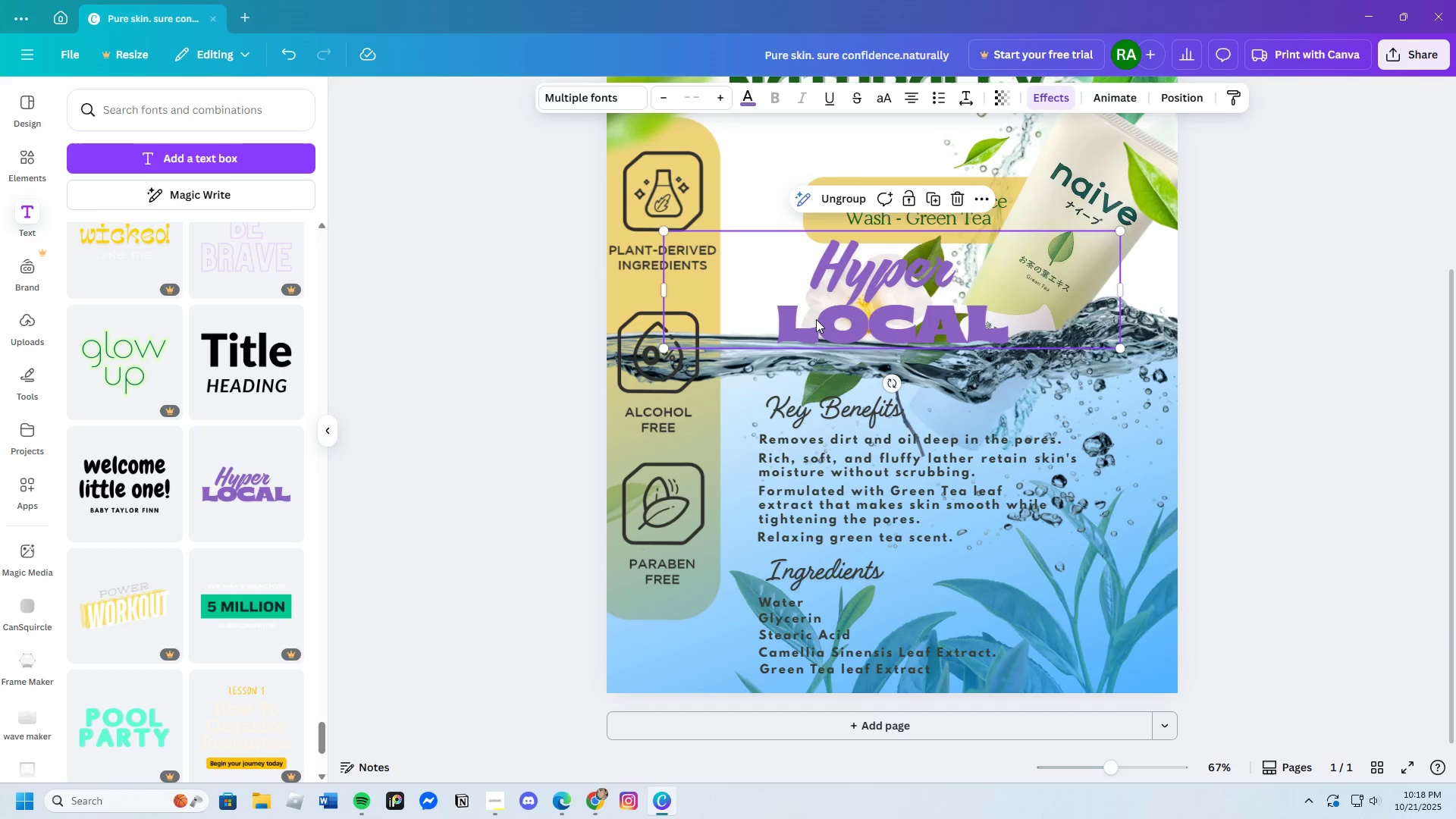 
left_click_drag(start_coordinate=[872, 326], to_coordinate=[917, 556])
 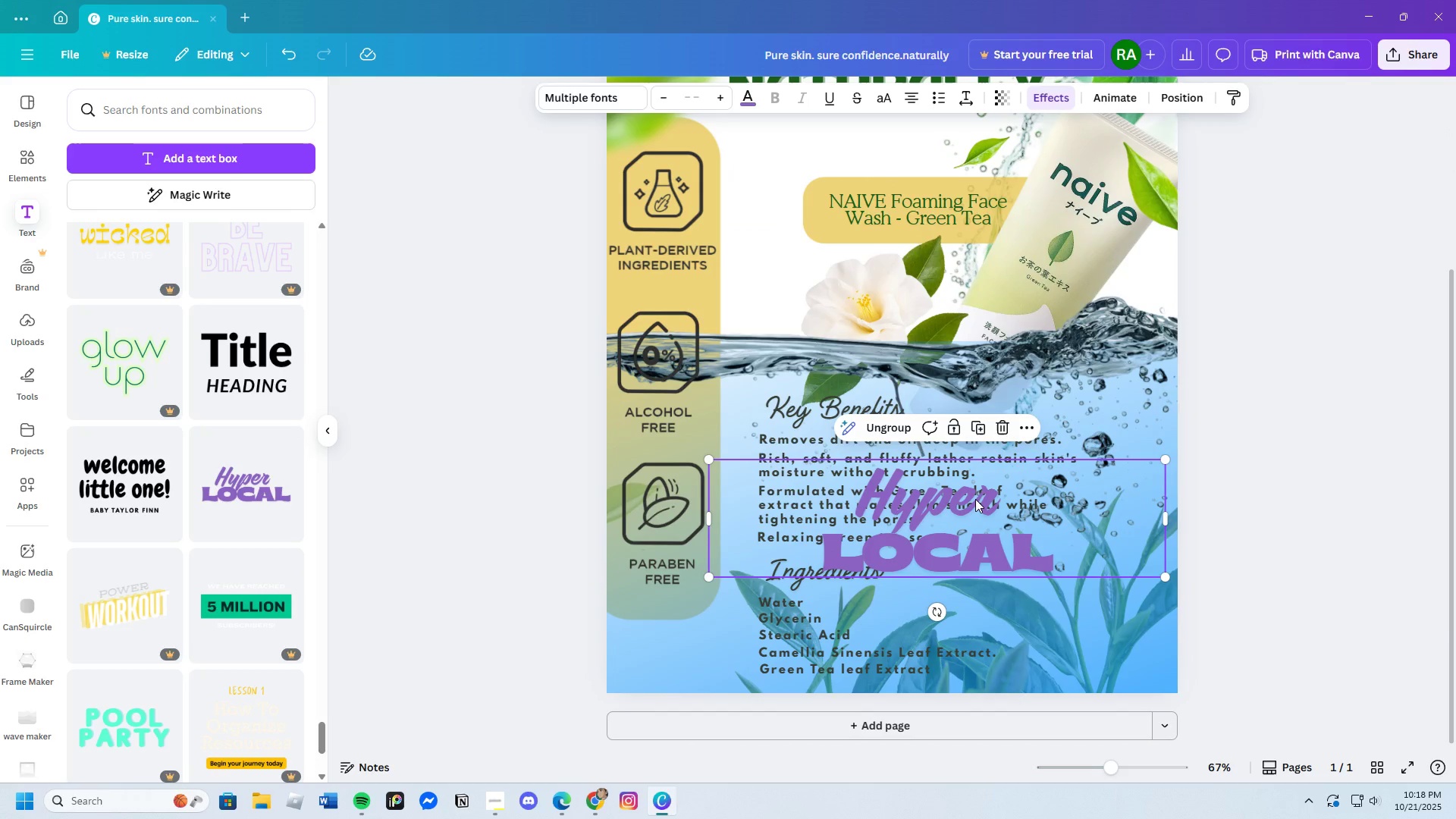 
left_click([975, 499])
 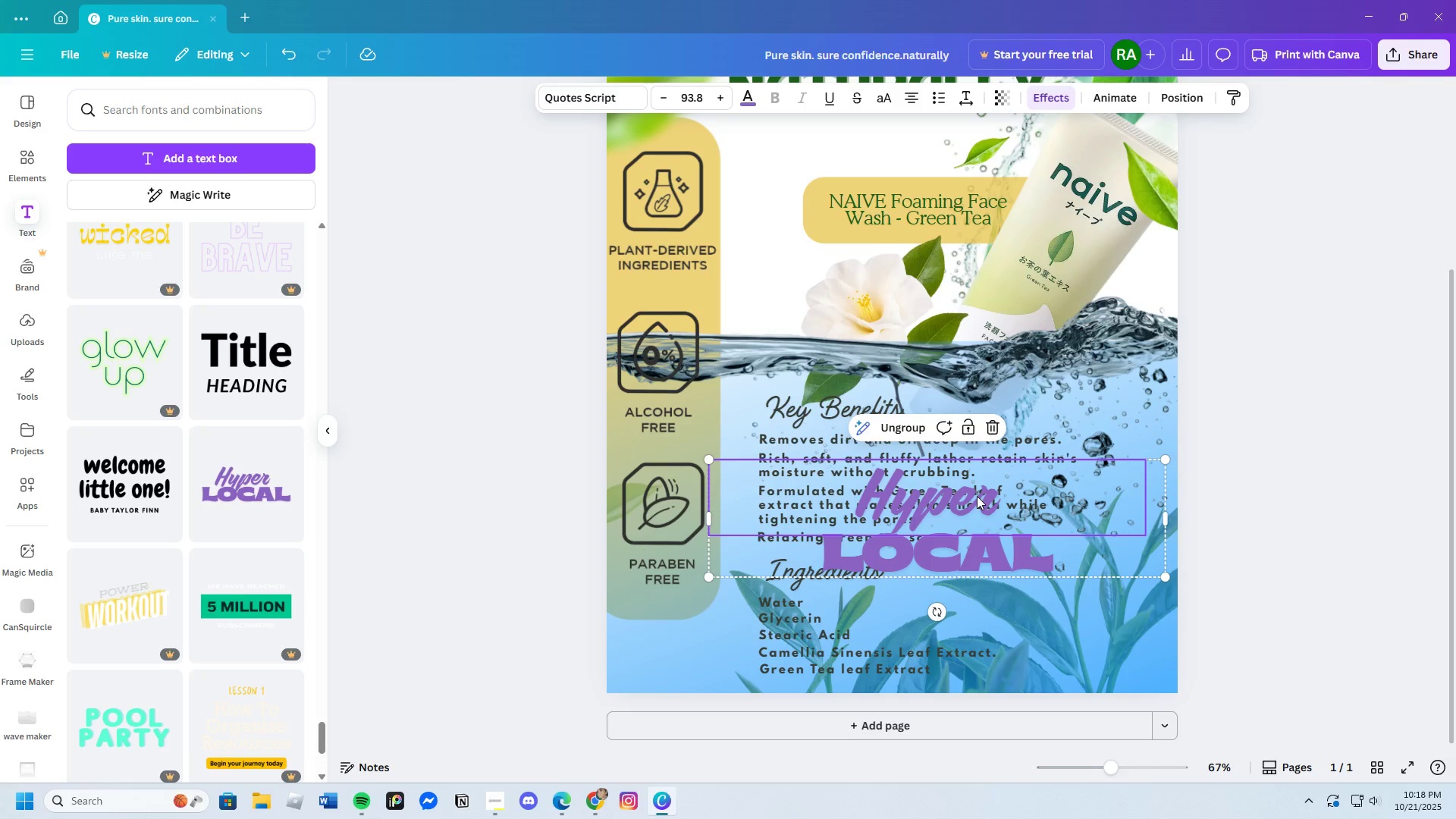 
key(Backspace)
 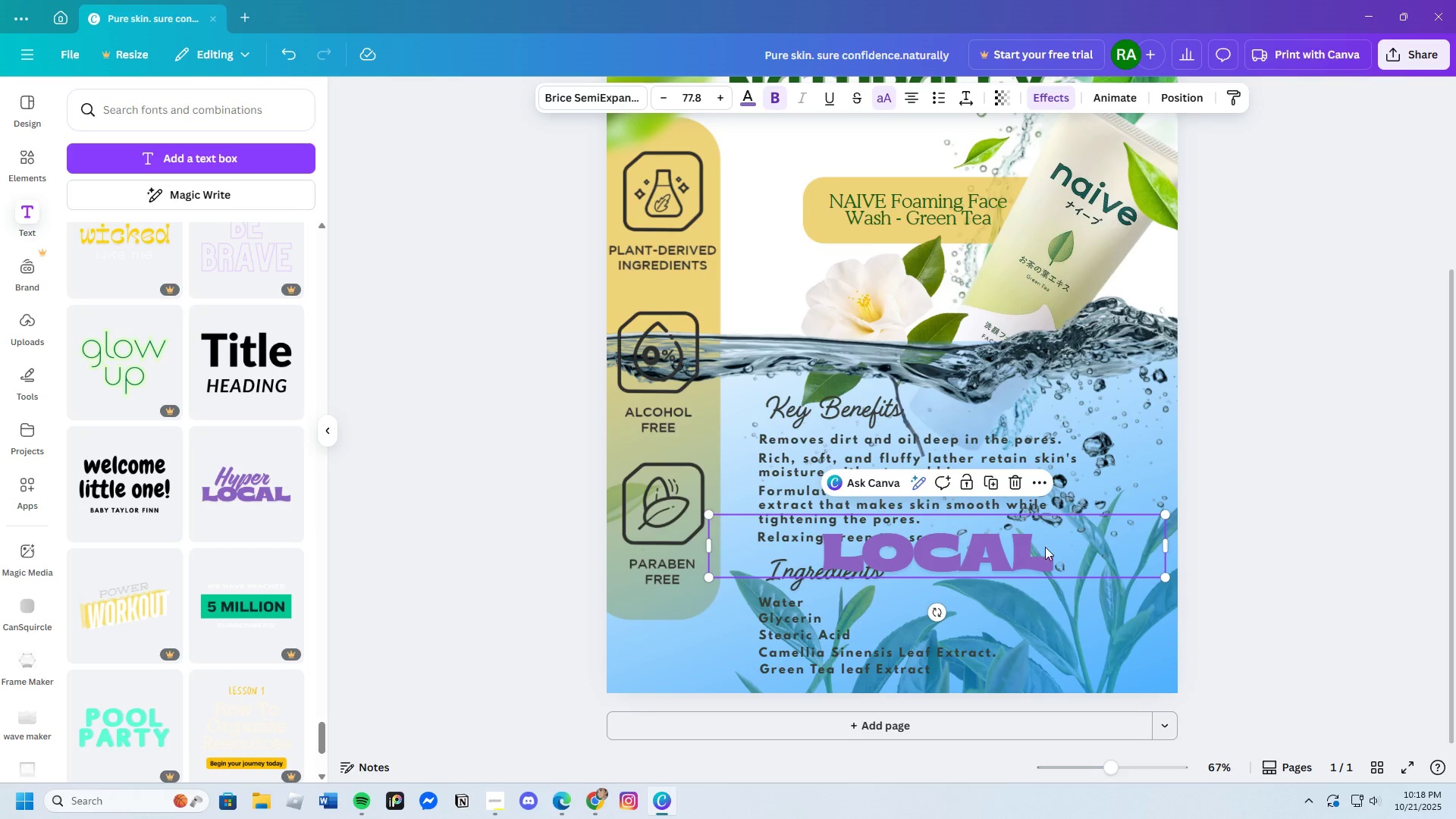 
left_click([1065, 557])
 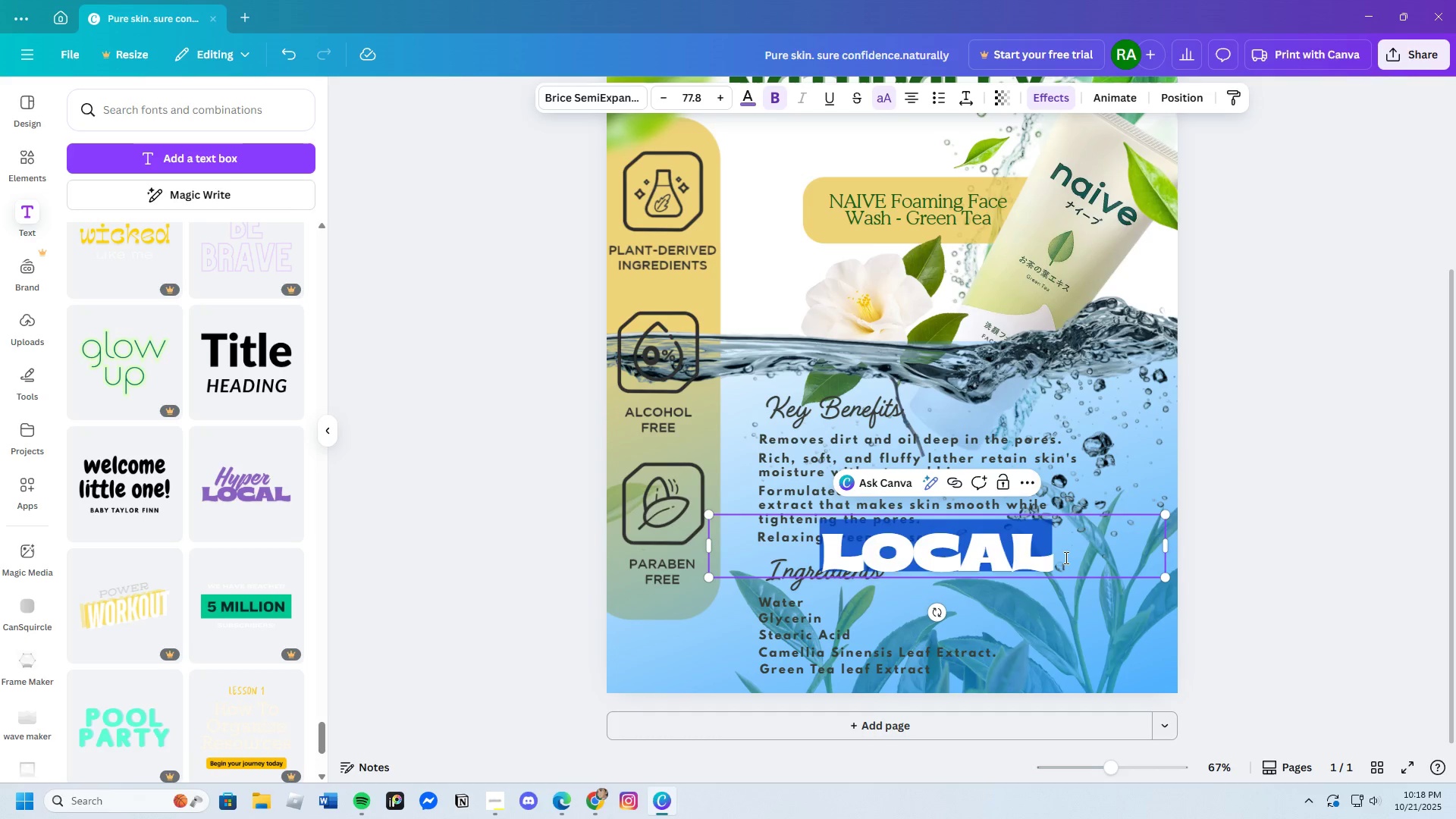 
key(Backspace)
type(Ger )
key(Backspace)
key(Backspace)
type(t yours todat)
key(Backspace)
type(y!)
 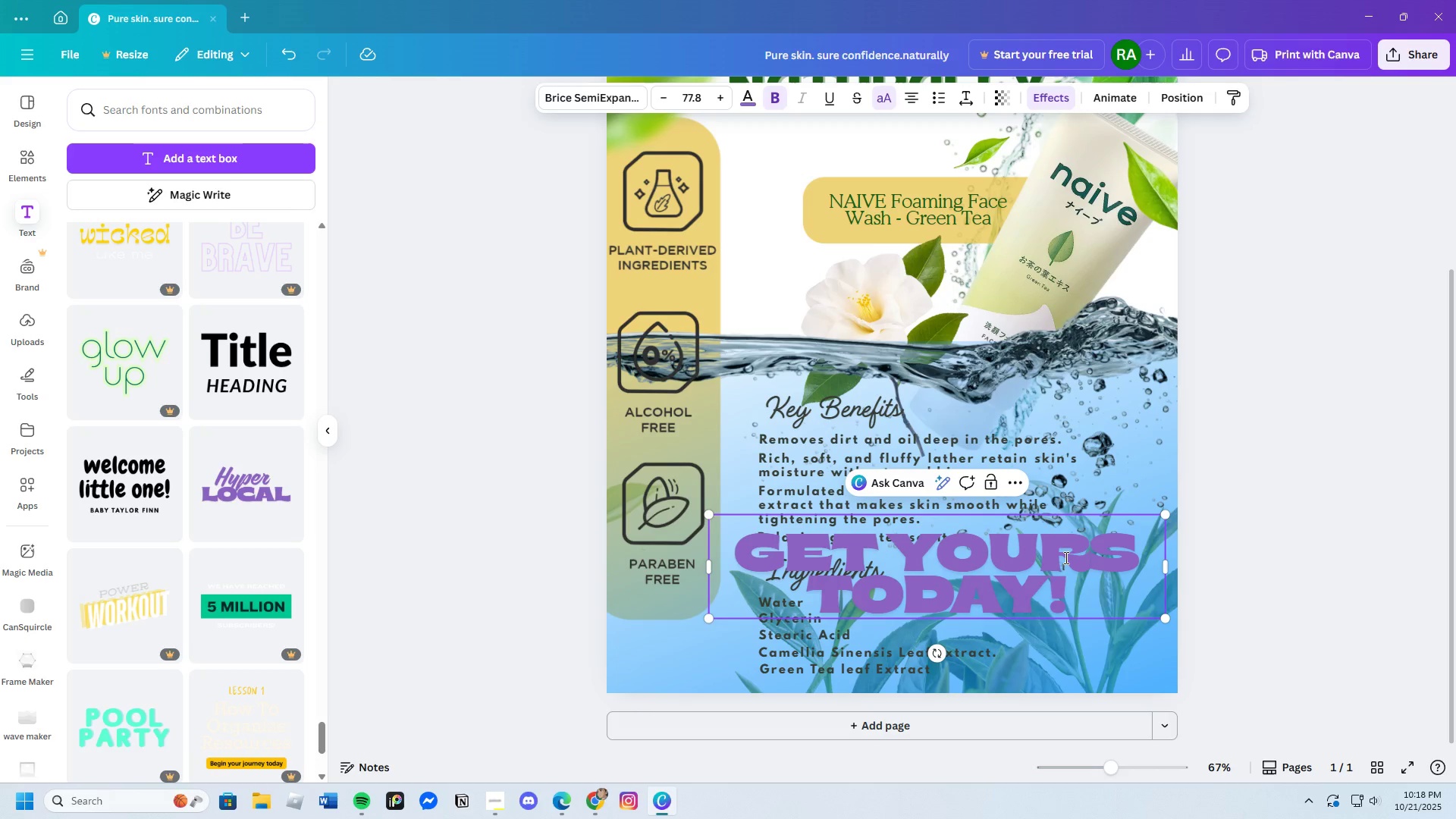 
left_click([957, 102])
 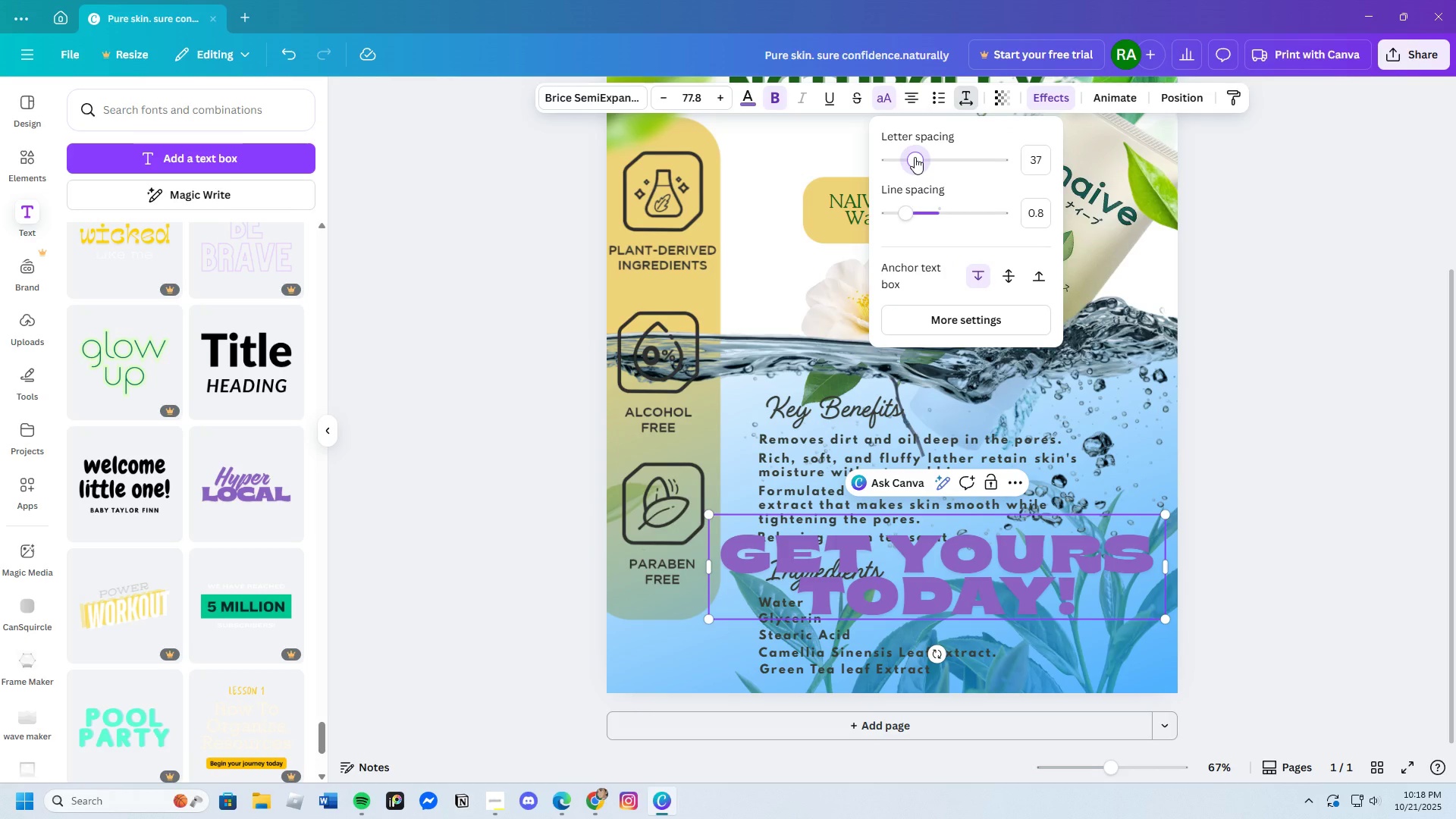 
left_click([915, 157])
 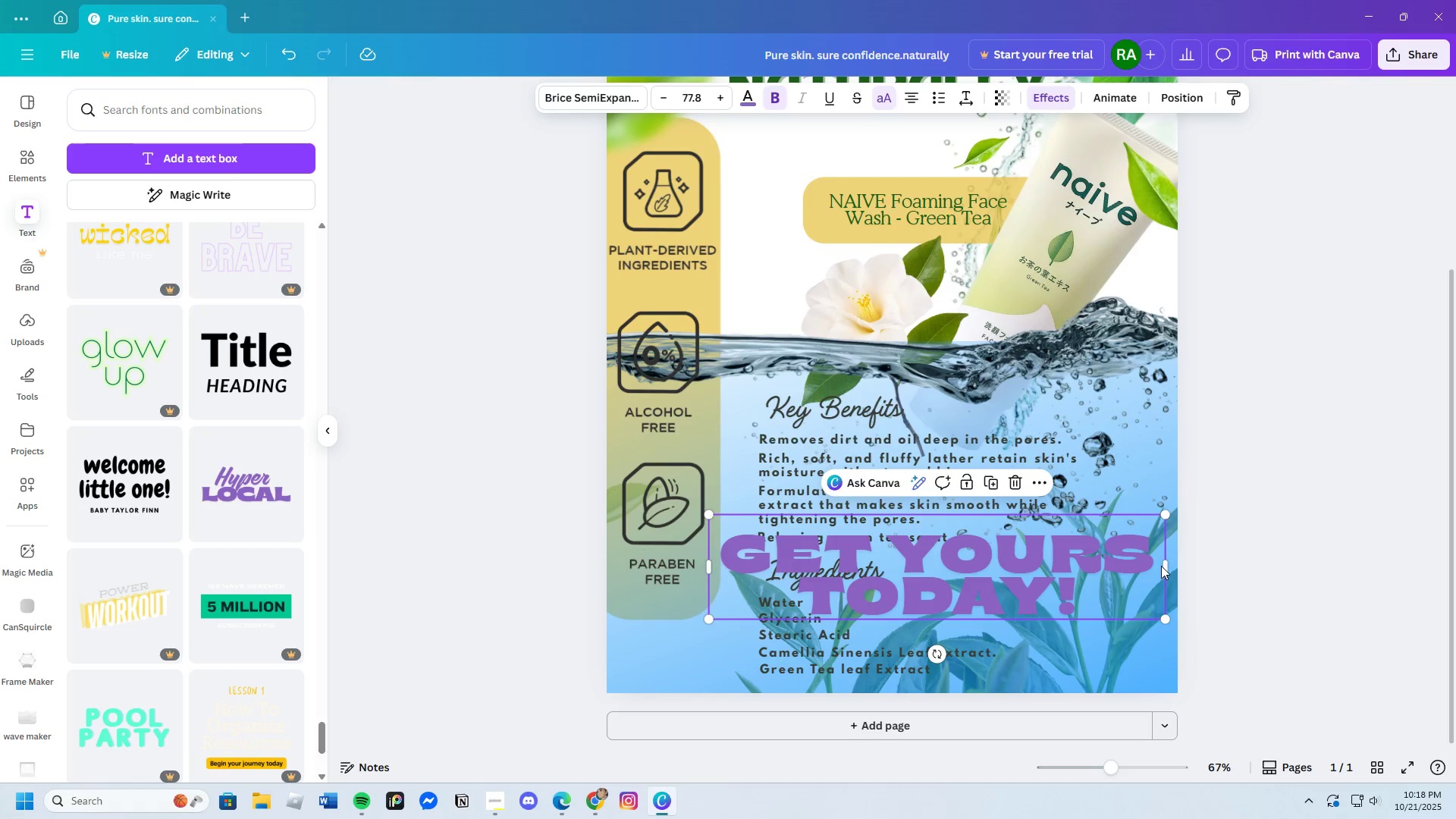 
left_click_drag(start_coordinate=[1163, 621], to_coordinate=[958, 589])
 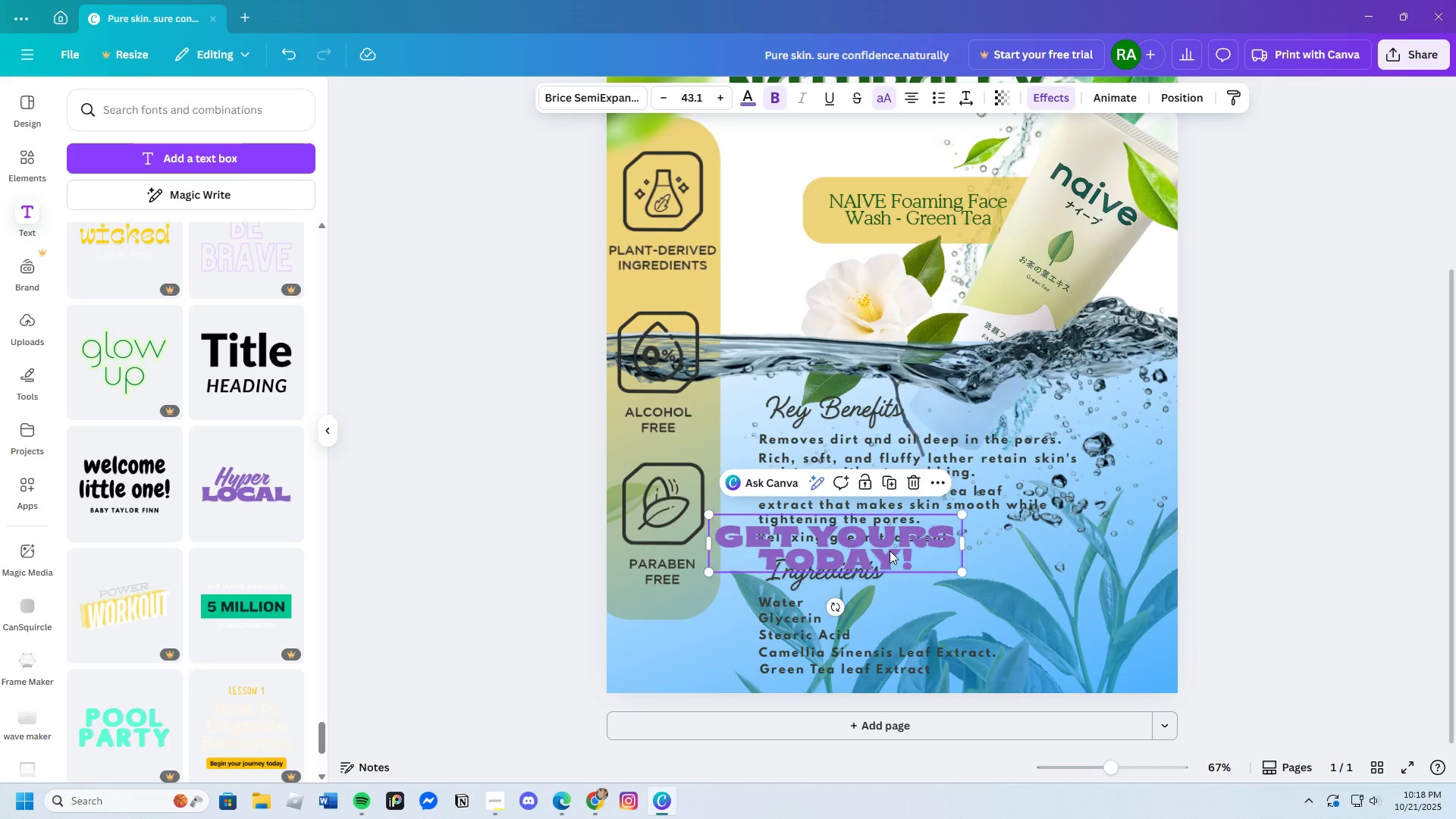 
left_click_drag(start_coordinate=[887, 551], to_coordinate=[1102, 610])
 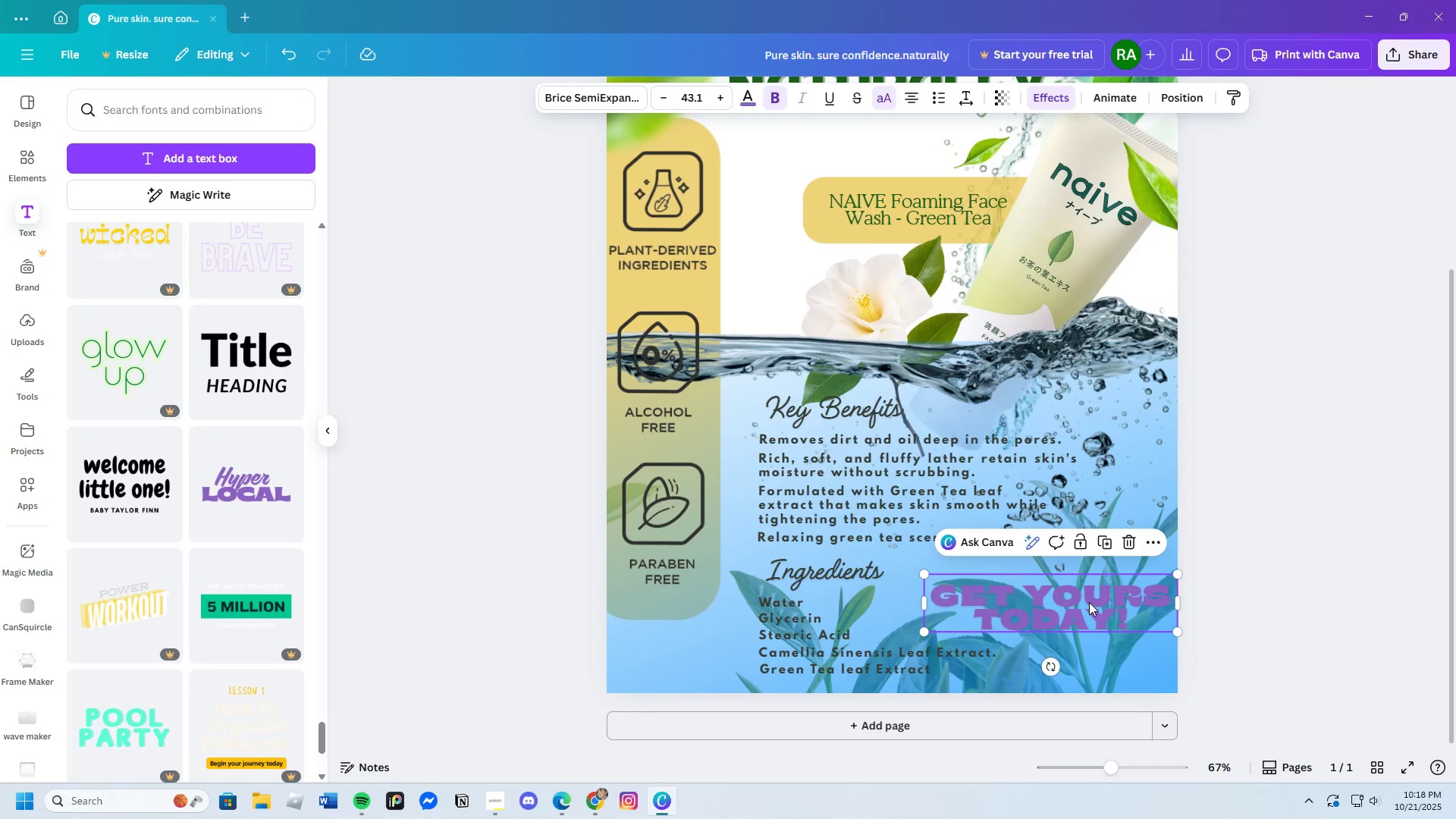 
left_click_drag(start_coordinate=[1089, 602], to_coordinate=[1072, 604])
 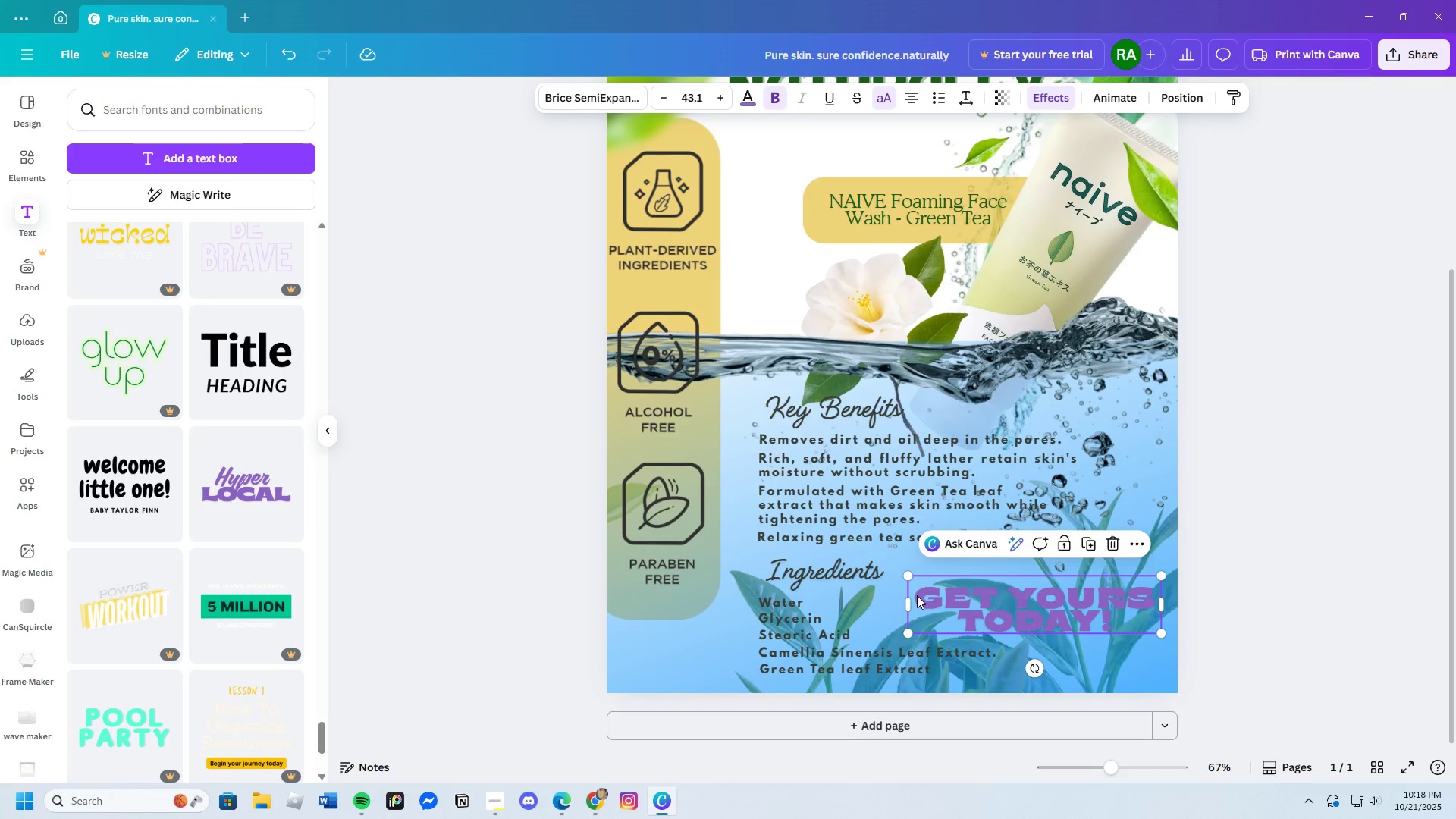 
left_click([917, 595])
 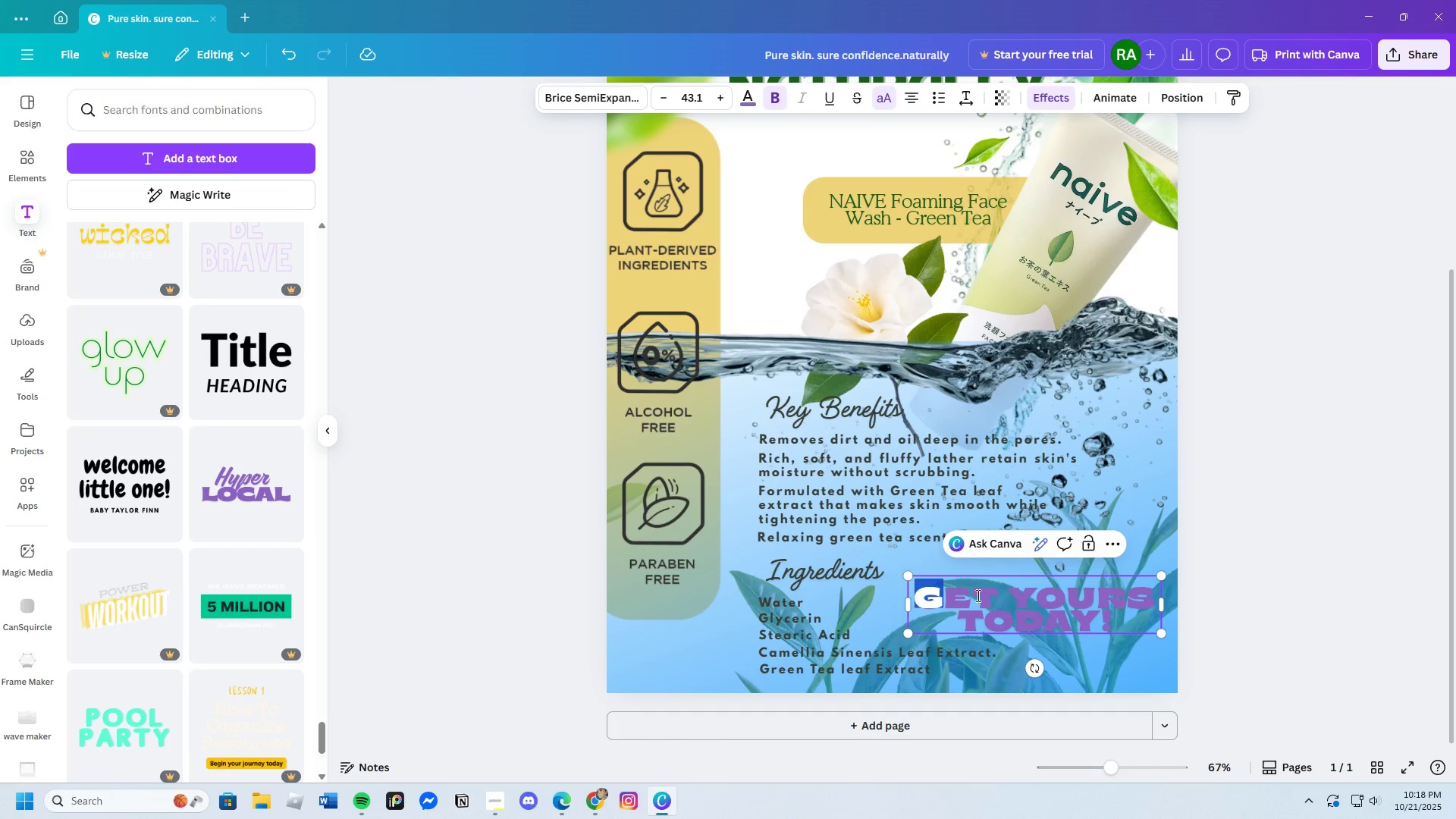 
left_click_drag(start_coordinate=[917, 595], to_coordinate=[1122, 613])
 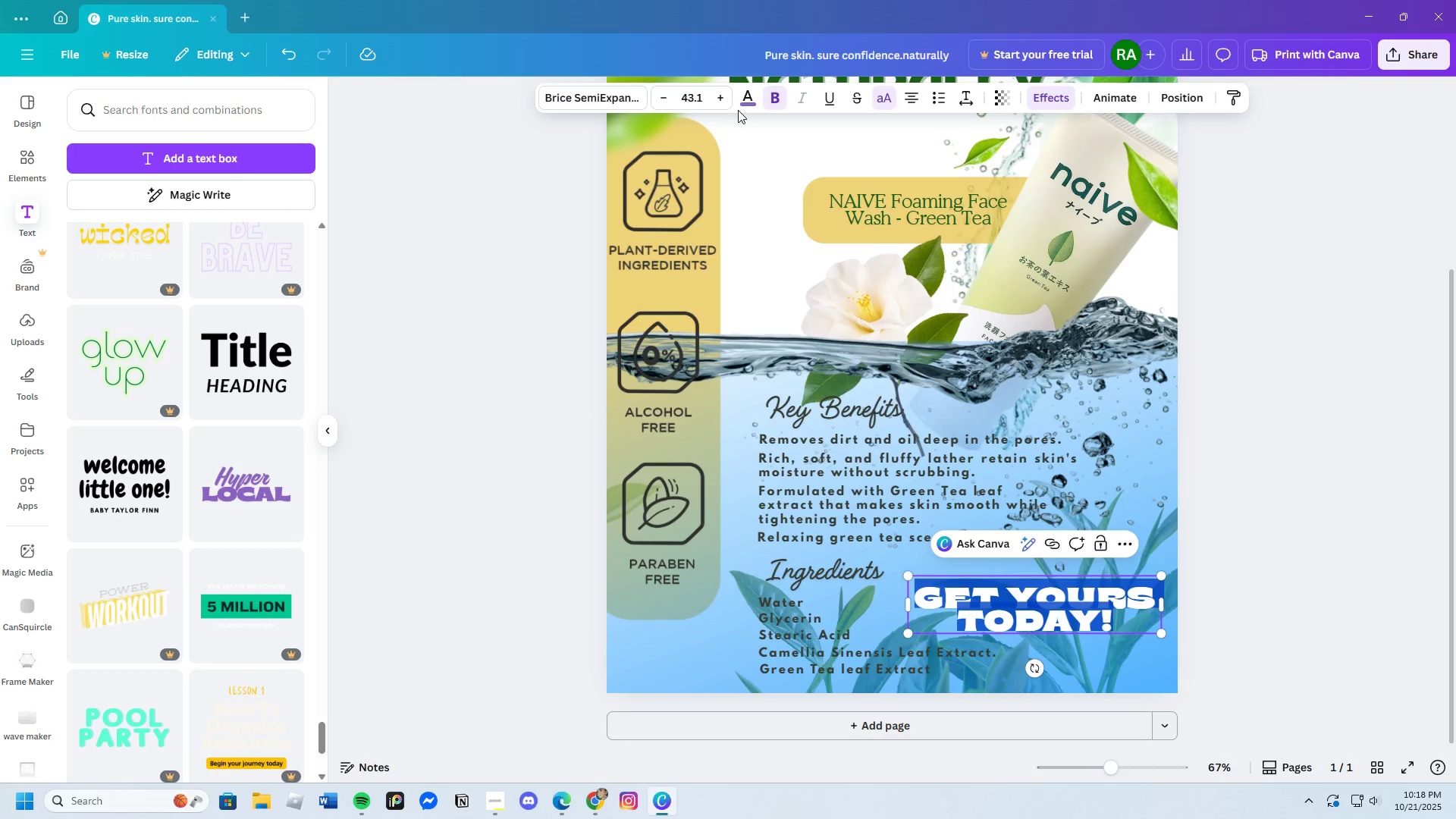 
left_click([740, 103])
 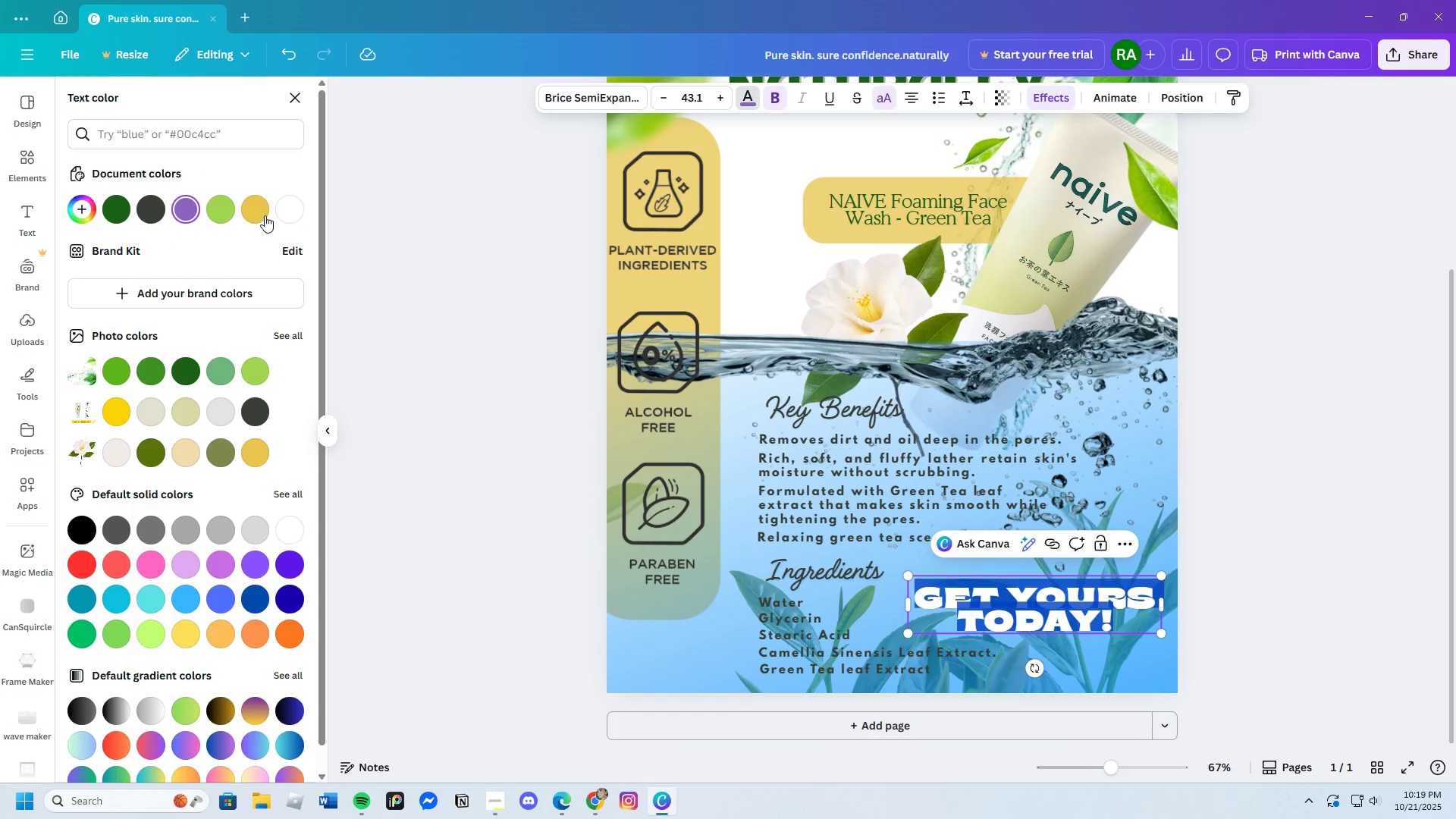 
left_click([253, 209])
 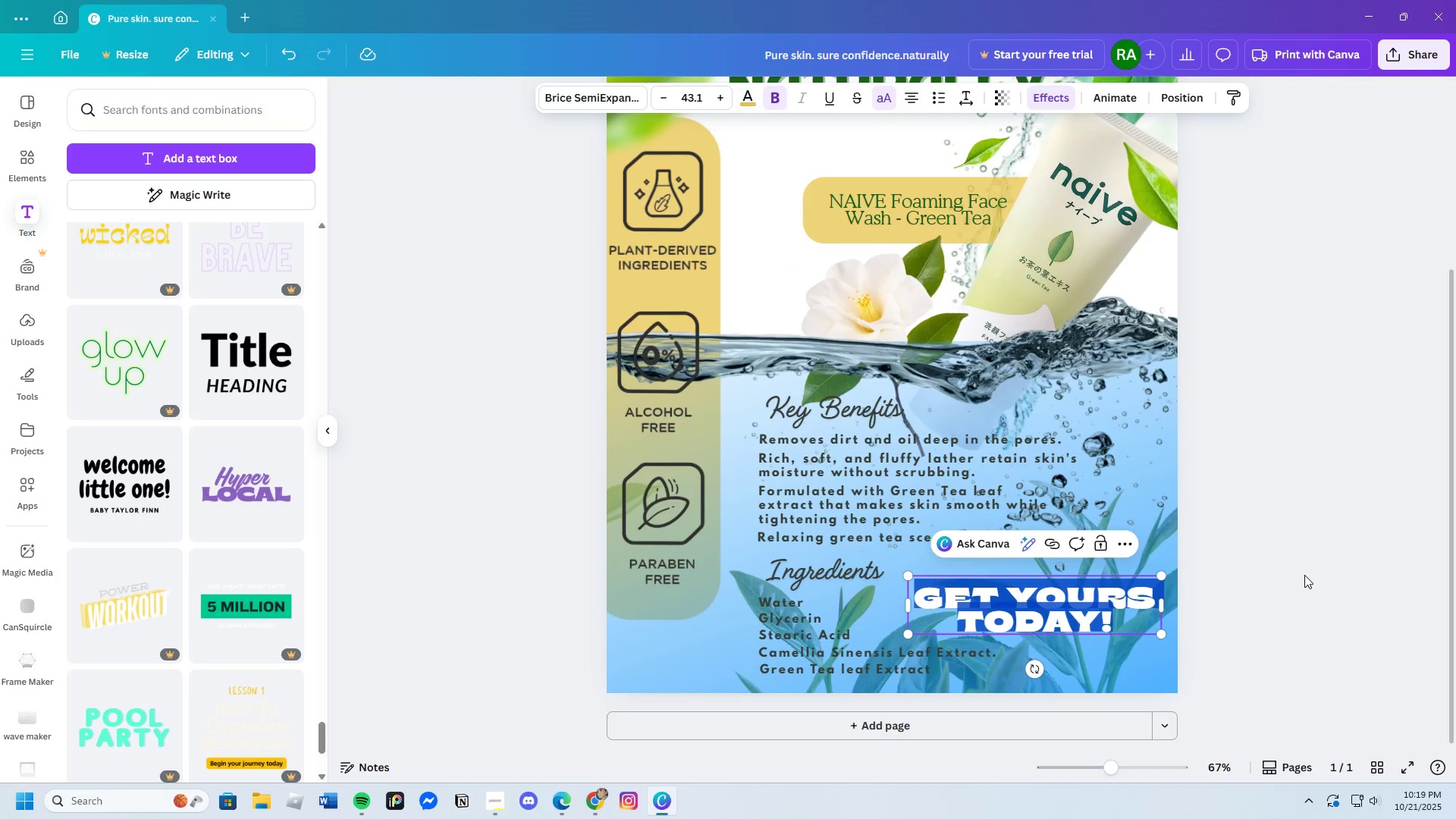 
double_click([1304, 575])
 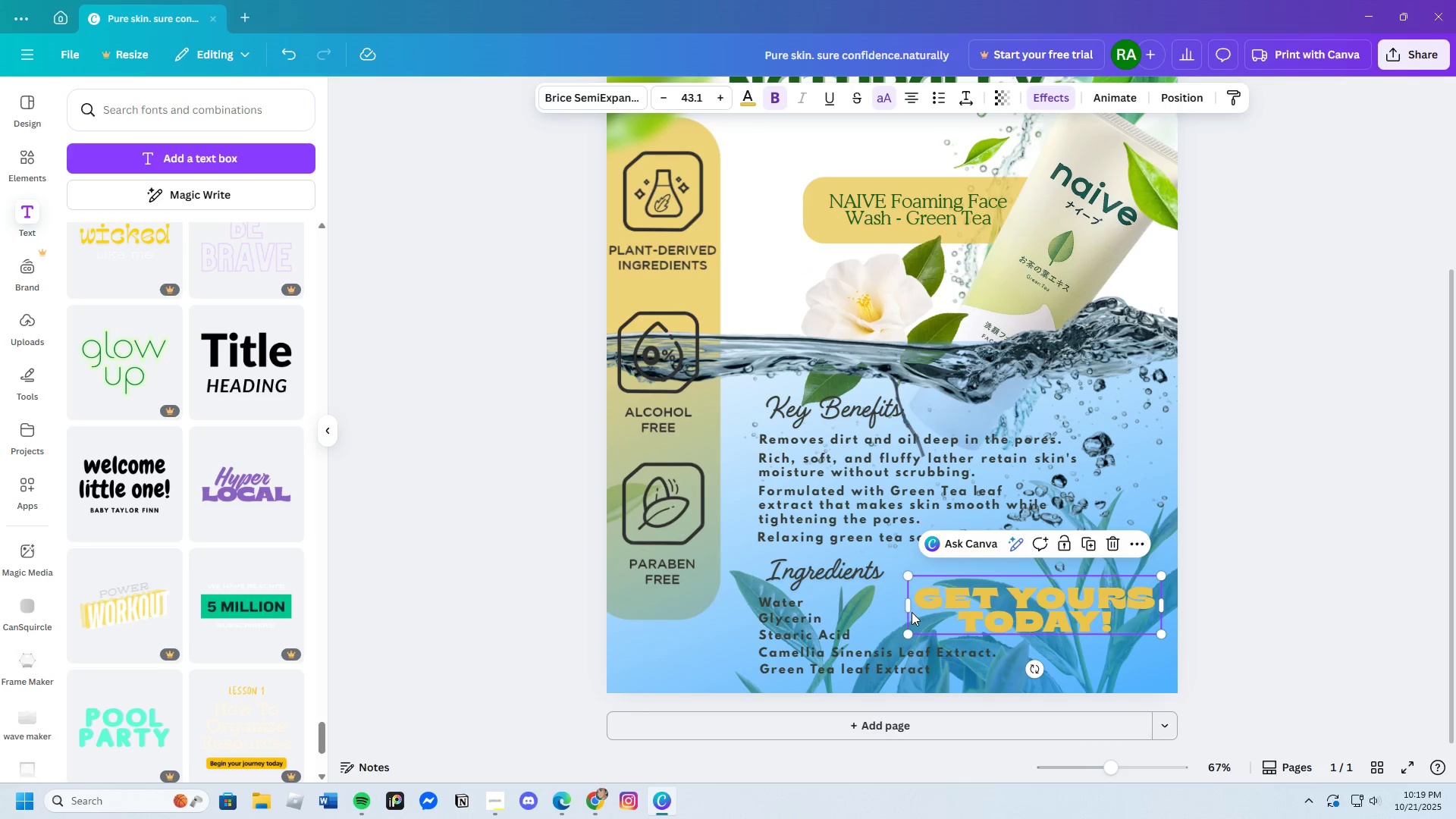 
double_click([915, 610])
 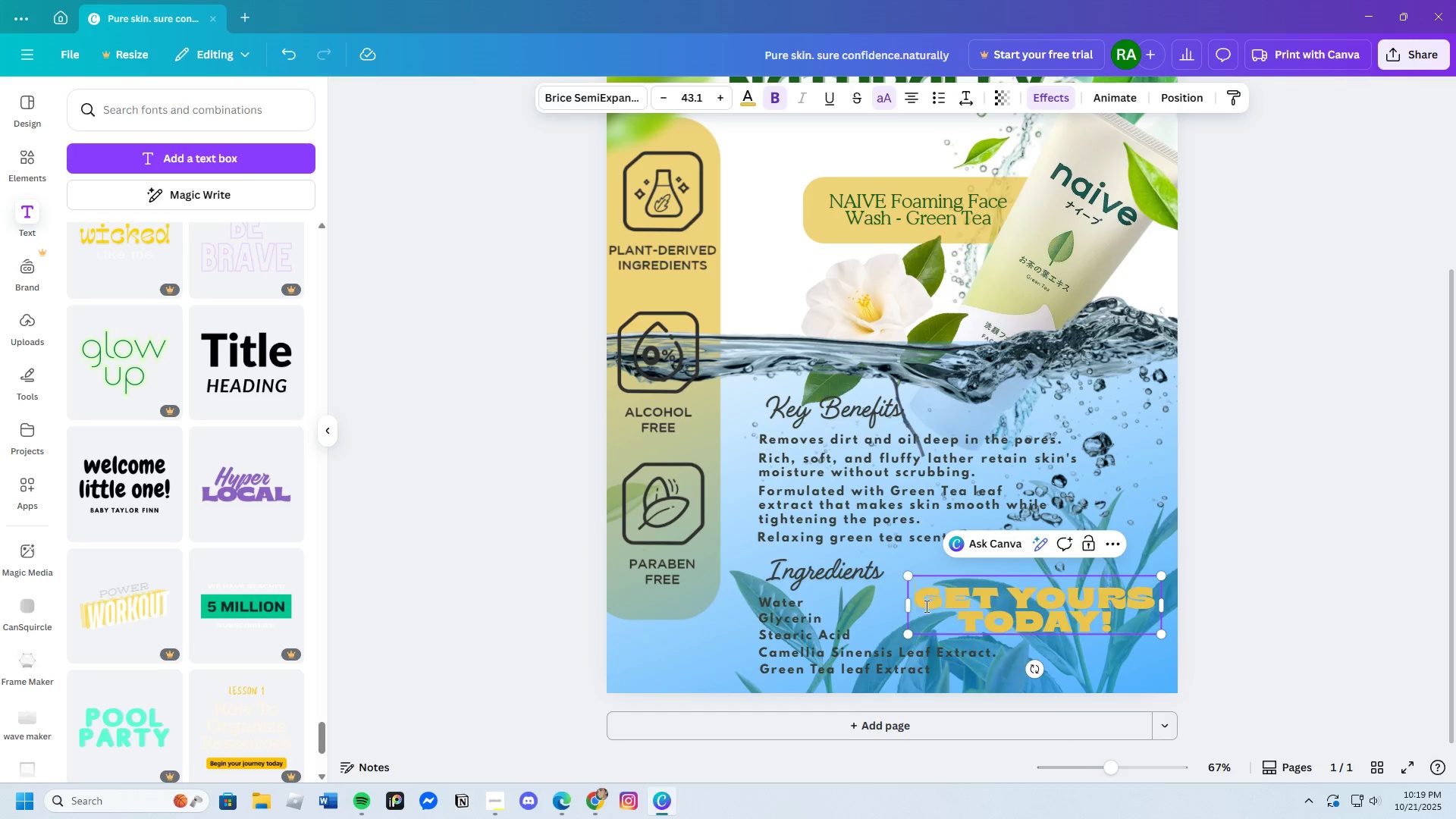 
left_click_drag(start_coordinate=[915, 606], to_coordinate=[1121, 629])
 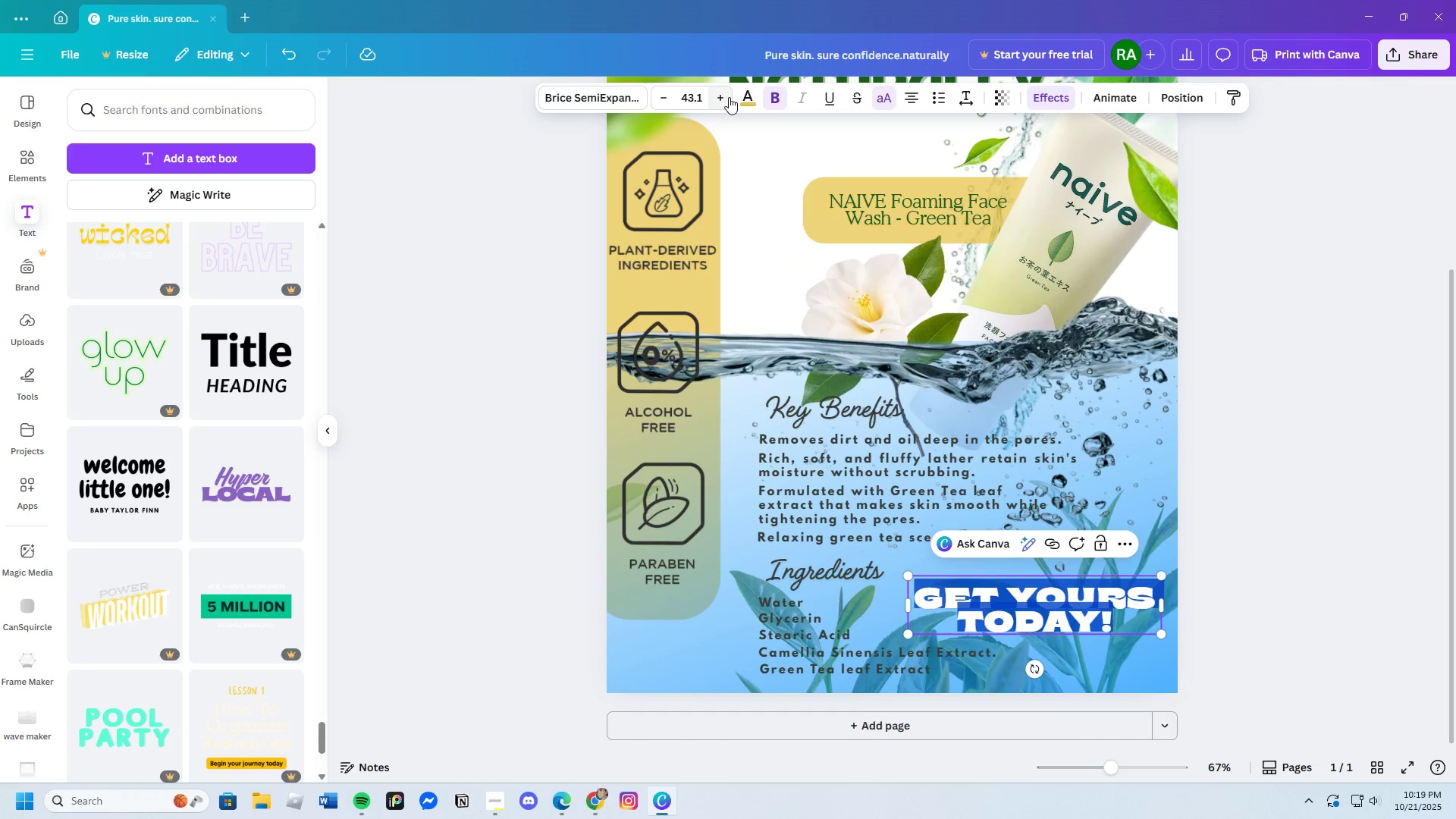 
left_click([740, 99])
 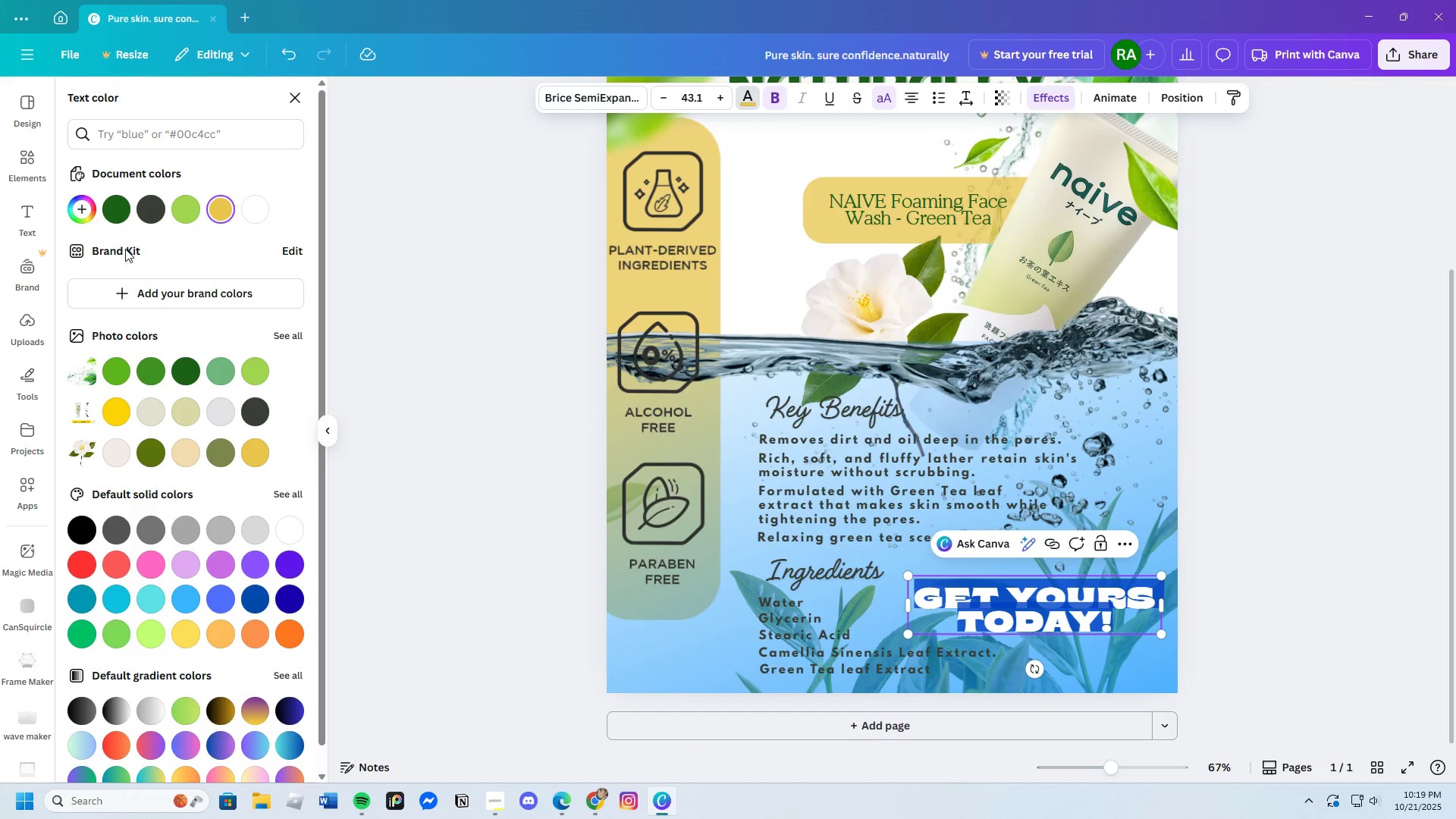 
left_click([114, 212])
 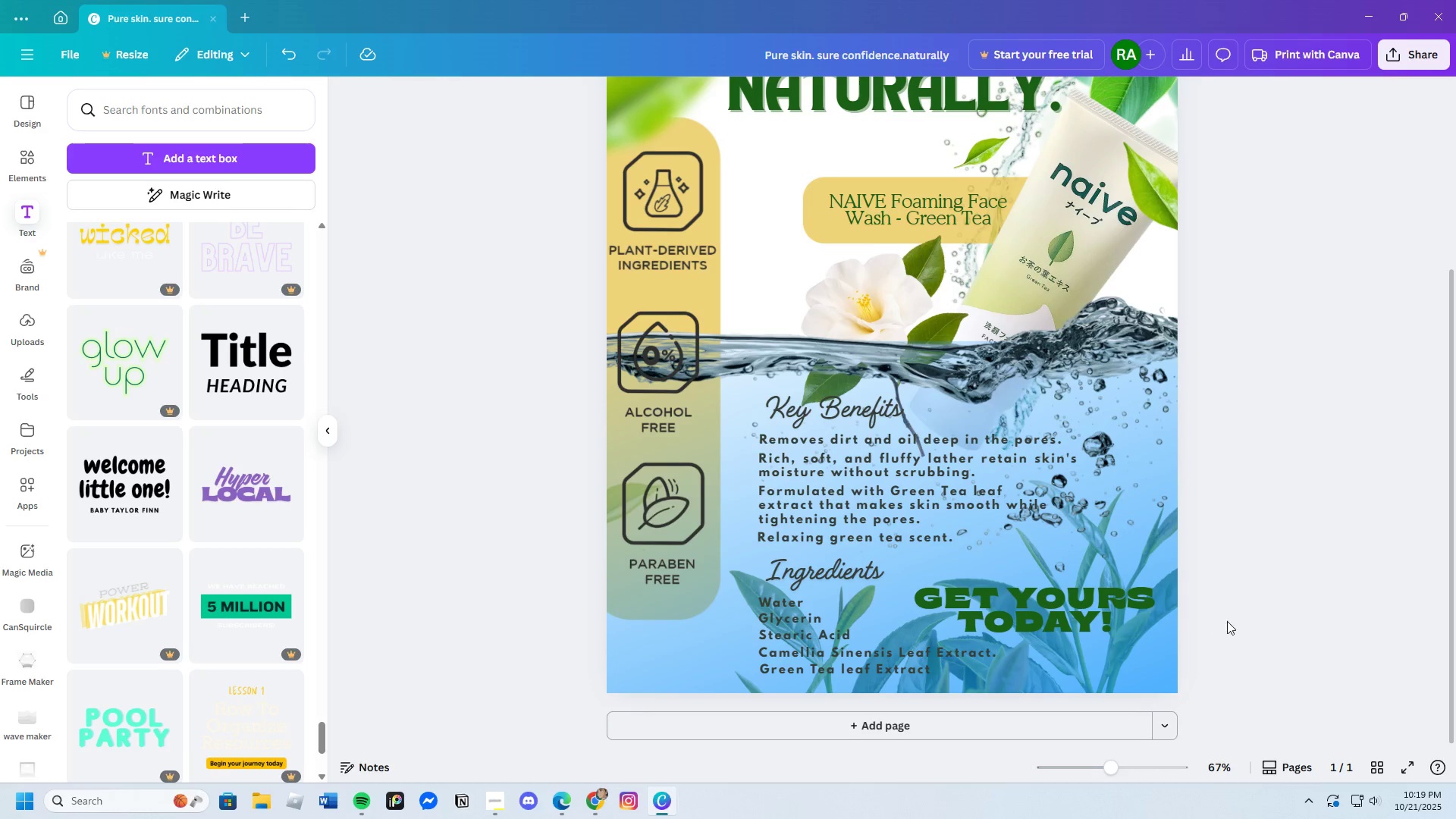 
wait(9.1)
 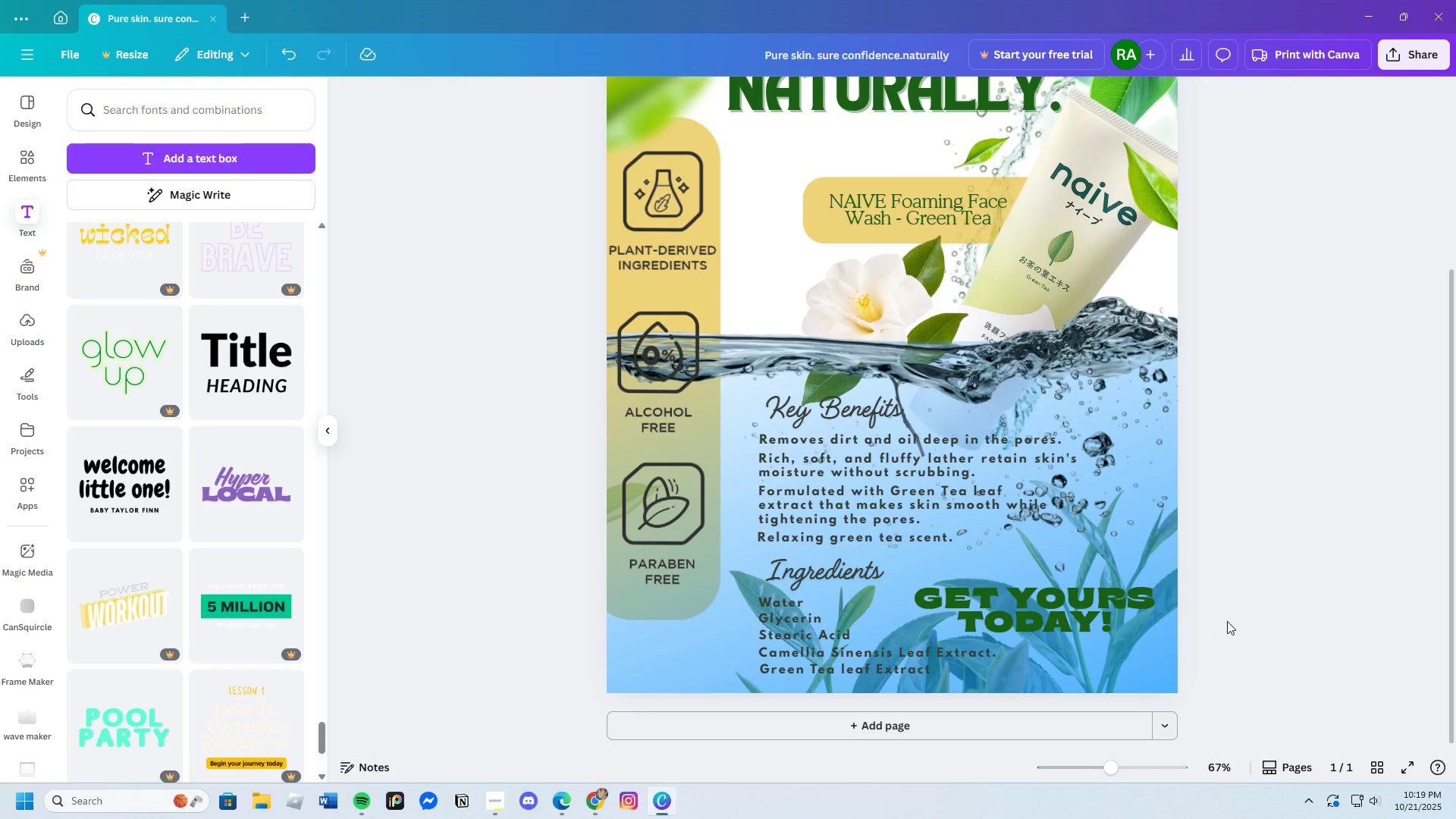 
left_click([30, 167])
 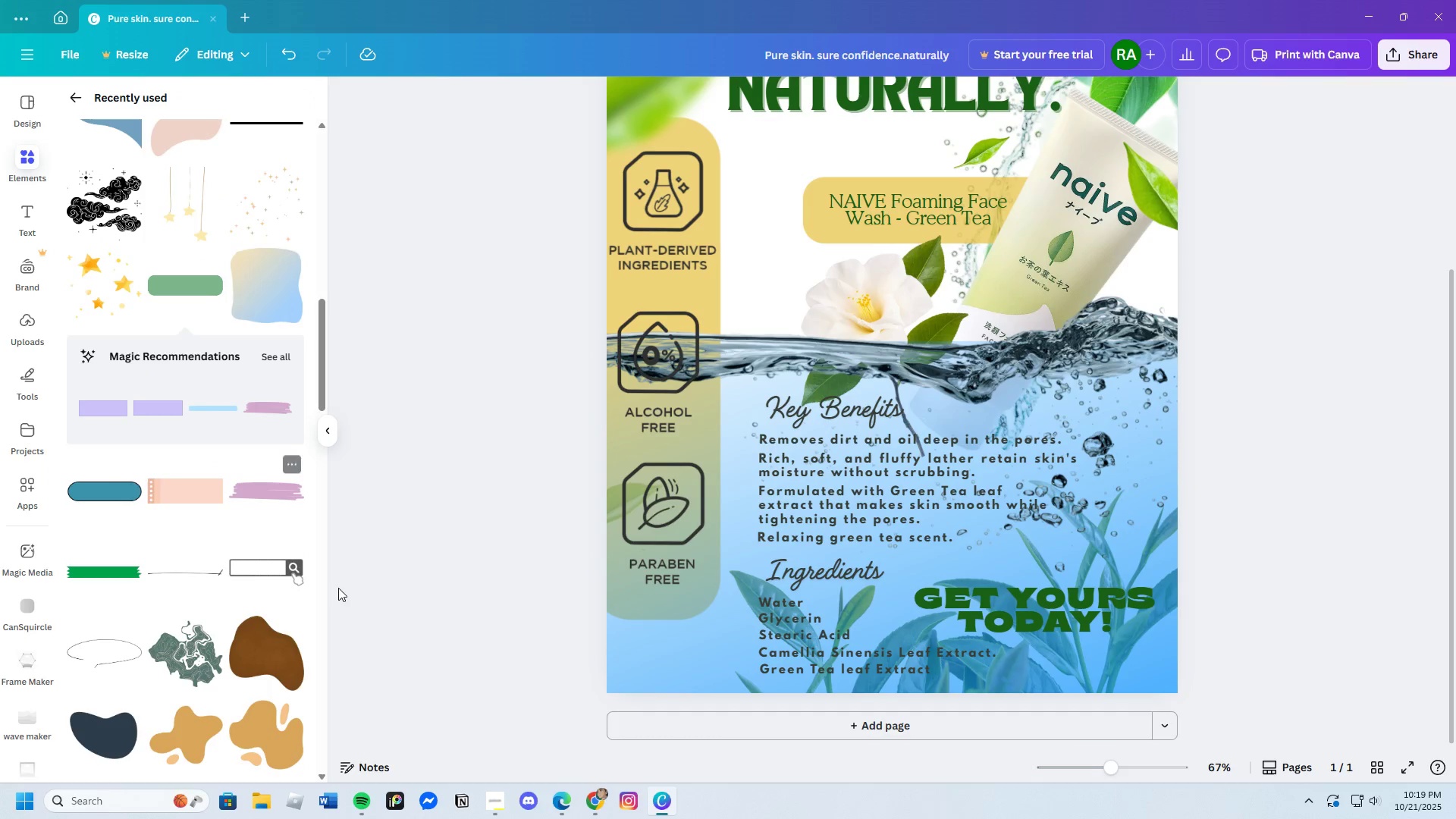 
scroll: coordinate [187, 654], scroll_direction: down, amount: 14.0
 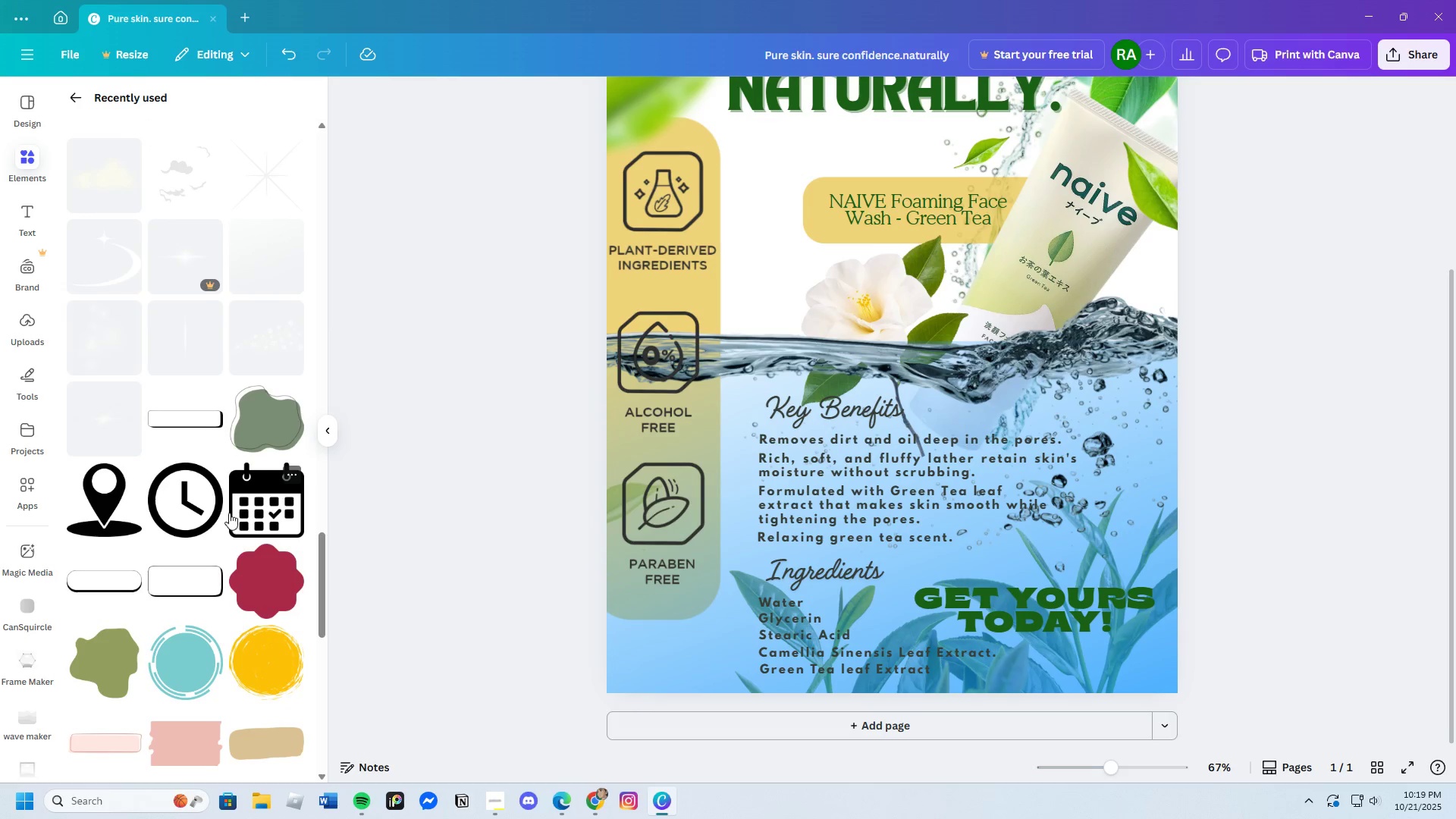 
left_click([251, 424])
 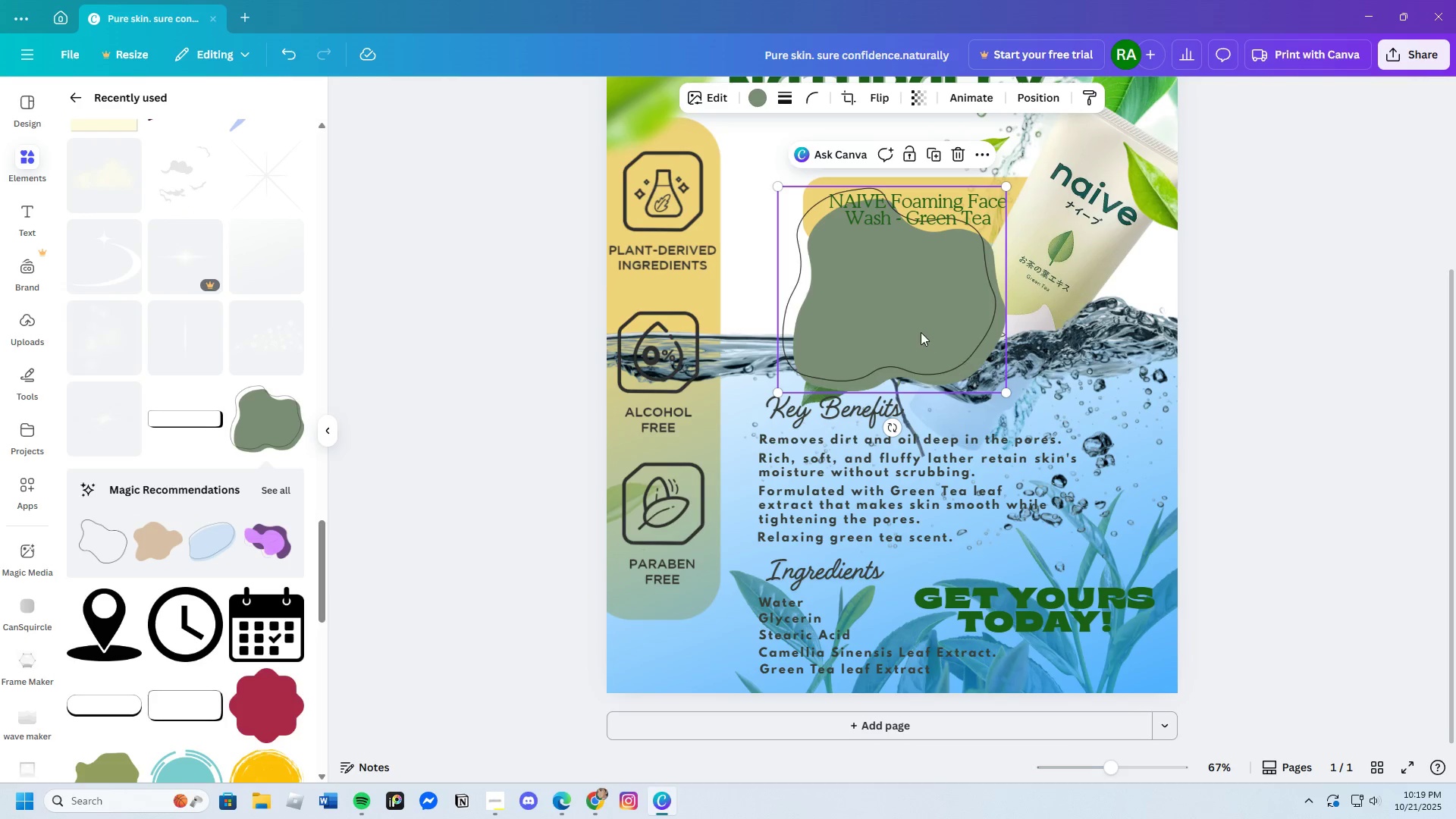 
left_click_drag(start_coordinate=[918, 332], to_coordinate=[1117, 634])
 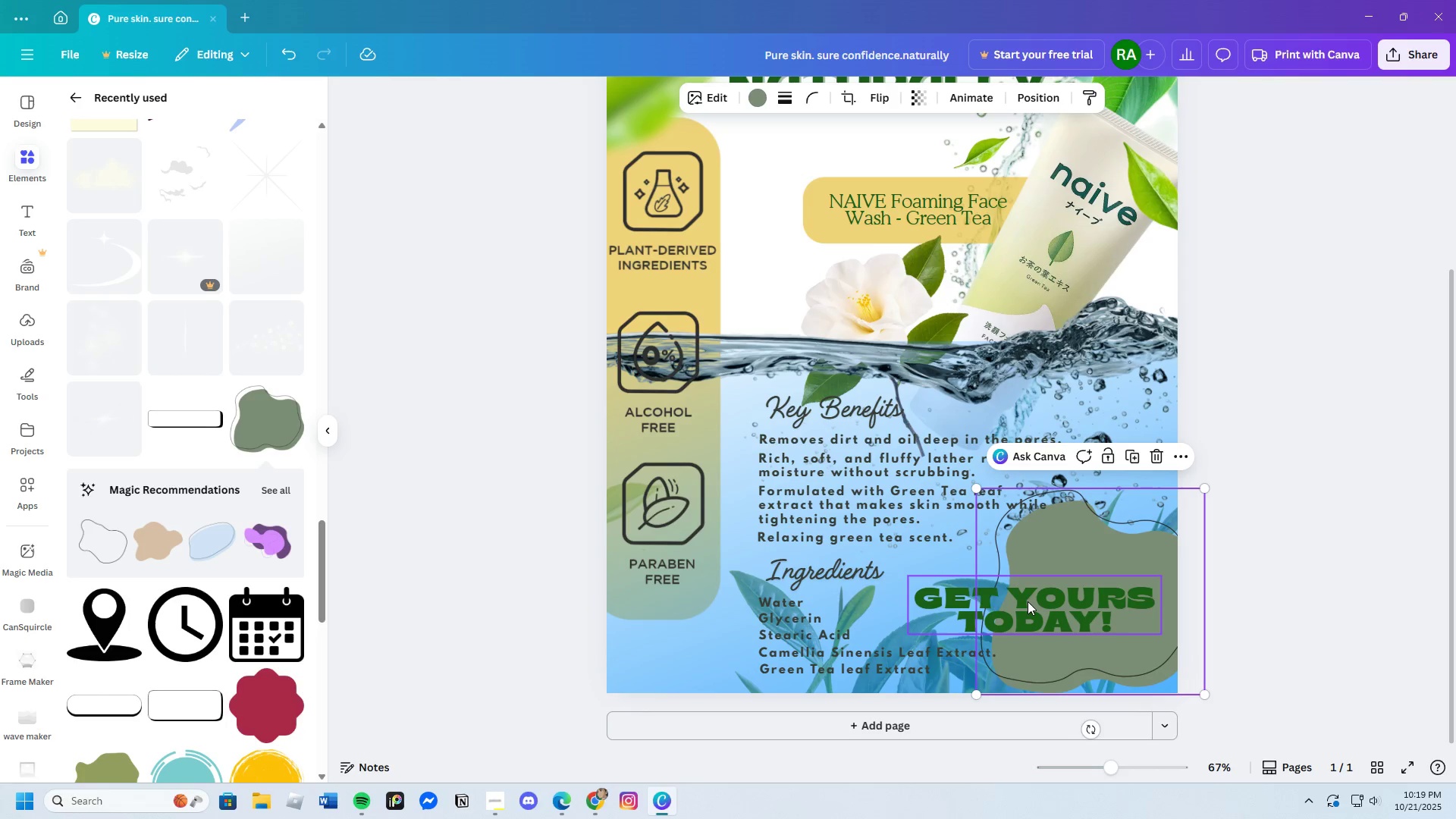 
left_click_drag(start_coordinate=[1028, 601], to_coordinate=[1038, 619])
 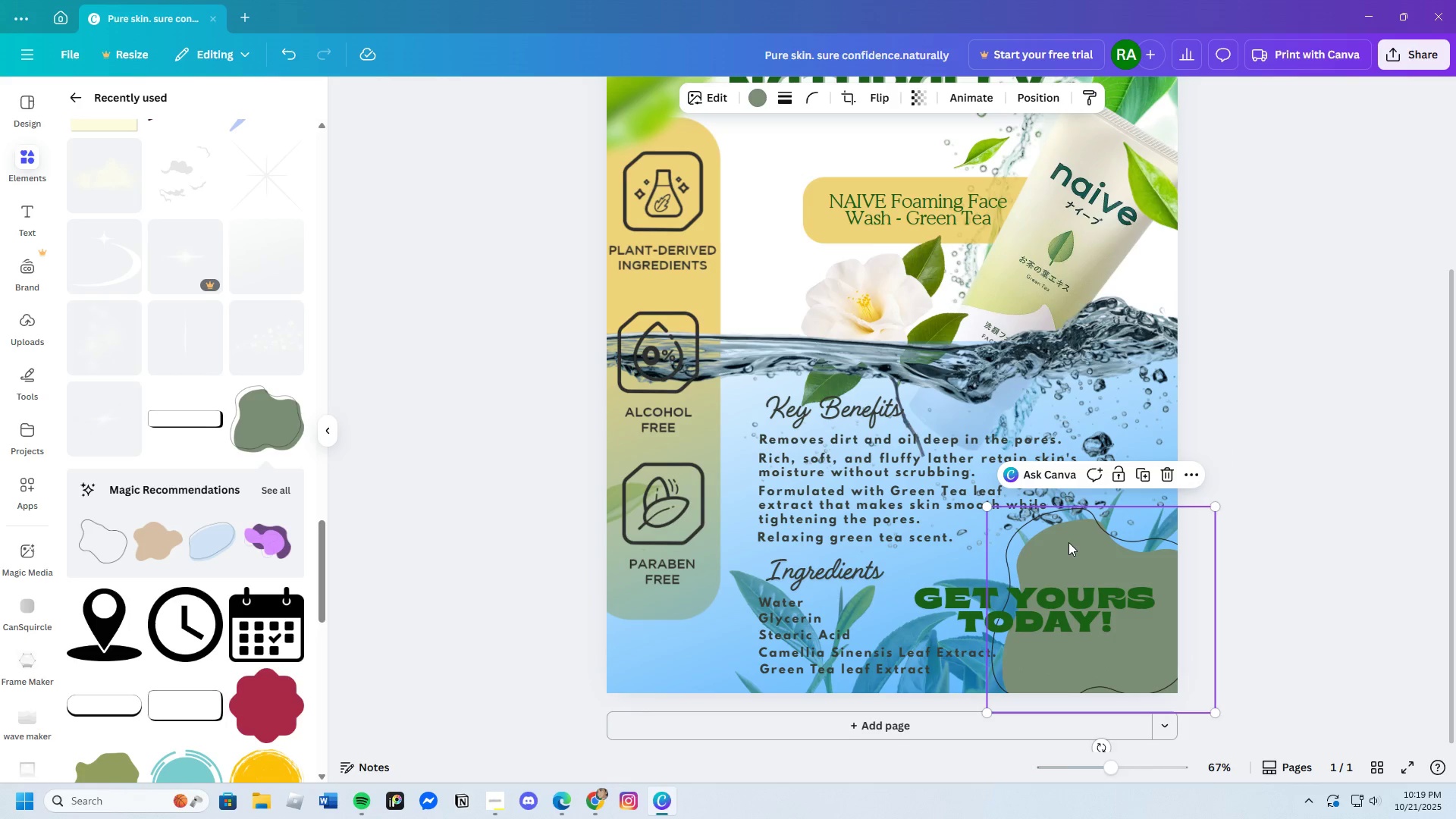 
left_click([1068, 542])
 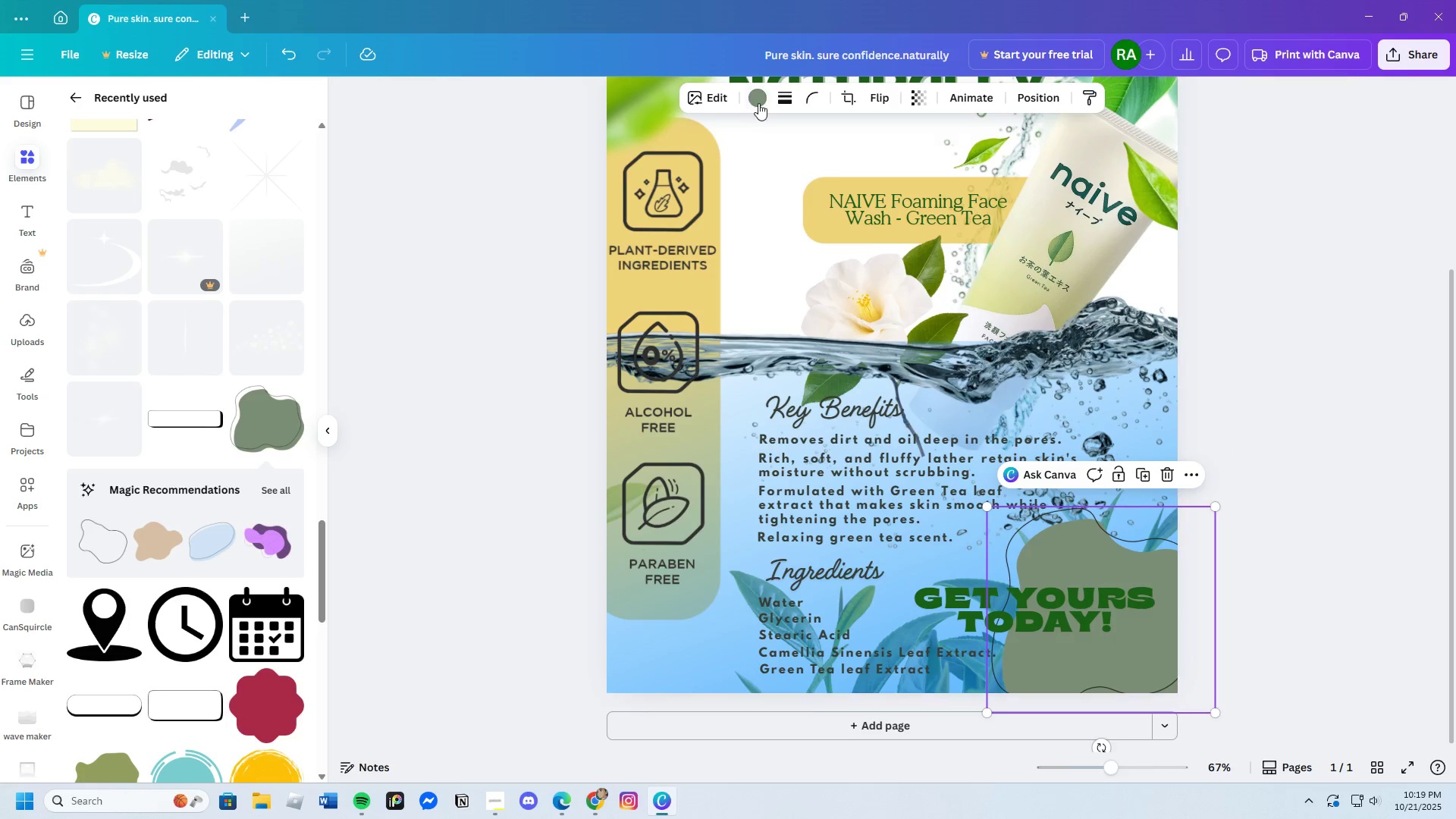 
left_click([762, 100])
 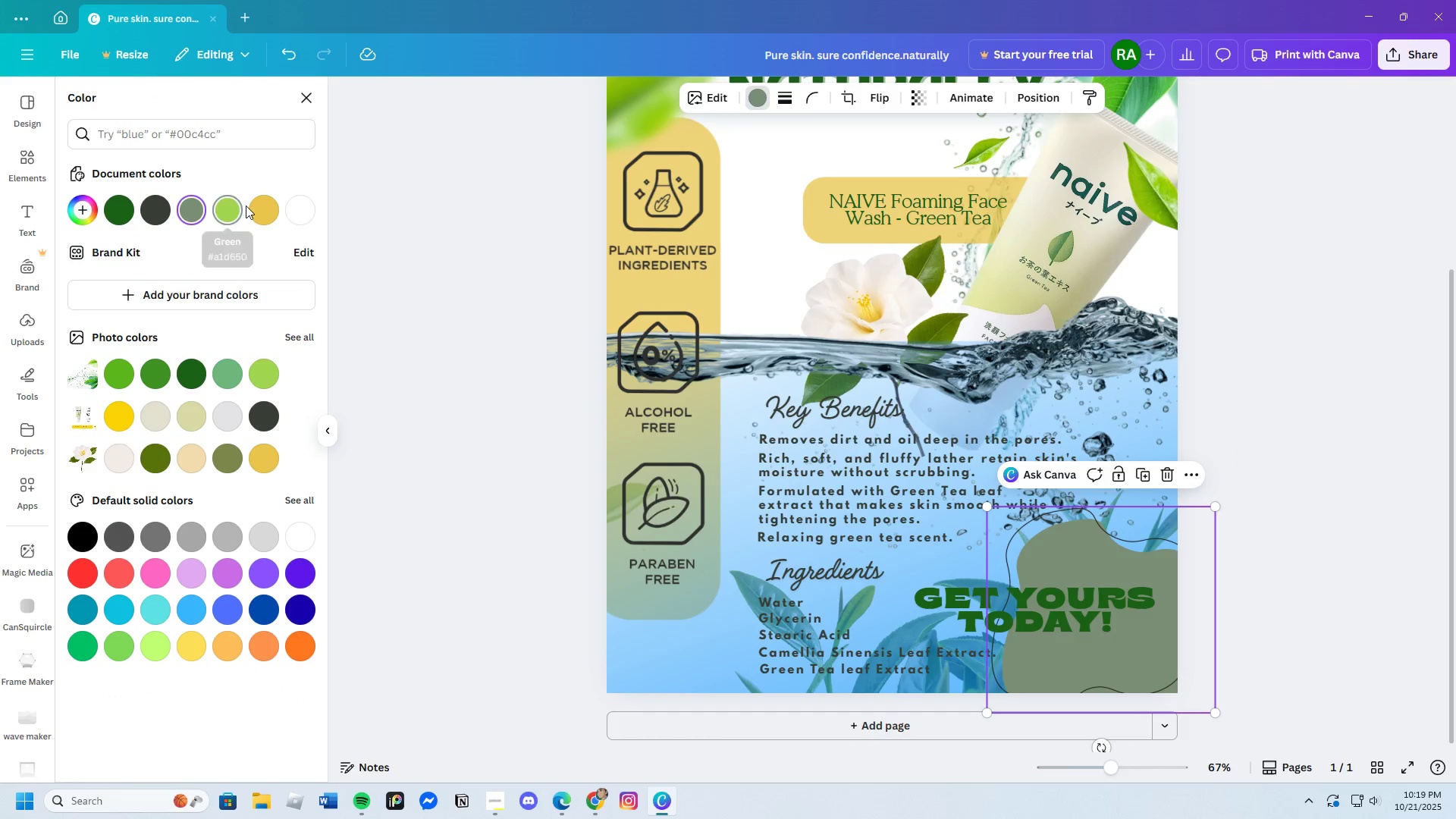 
left_click([249, 206])
 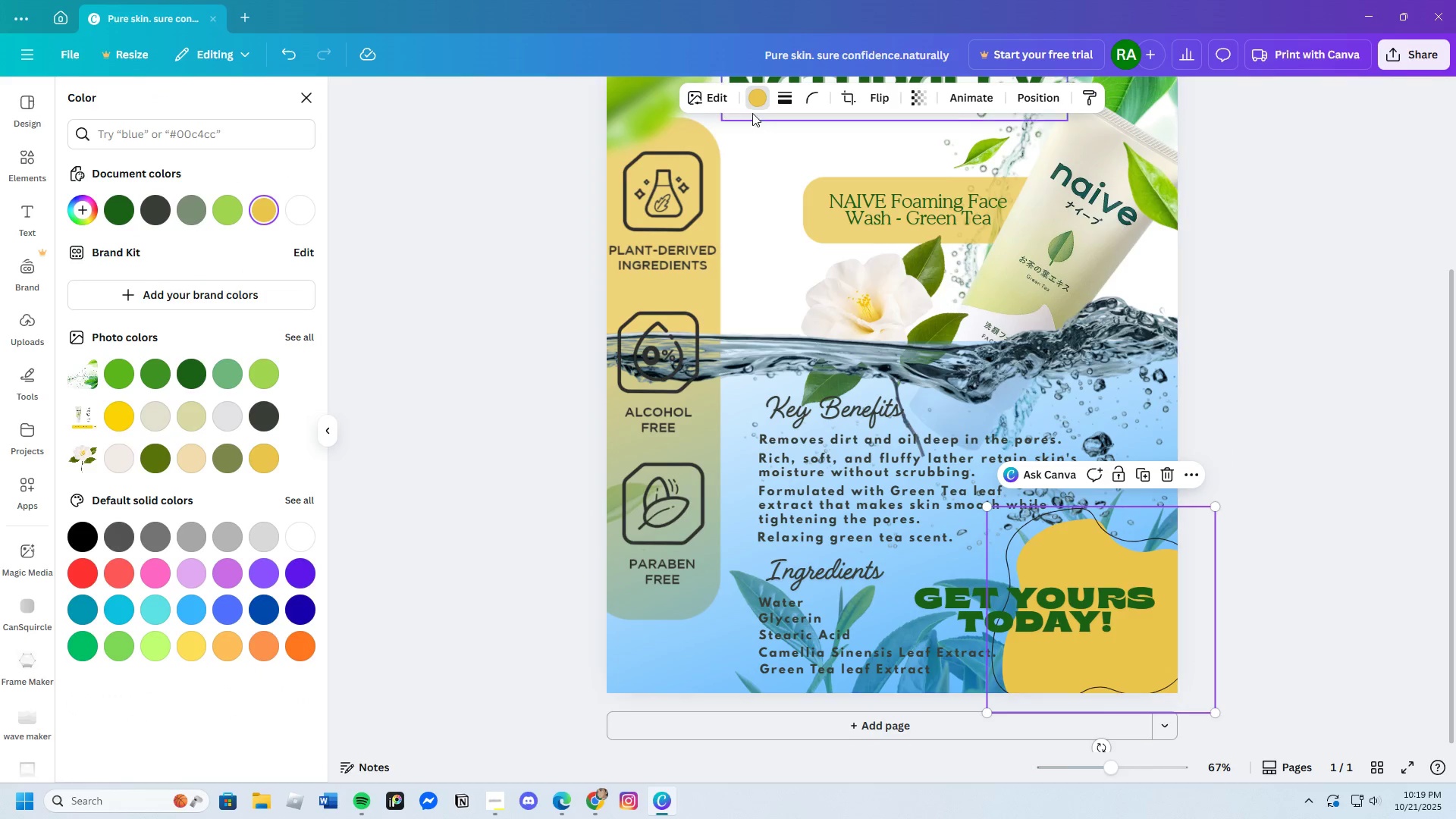 
wait(5.46)
 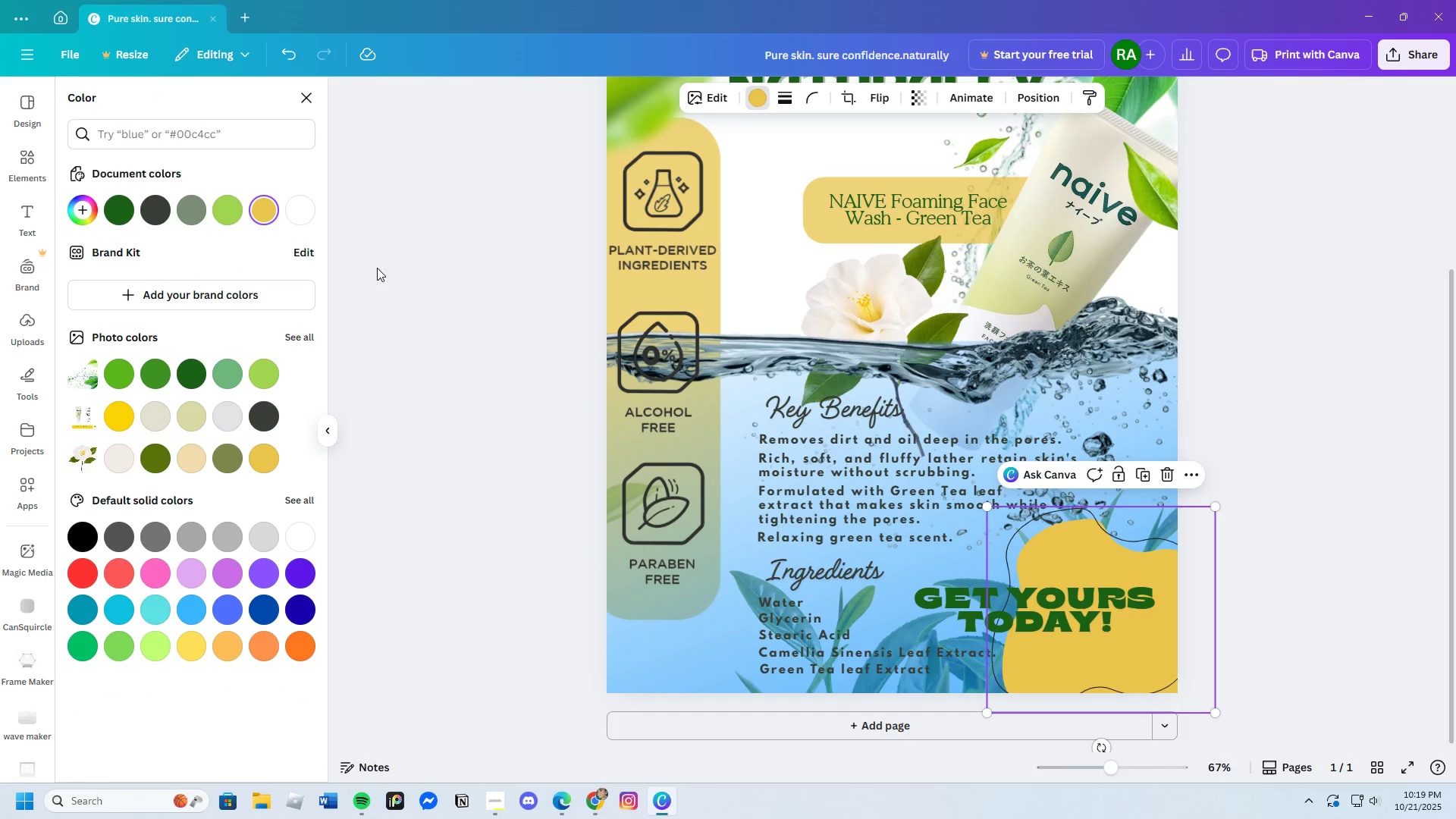 
left_click([960, 99])
 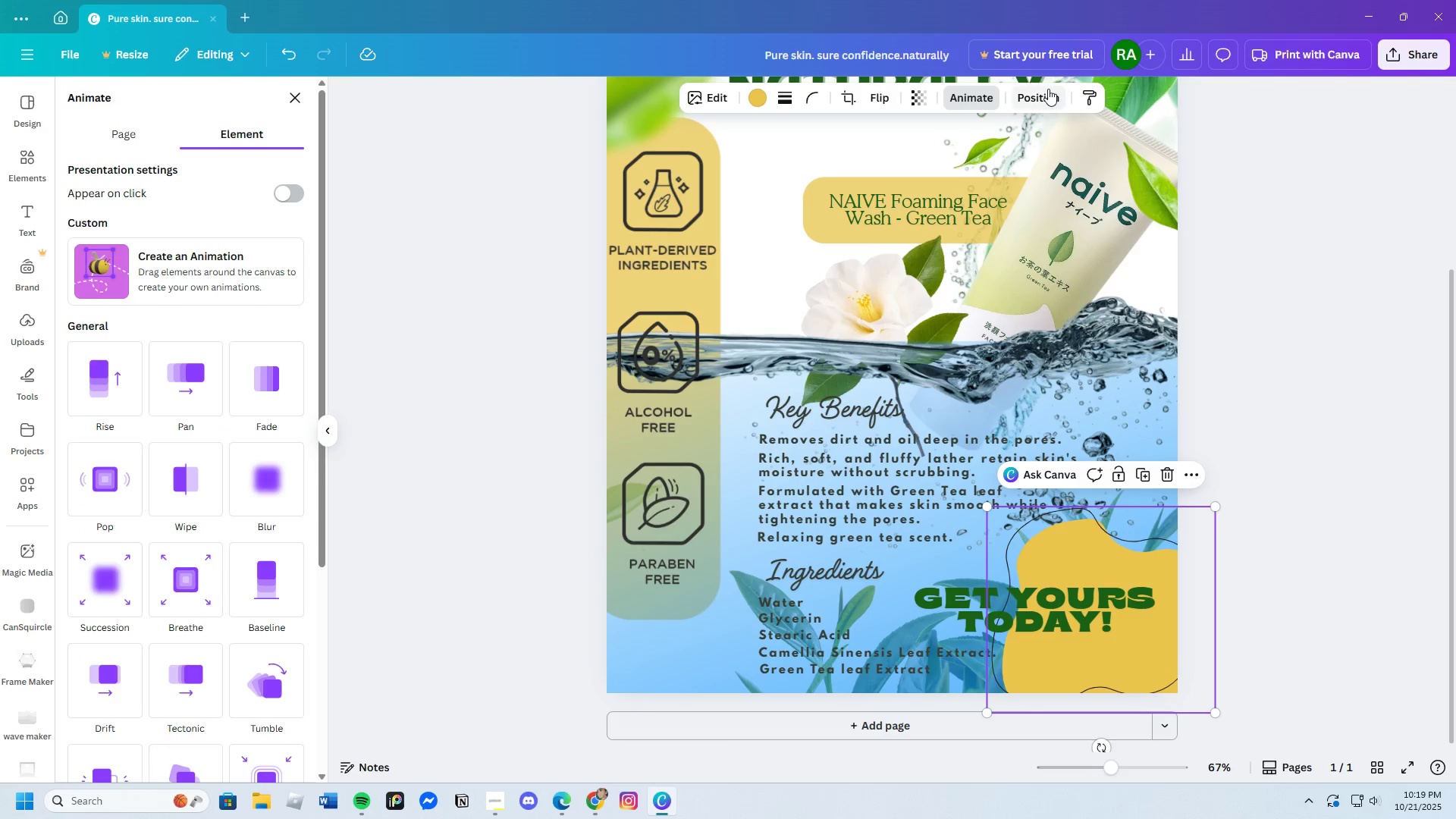 
left_click([1046, 89])
 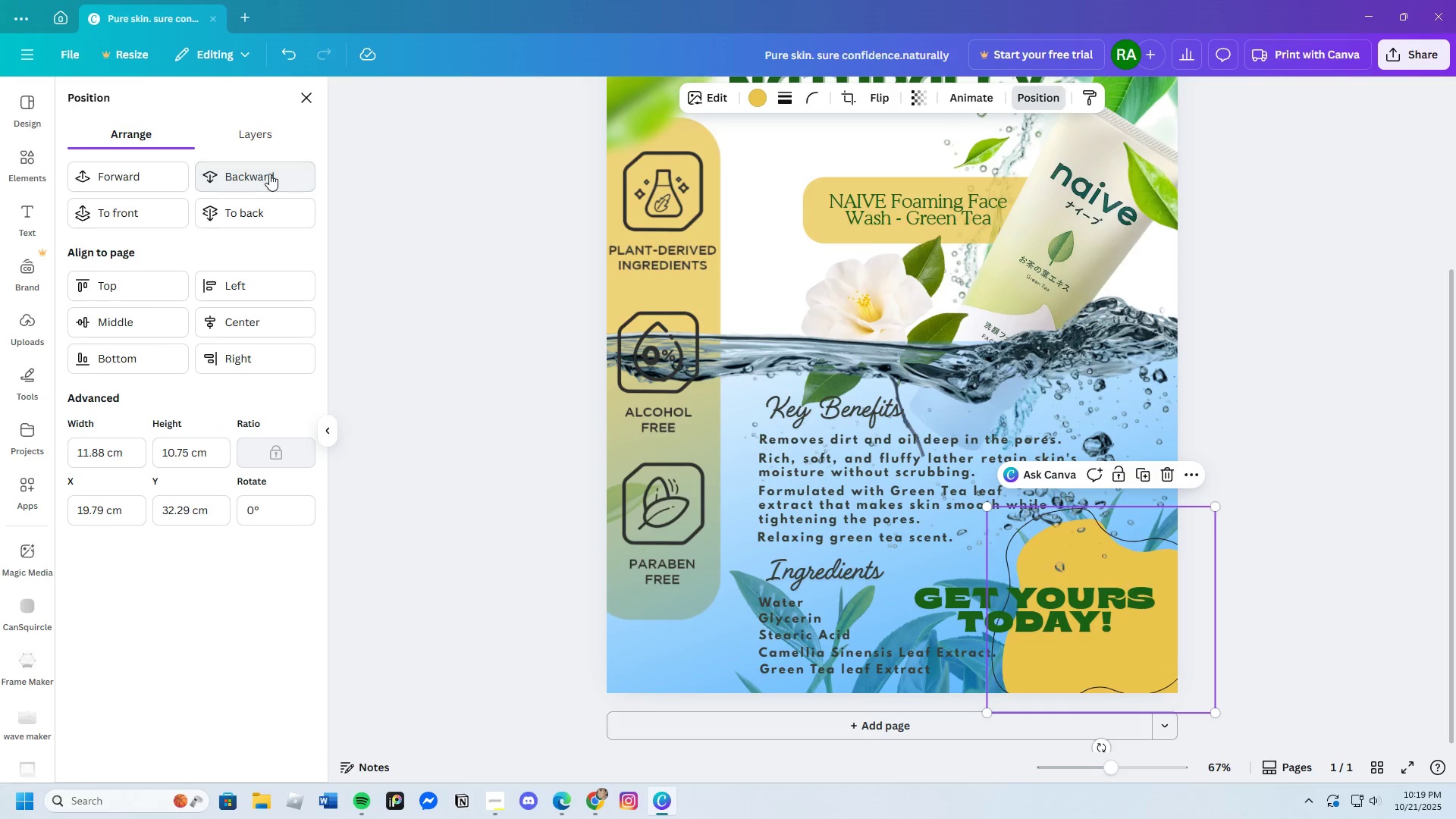 
double_click([269, 174])
 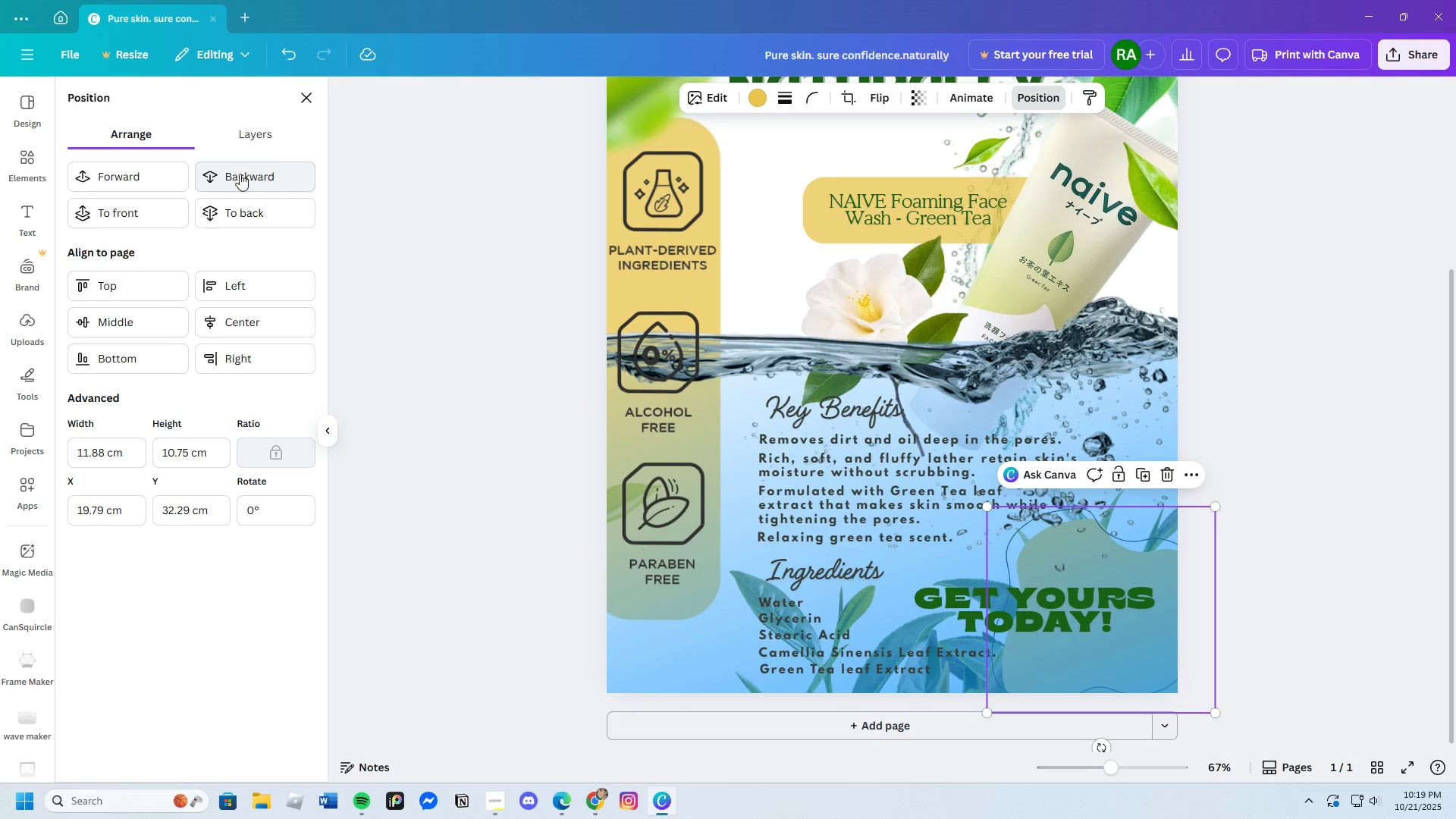 
left_click([159, 174])
 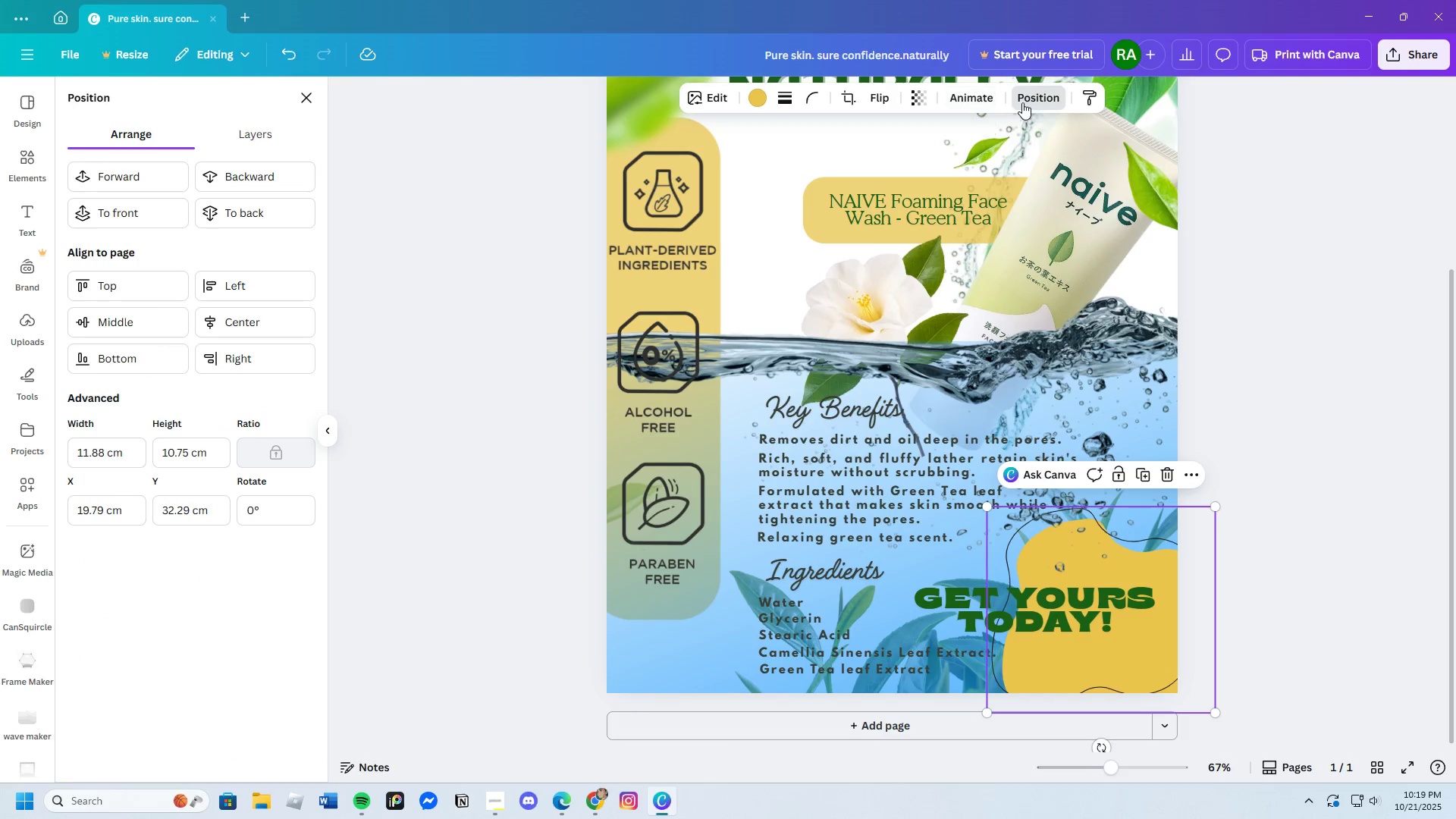 
left_click([912, 101])
 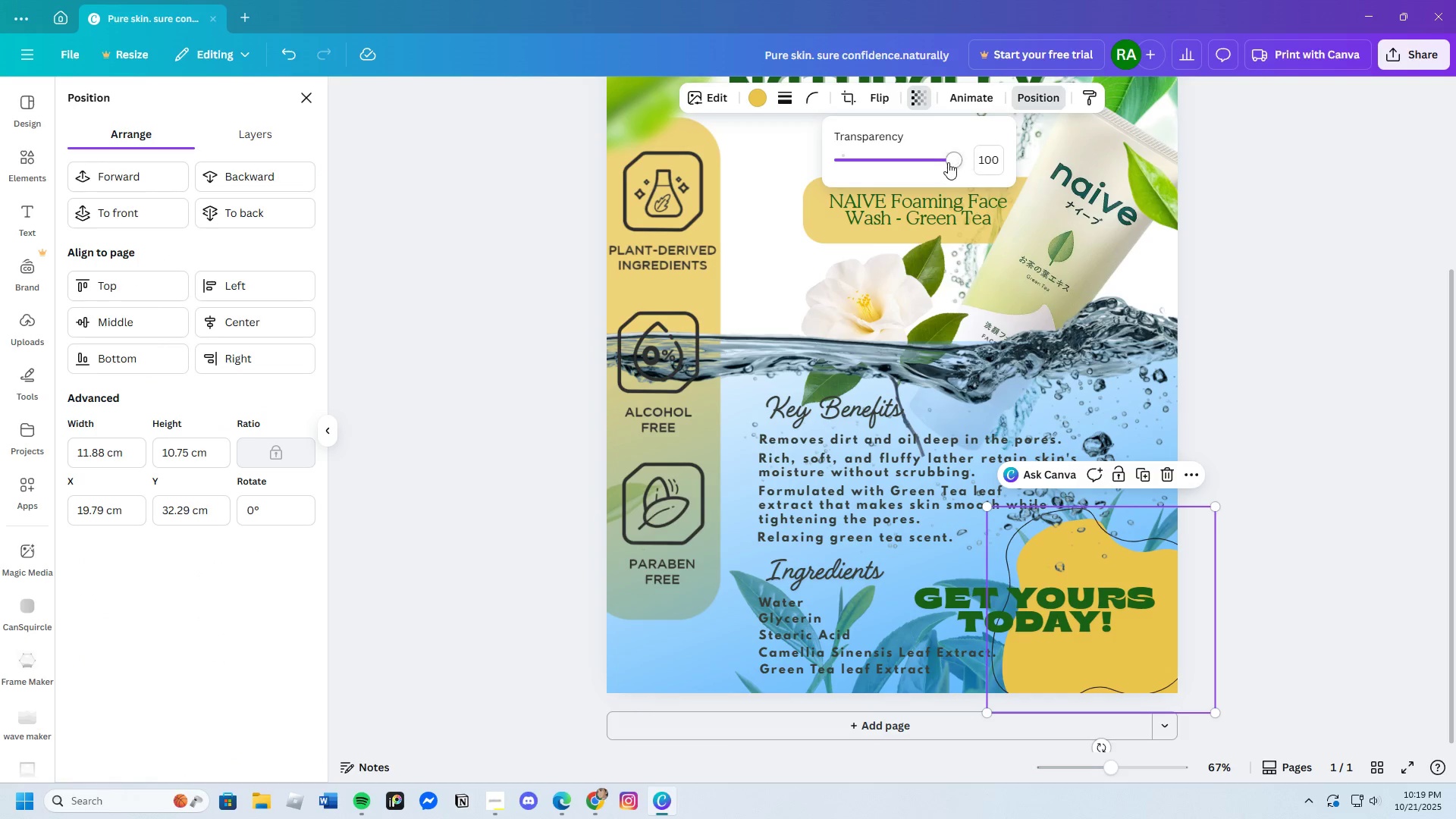 
left_click_drag(start_coordinate=[948, 162], to_coordinate=[936, 178])
 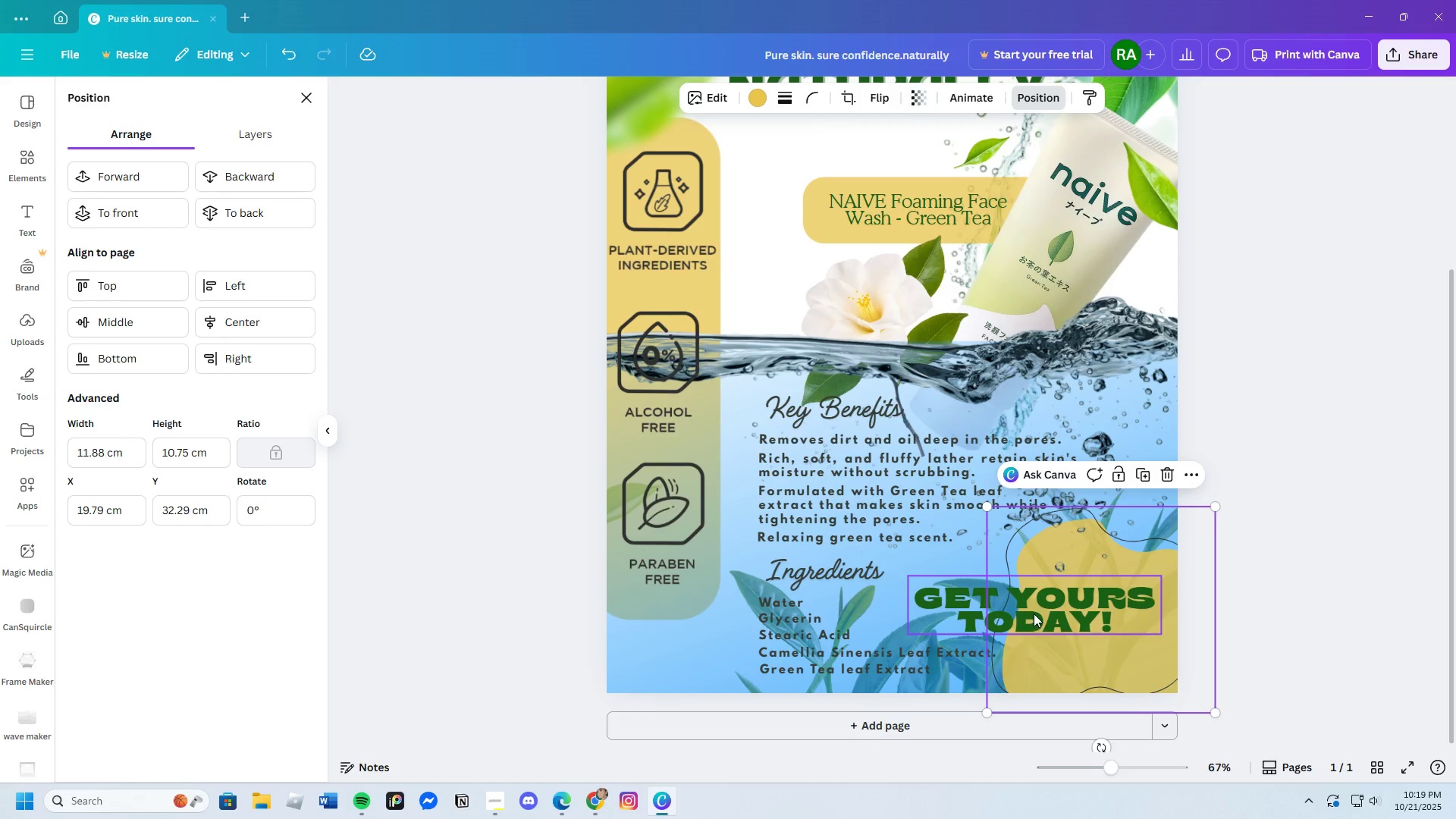 
left_click_drag(start_coordinate=[1034, 613], to_coordinate=[1040, 613])
 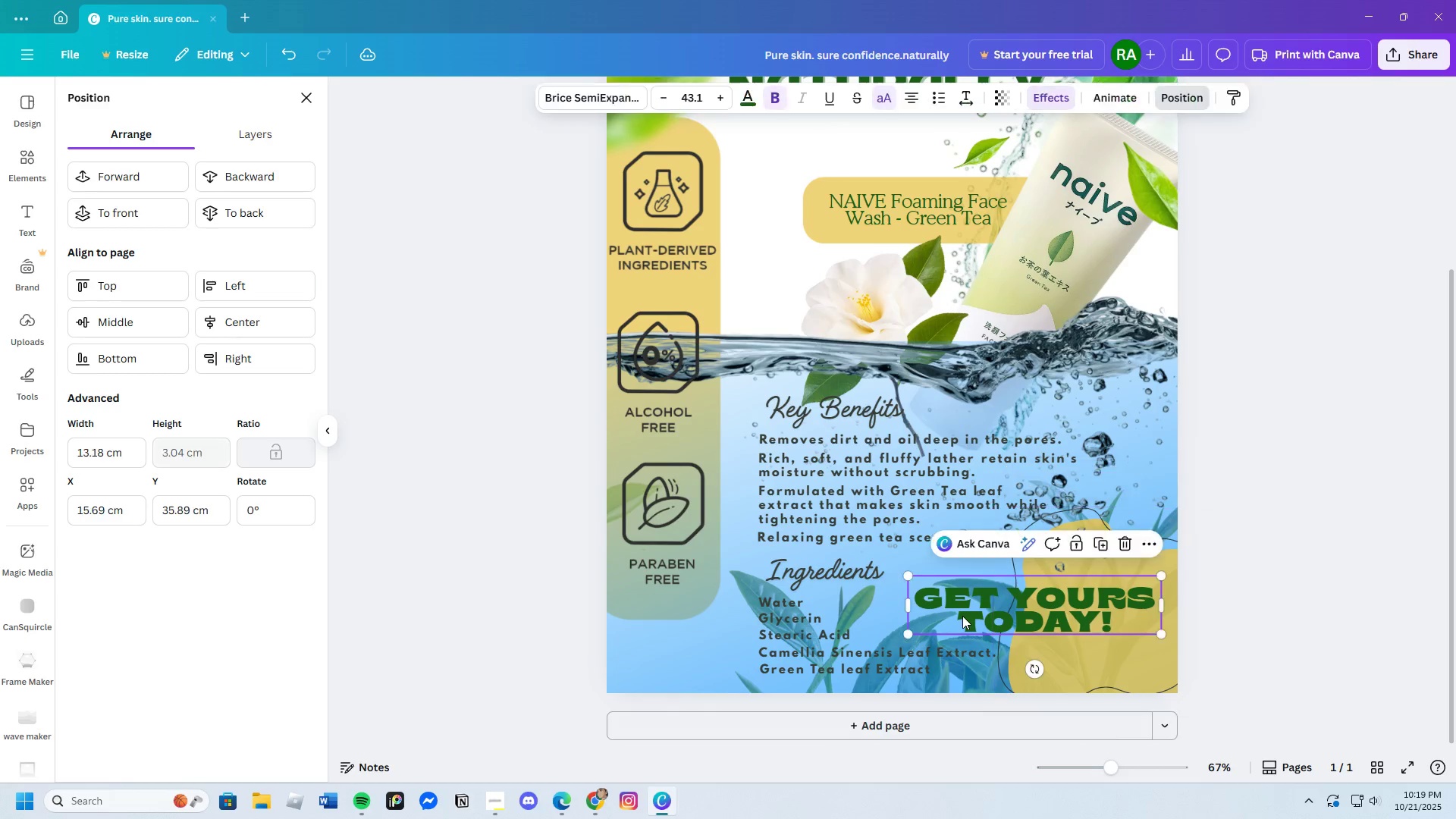 
left_click([962, 616])
 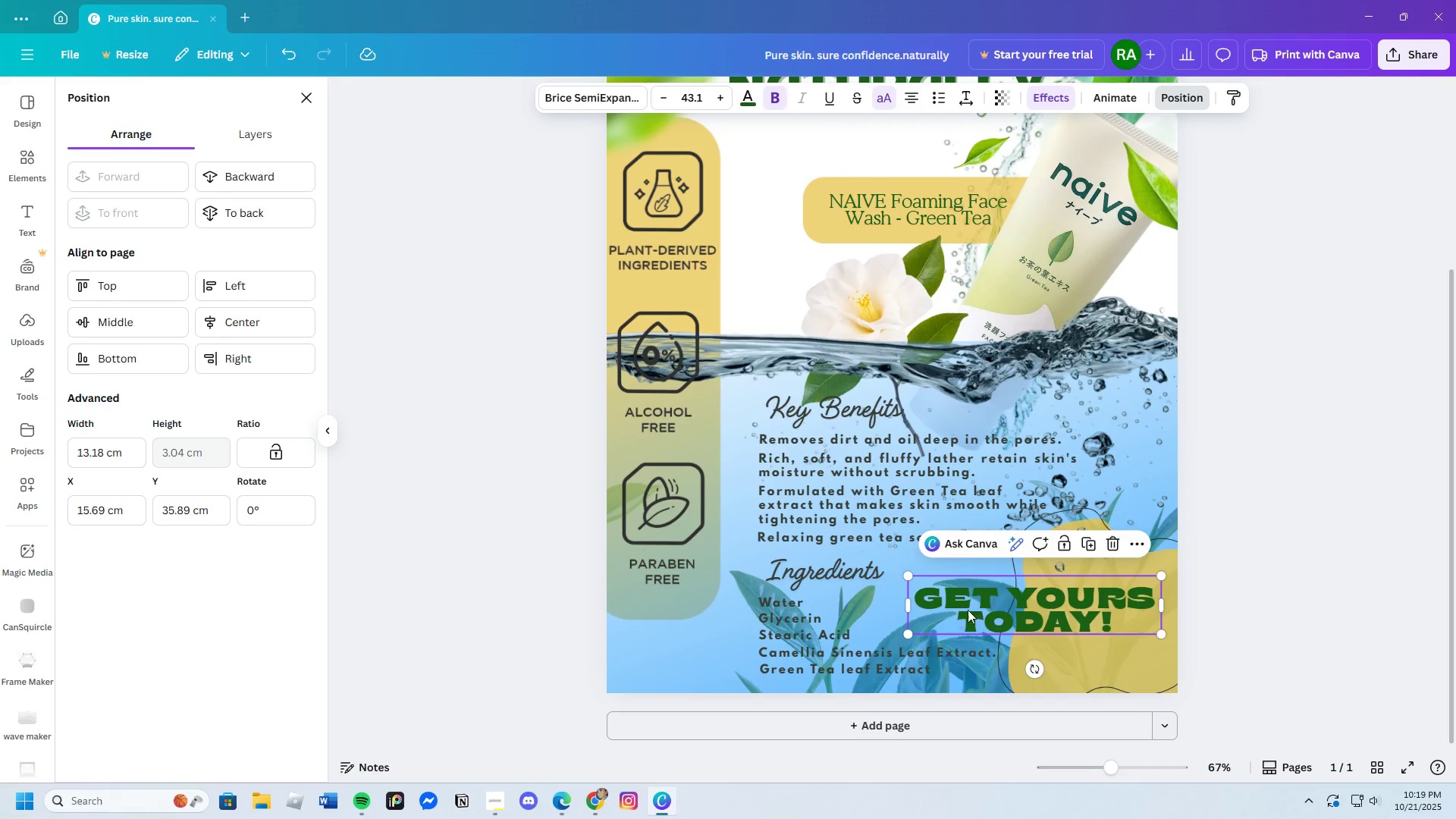 
left_click_drag(start_coordinate=[955, 612], to_coordinate=[1024, 614])
 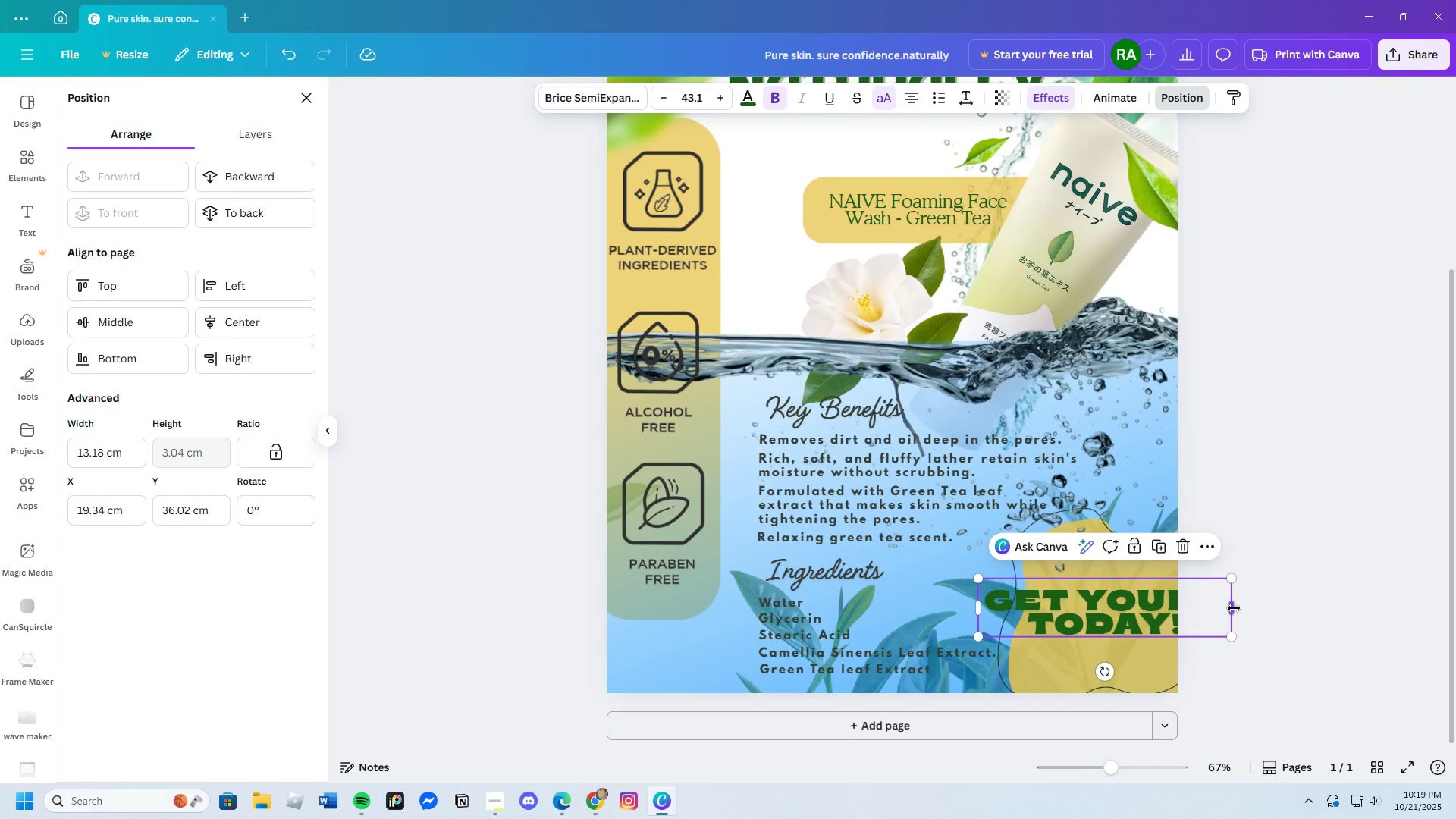 
left_click_drag(start_coordinate=[1234, 608], to_coordinate=[1164, 612])
 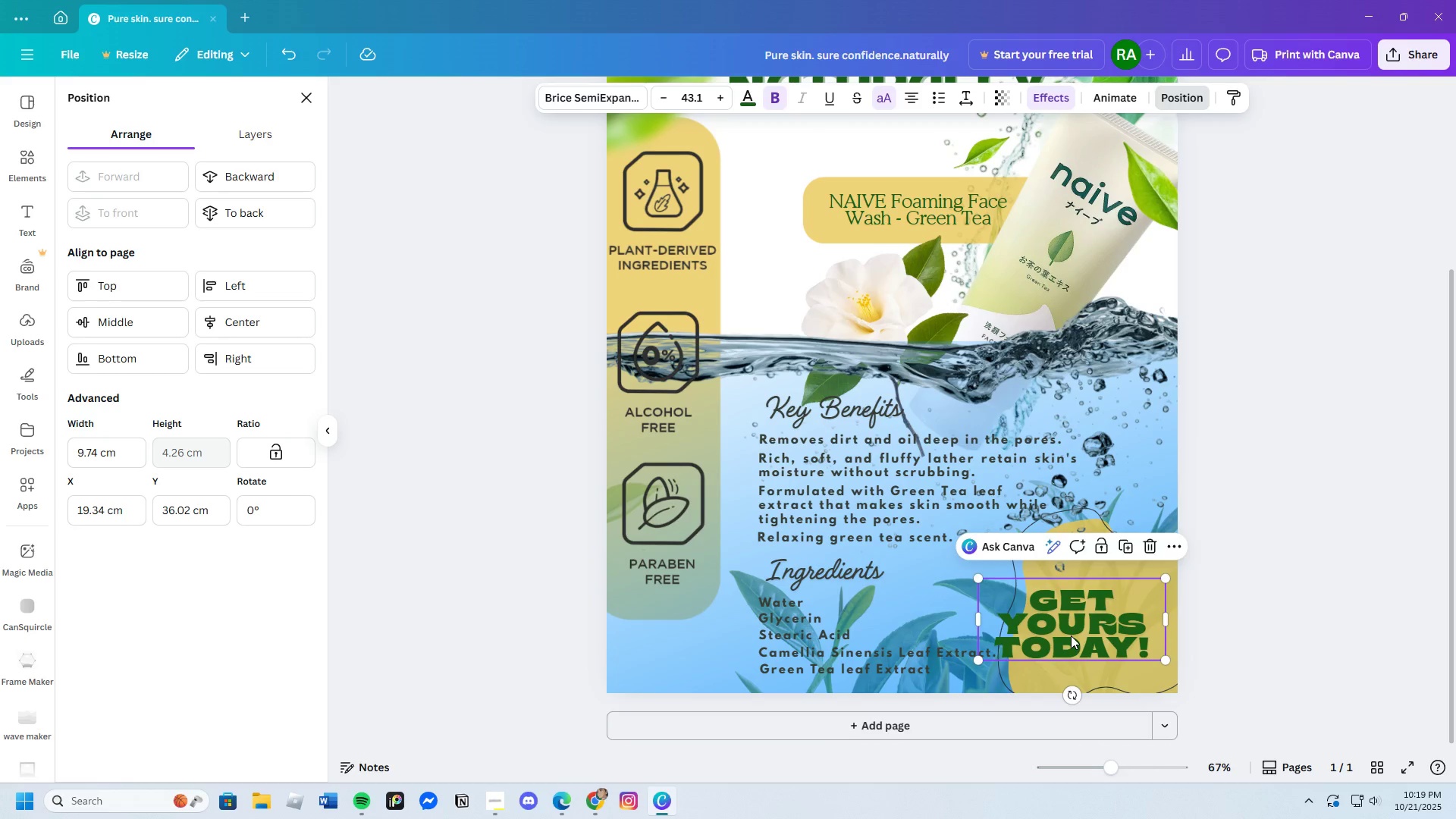 
left_click_drag(start_coordinate=[1070, 635], to_coordinate=[1097, 620])
 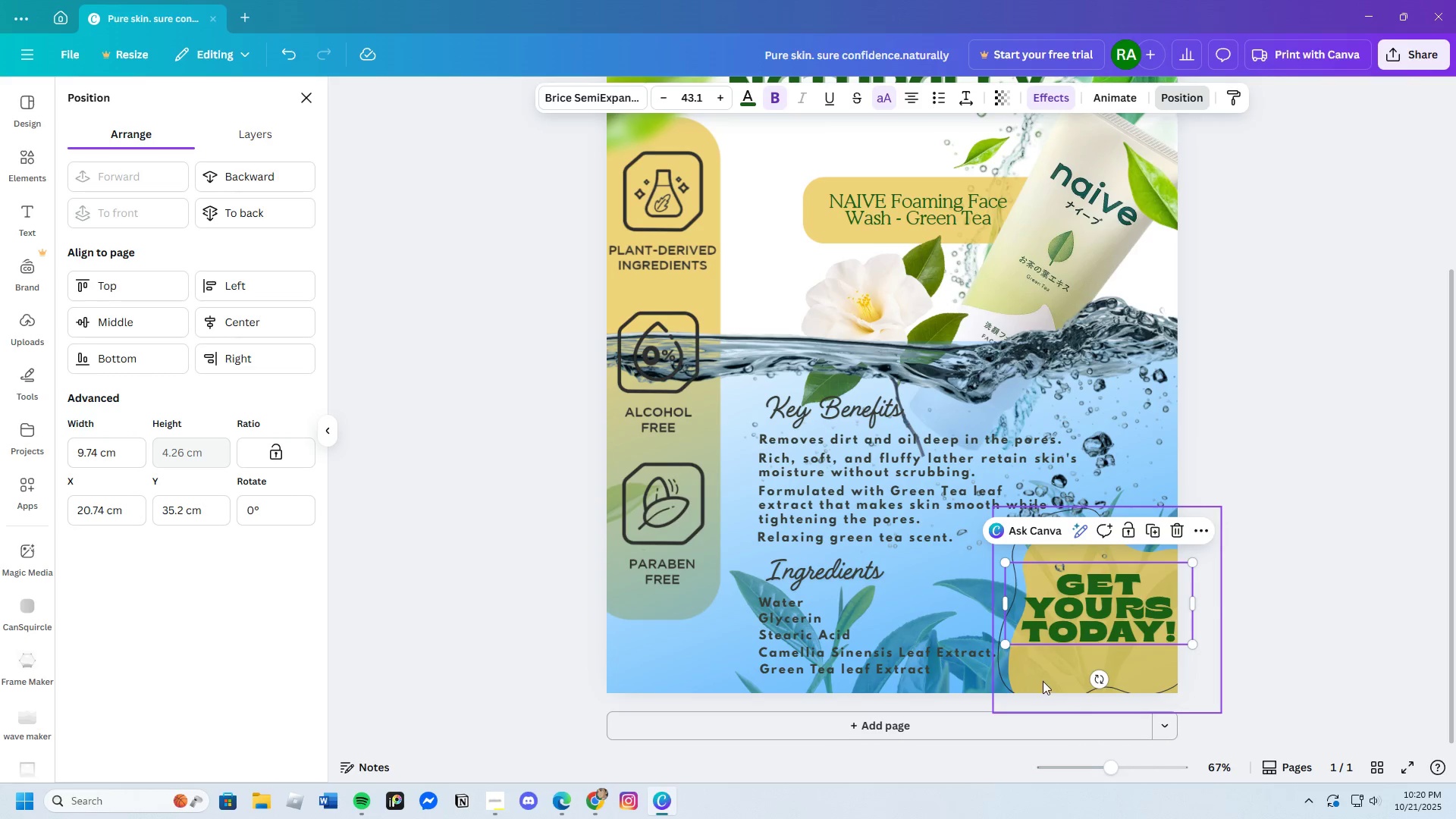 
left_click([1043, 680])
 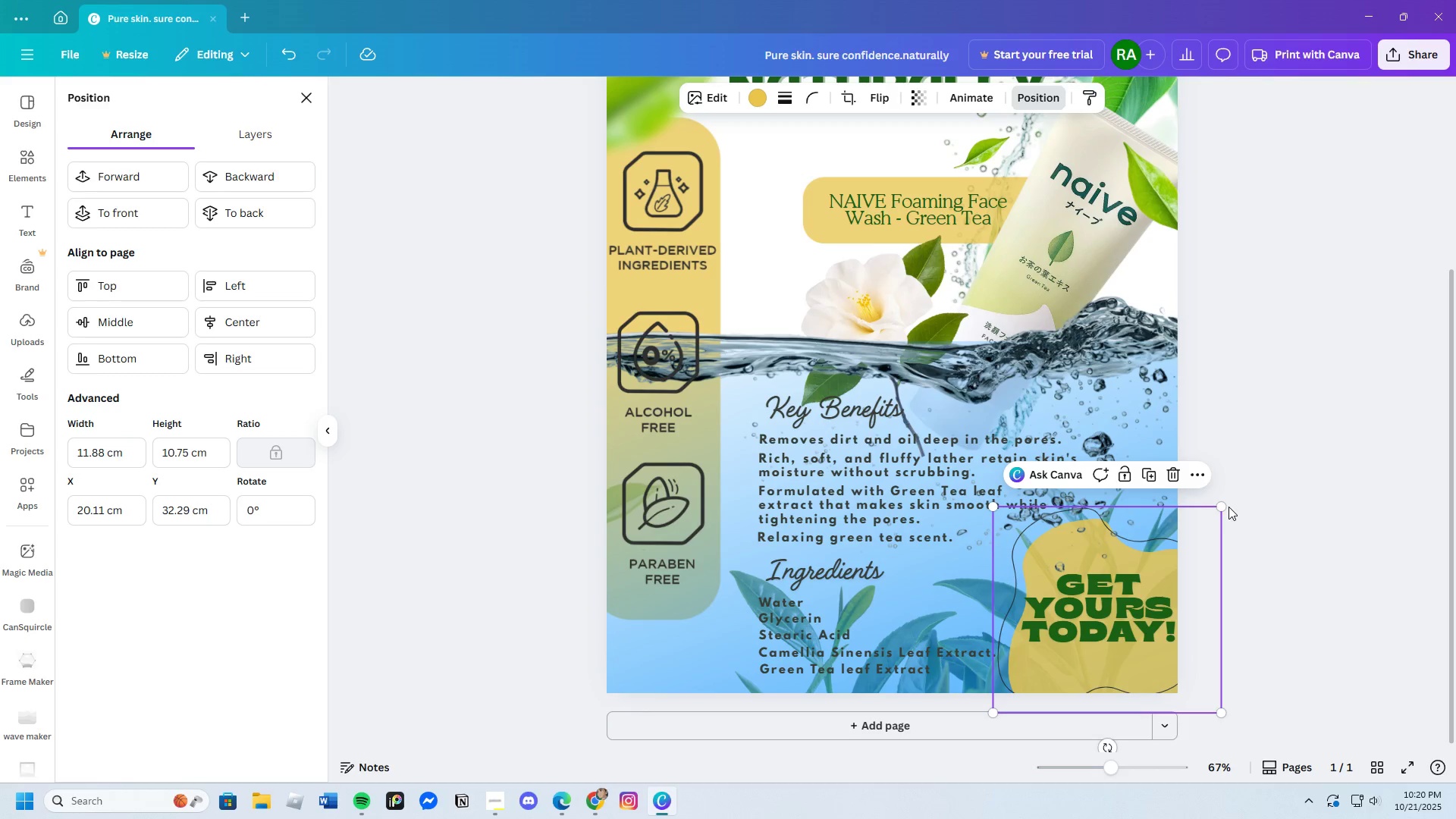 
left_click_drag(start_coordinate=[1222, 507], to_coordinate=[1235, 502])
 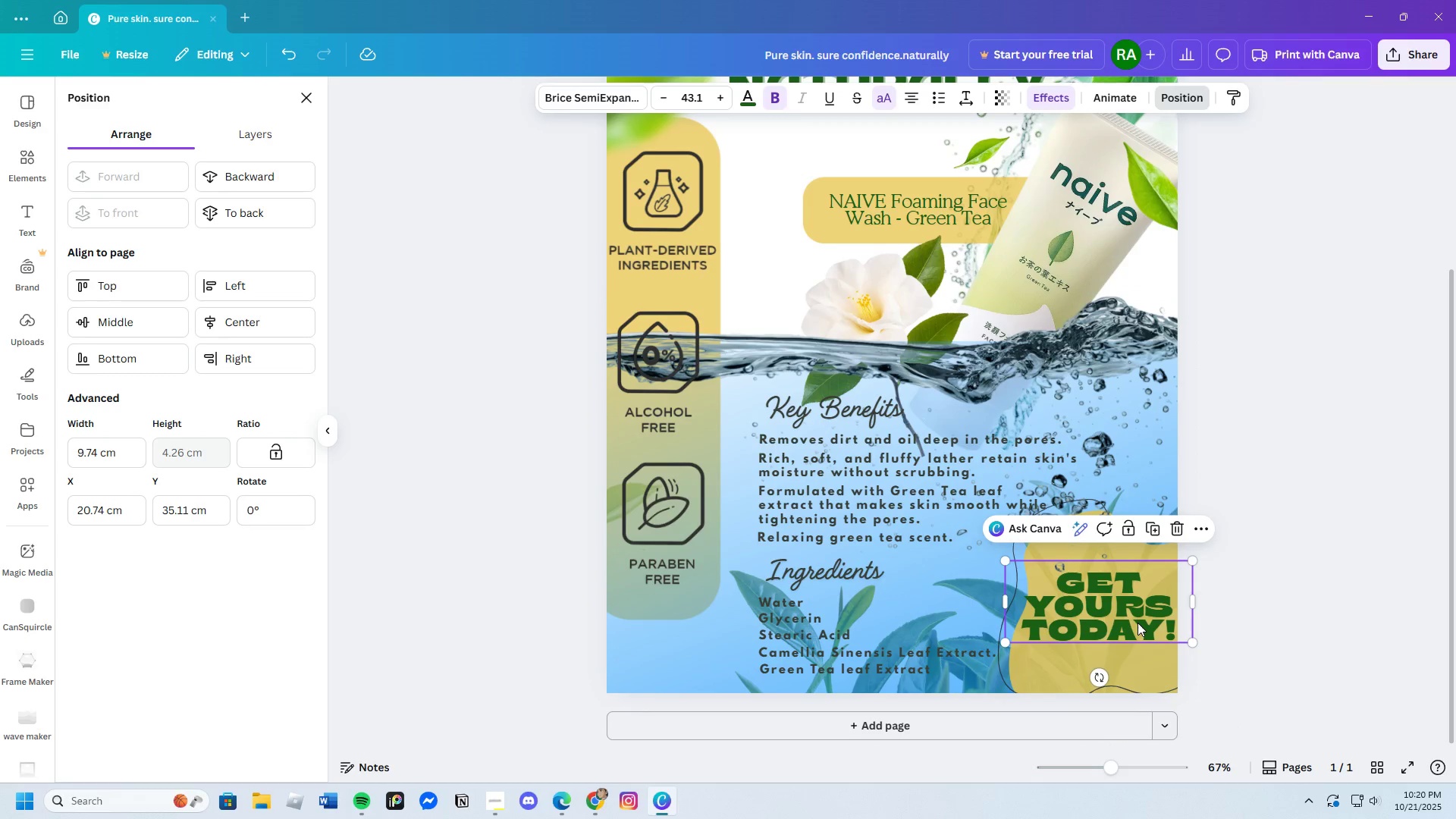 
left_click_drag(start_coordinate=[1191, 640], to_coordinate=[1199, 654])
 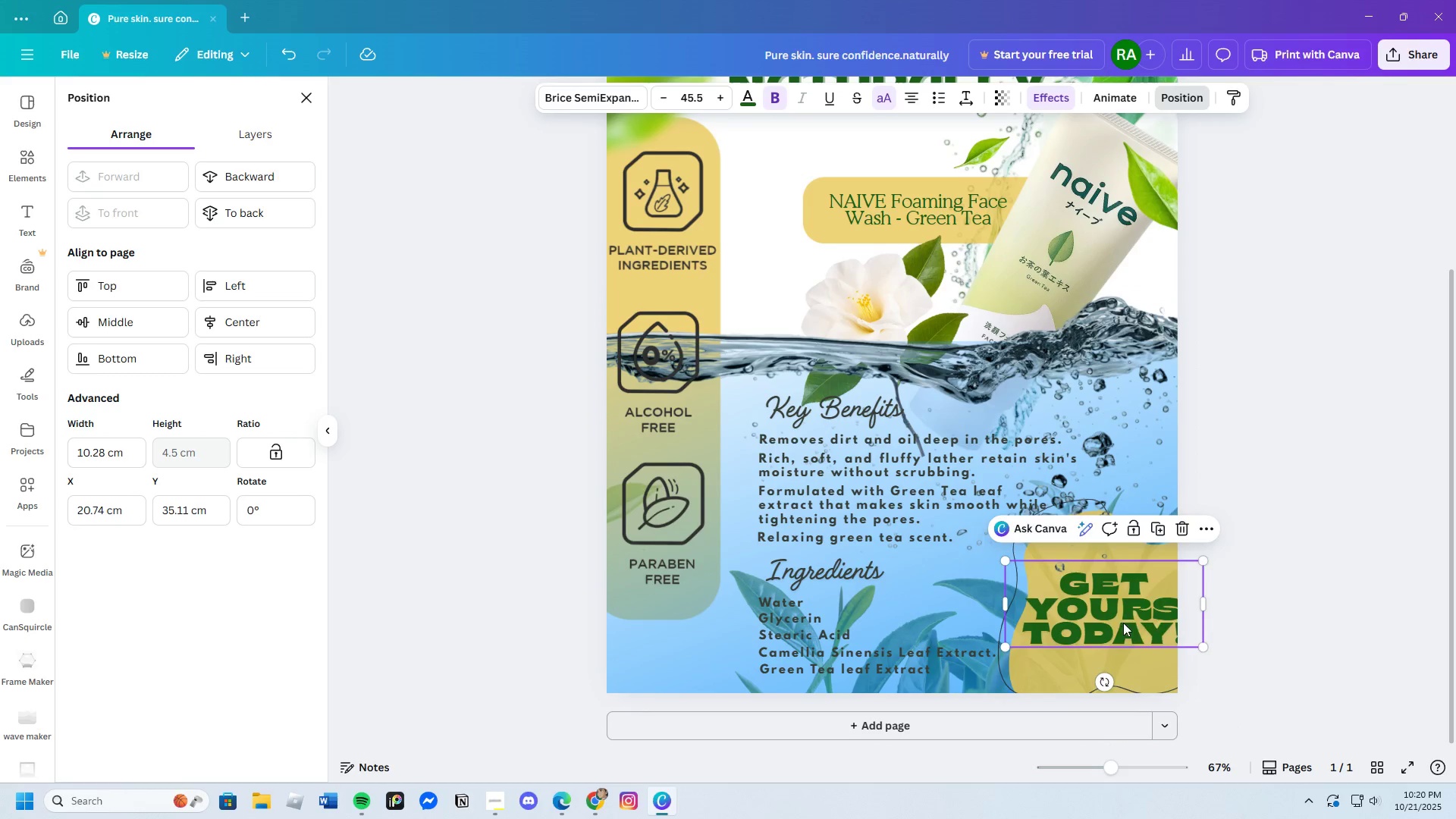 
left_click_drag(start_coordinate=[1123, 623], to_coordinate=[1112, 624])
 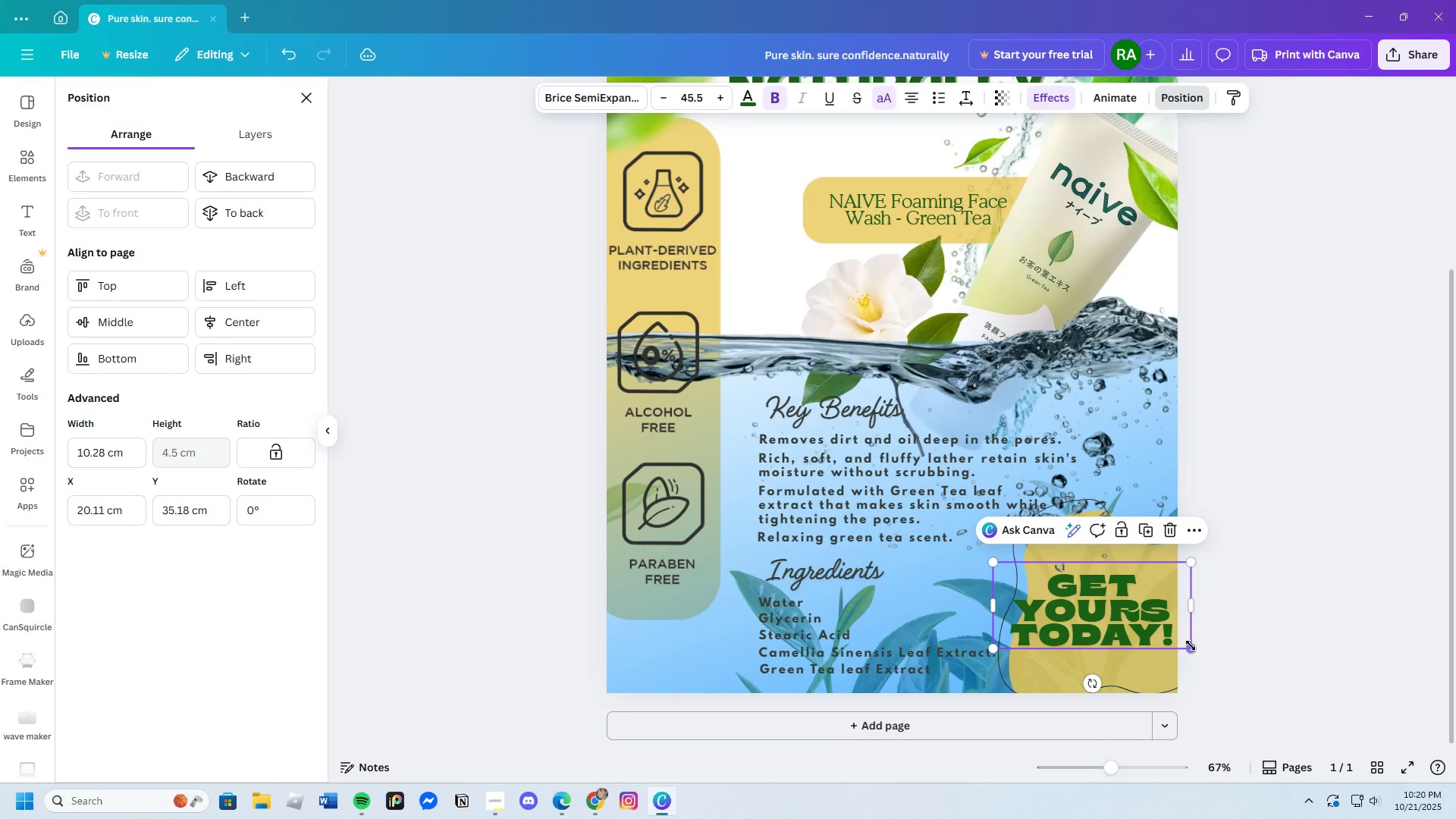 
left_click_drag(start_coordinate=[1191, 645], to_coordinate=[1182, 646])
 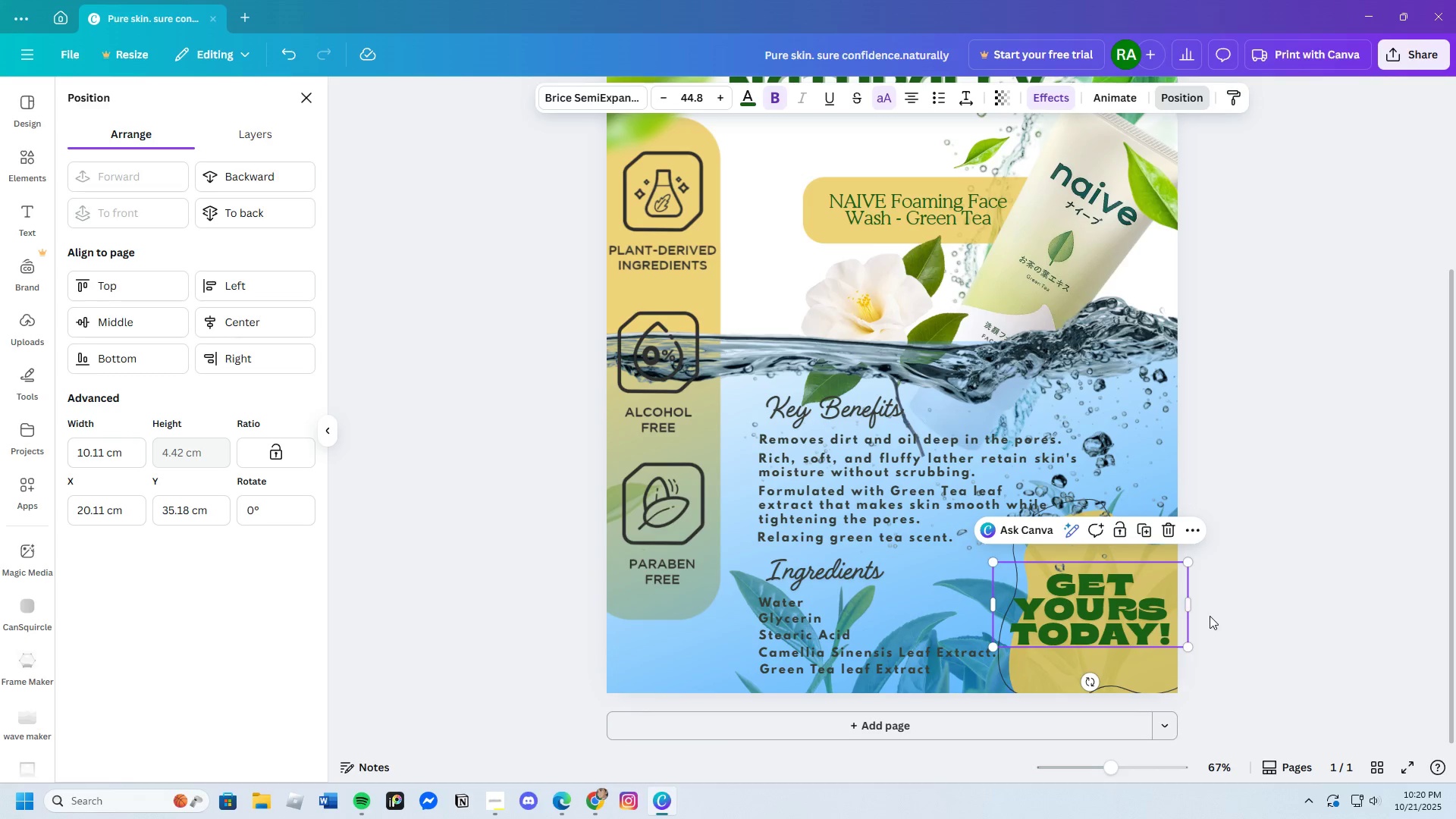 
left_click([1210, 616])
 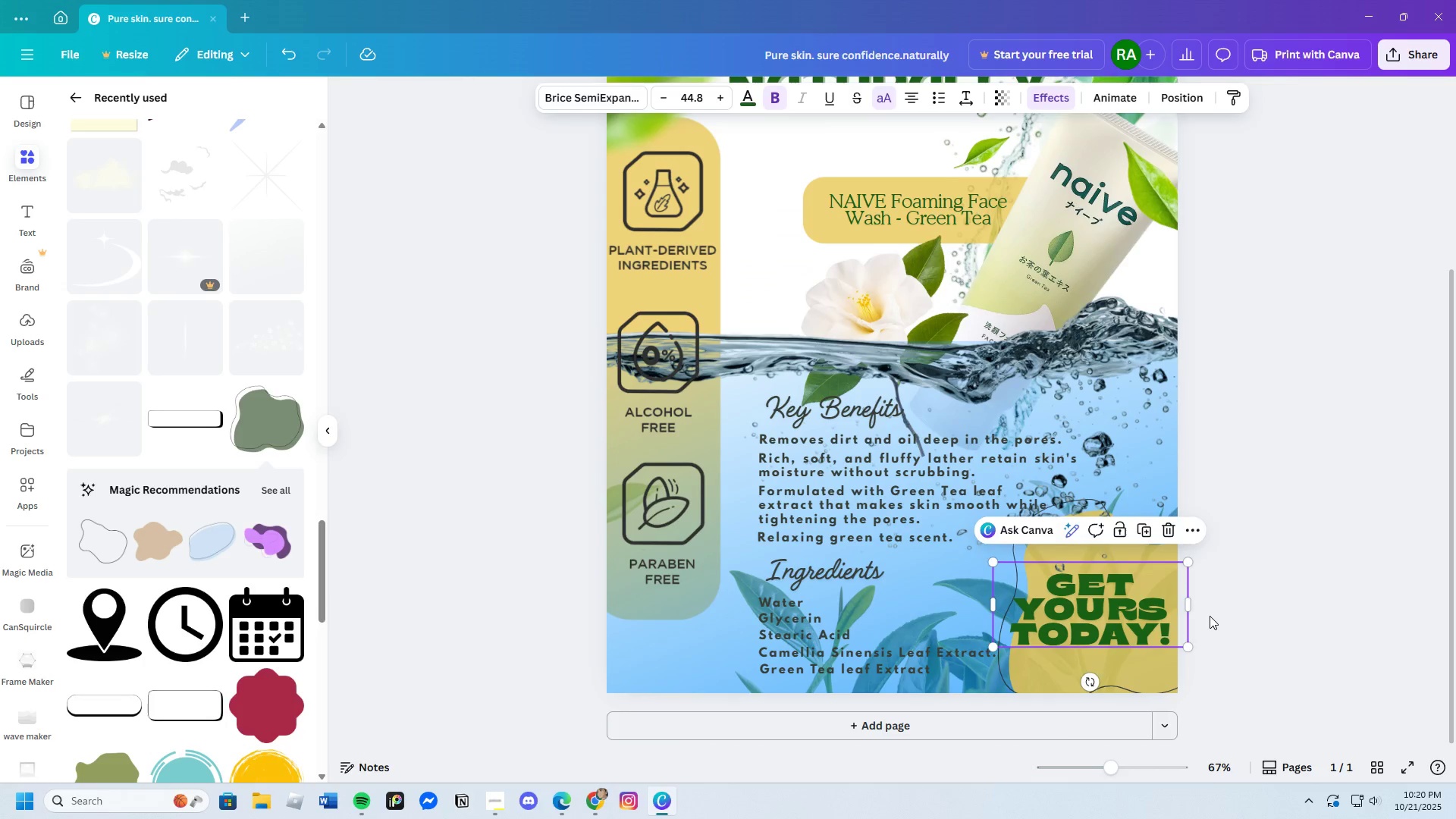 
left_click([1210, 616])
 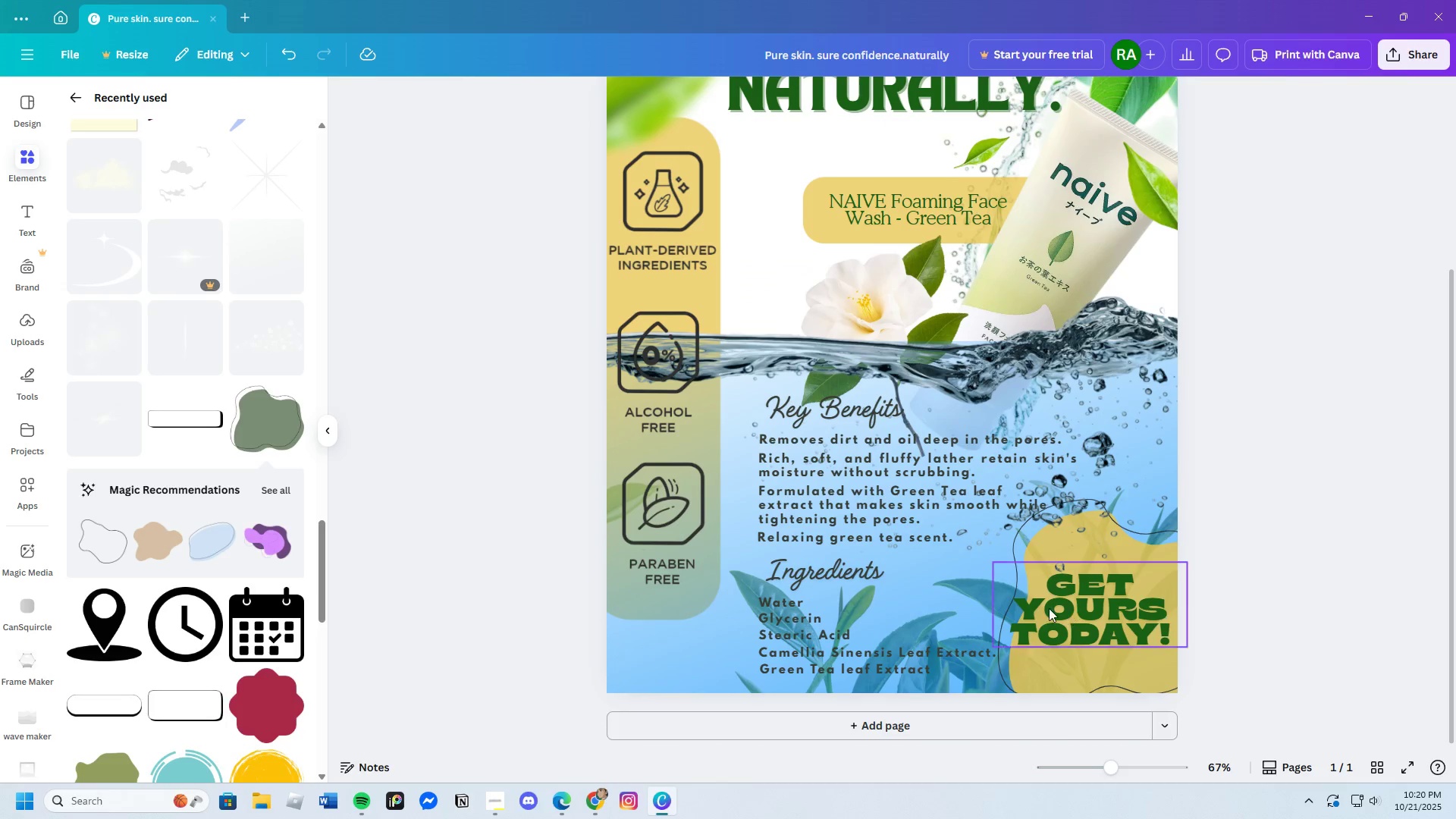 
left_click([1049, 608])
 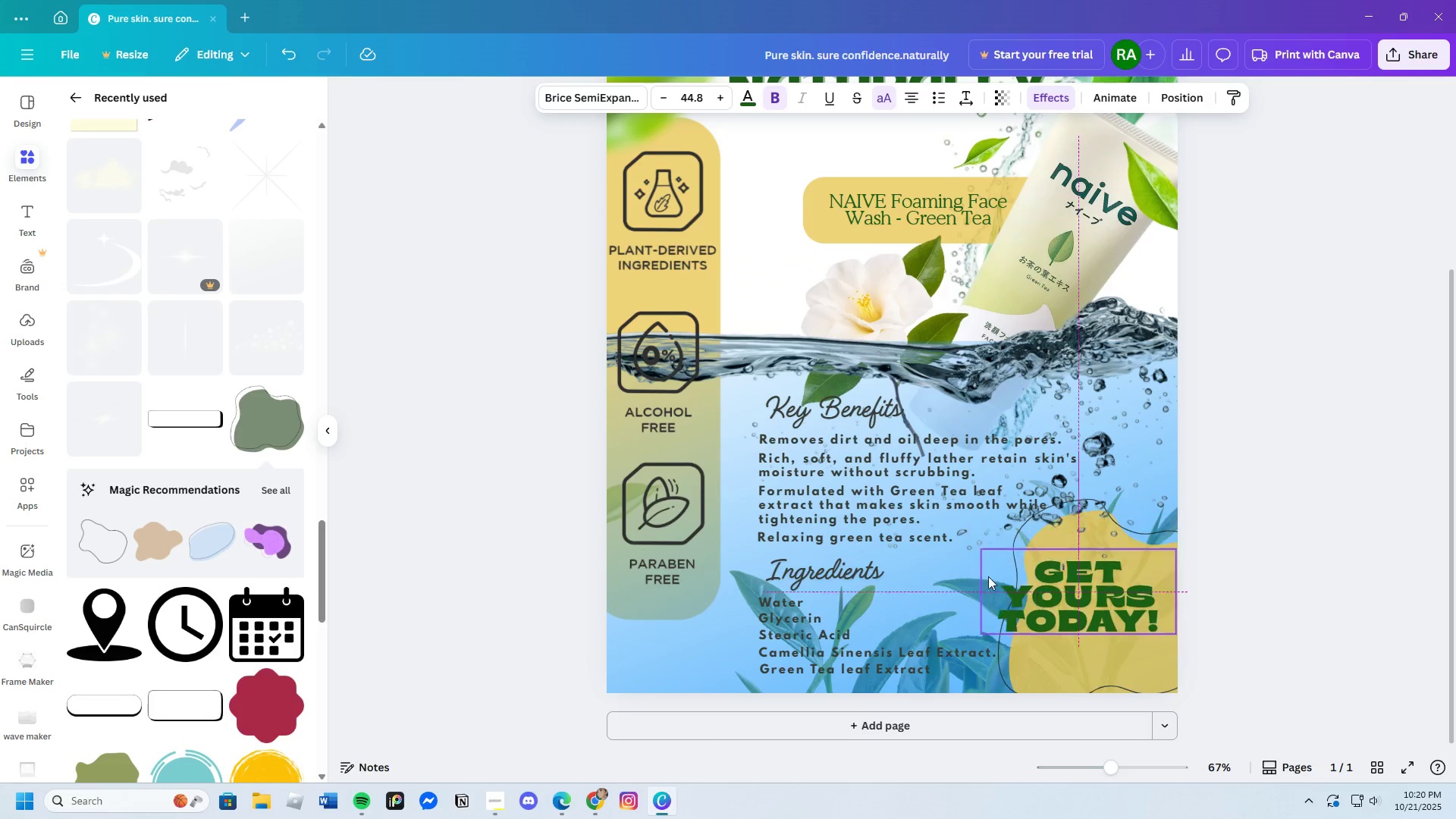 
left_click_drag(start_coordinate=[1049, 608], to_coordinate=[873, 548])
 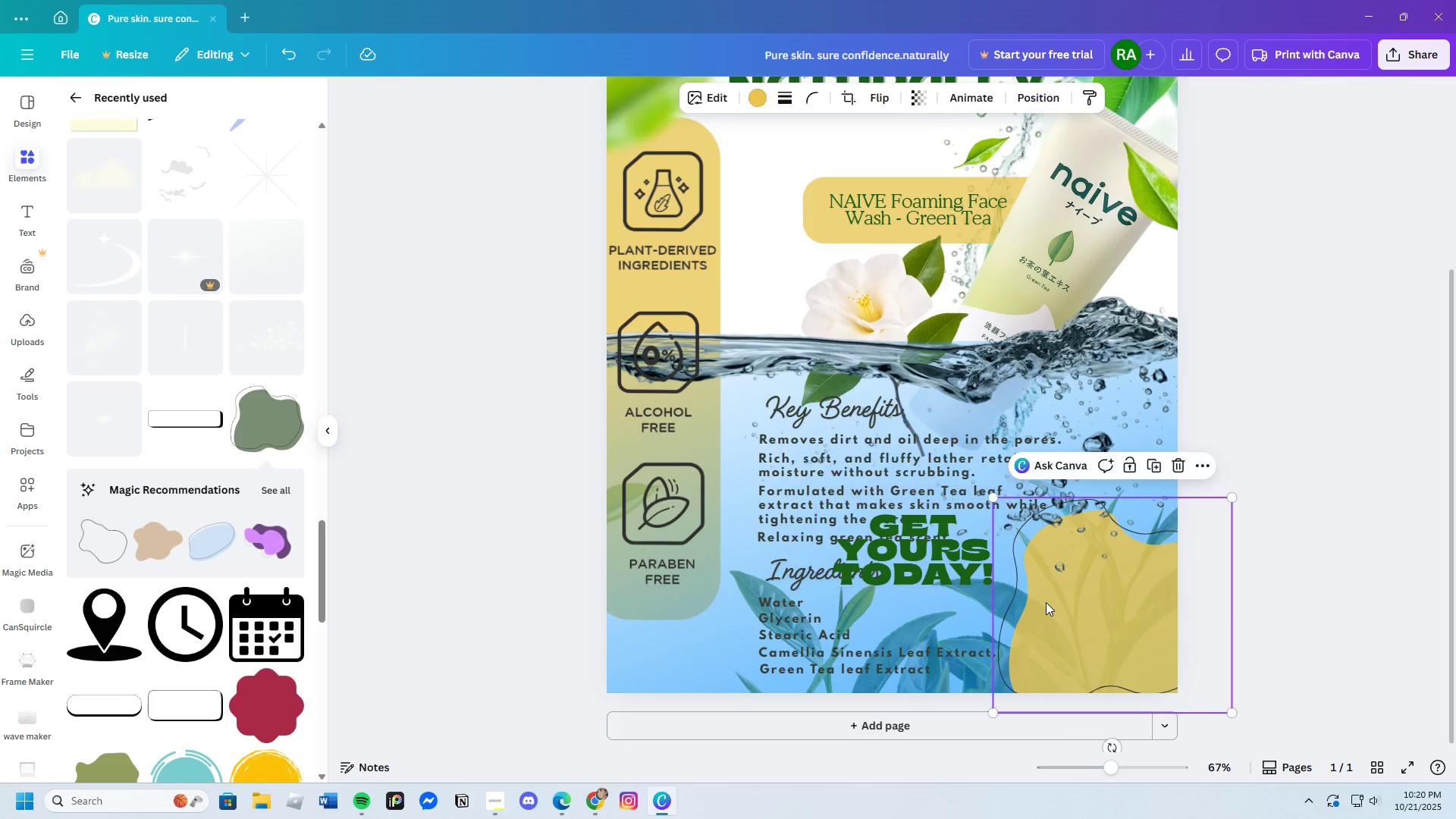 
left_click([1046, 602])
 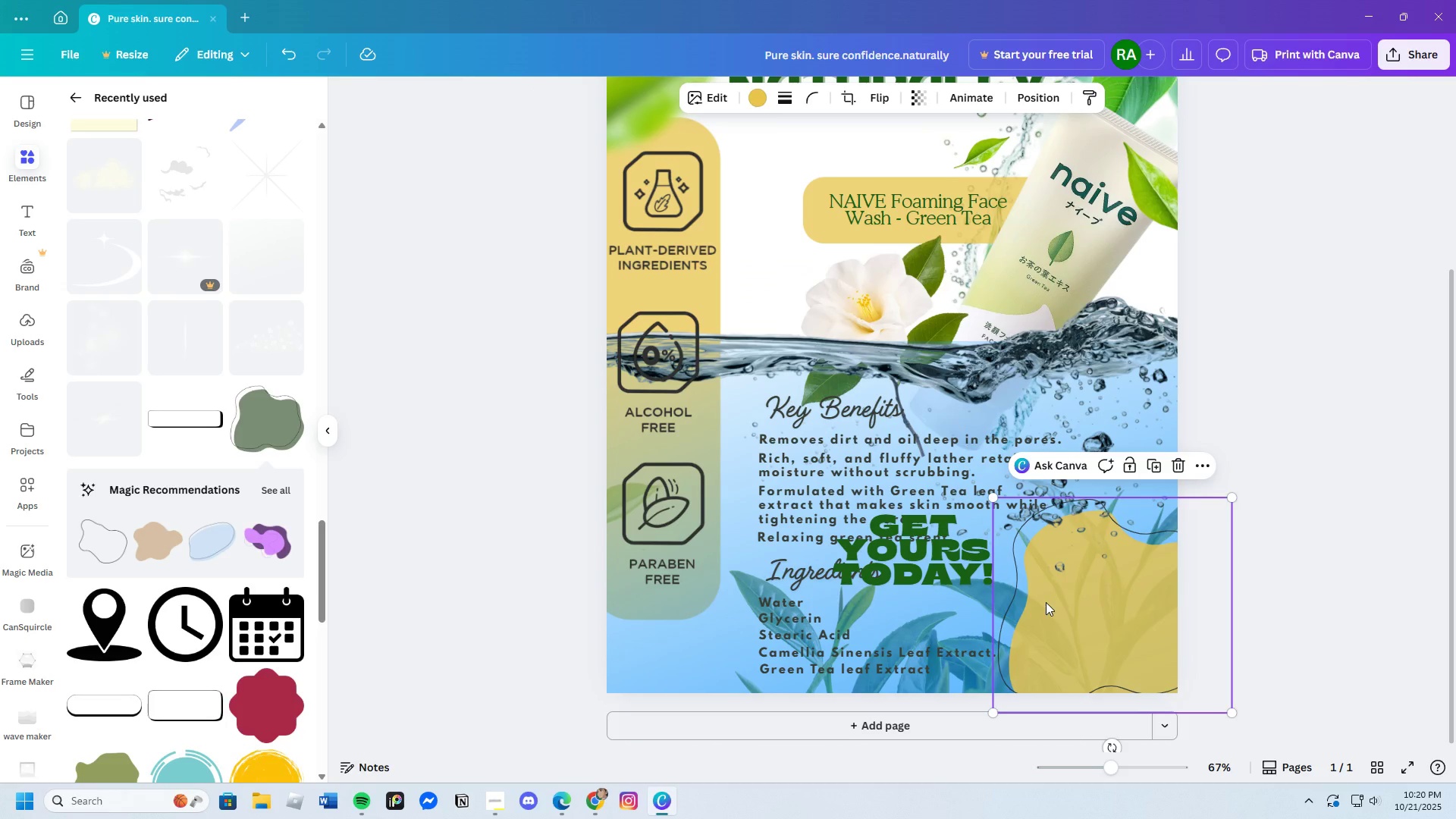 
key(Backspace)
 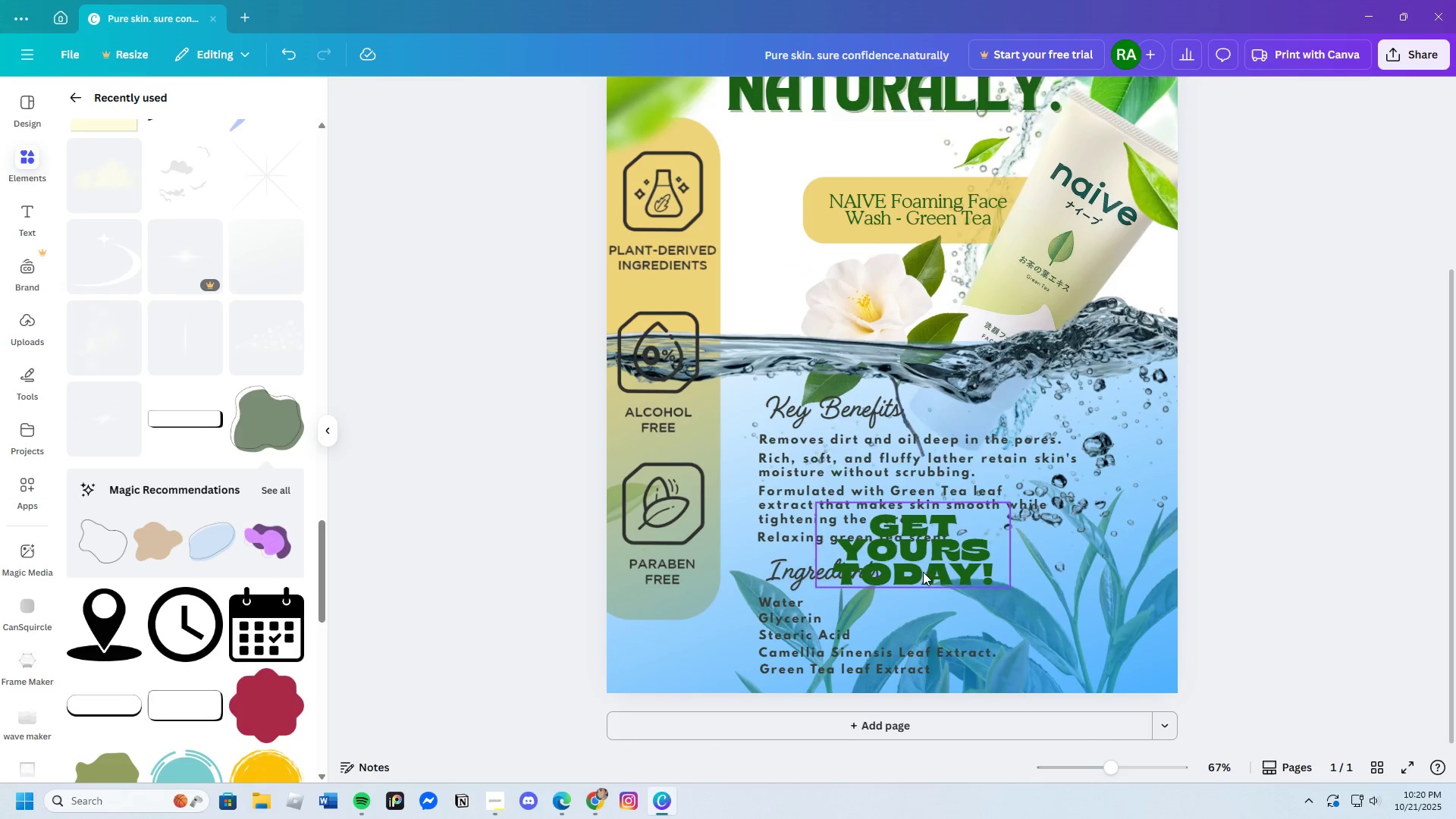 
left_click_drag(start_coordinate=[923, 572], to_coordinate=[1087, 626])
 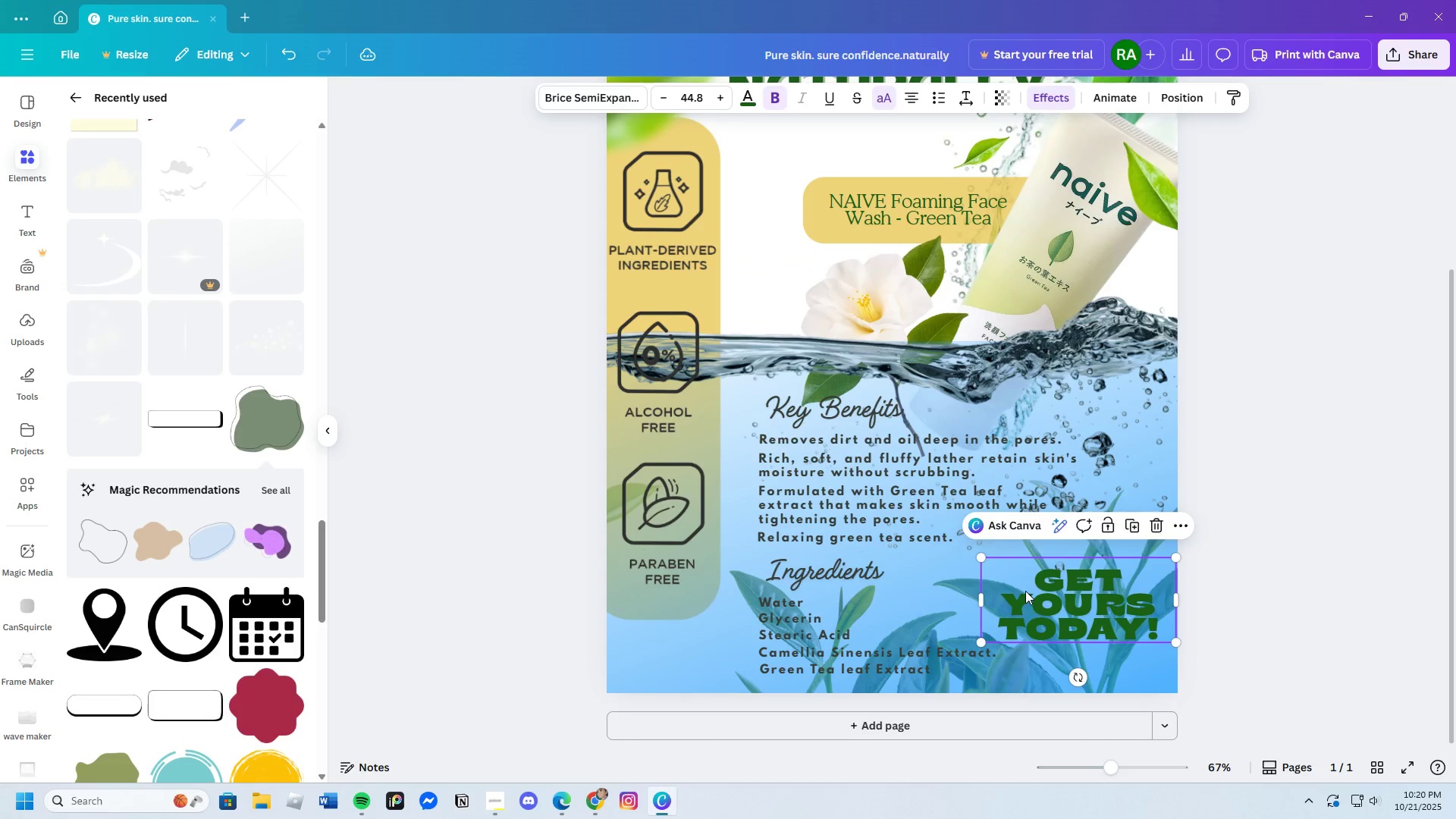 
left_click([1025, 591])
 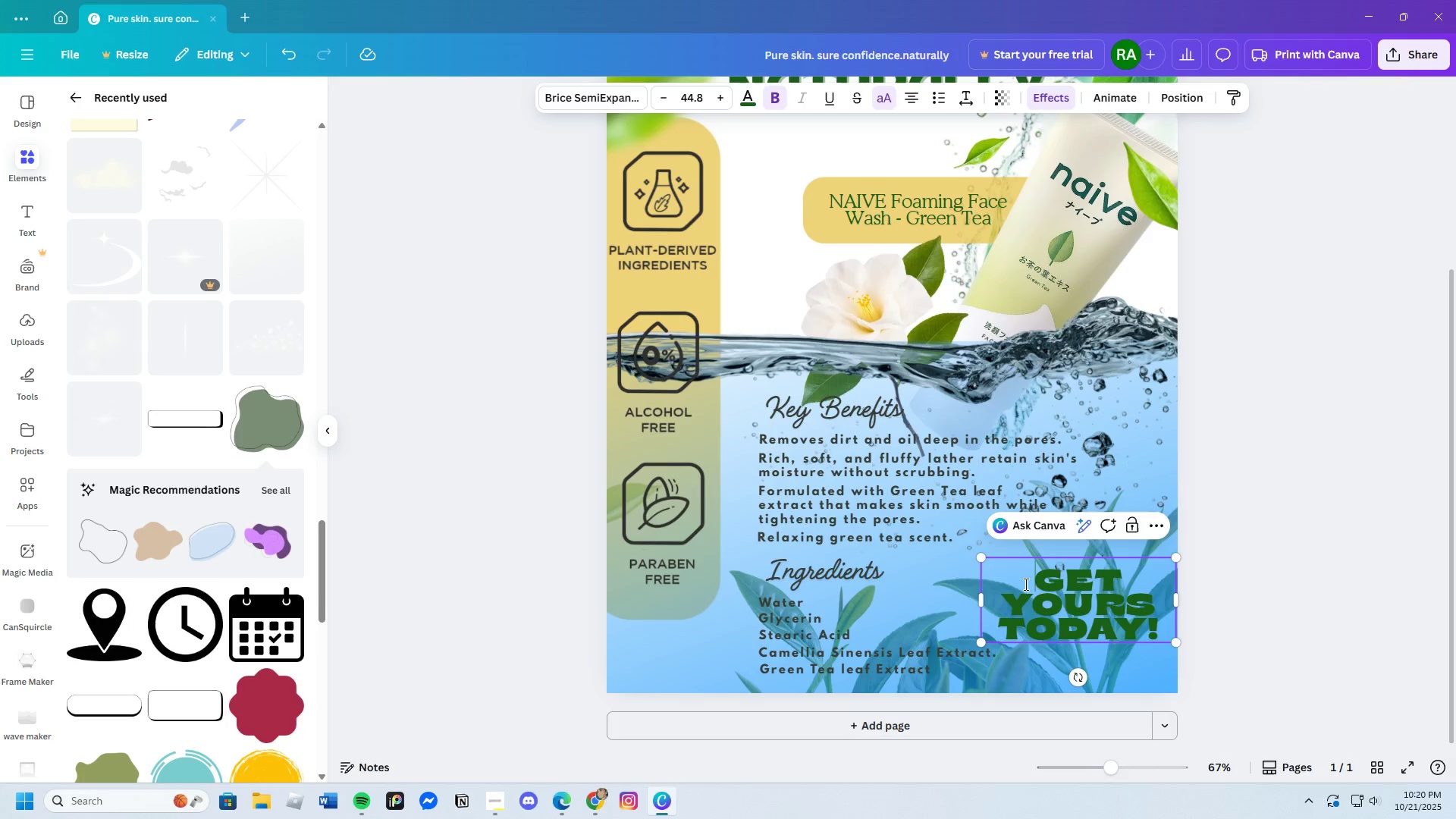 
left_click_drag(start_coordinate=[1024, 585], to_coordinate=[1162, 636])
 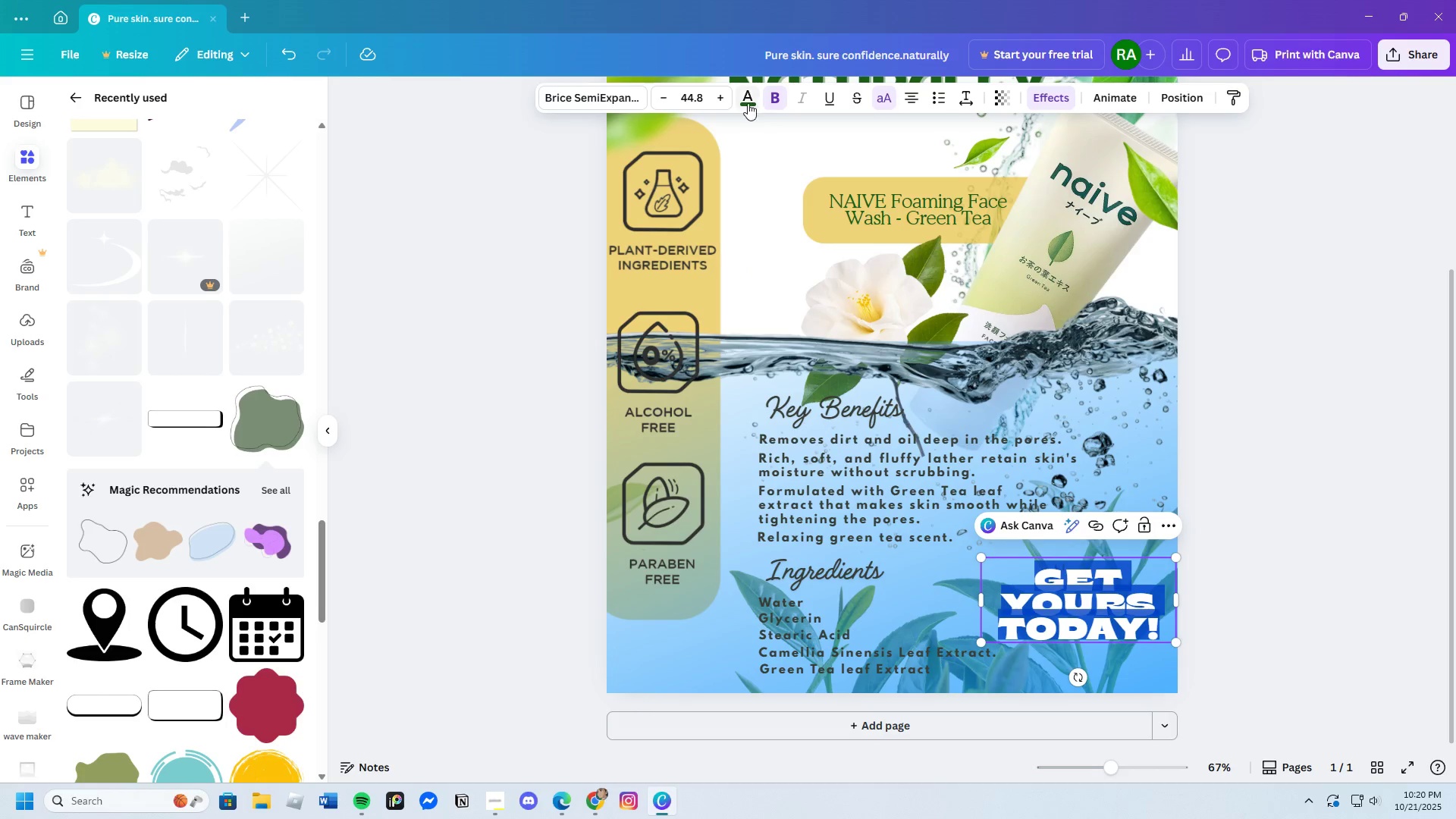 
left_click([747, 100])
 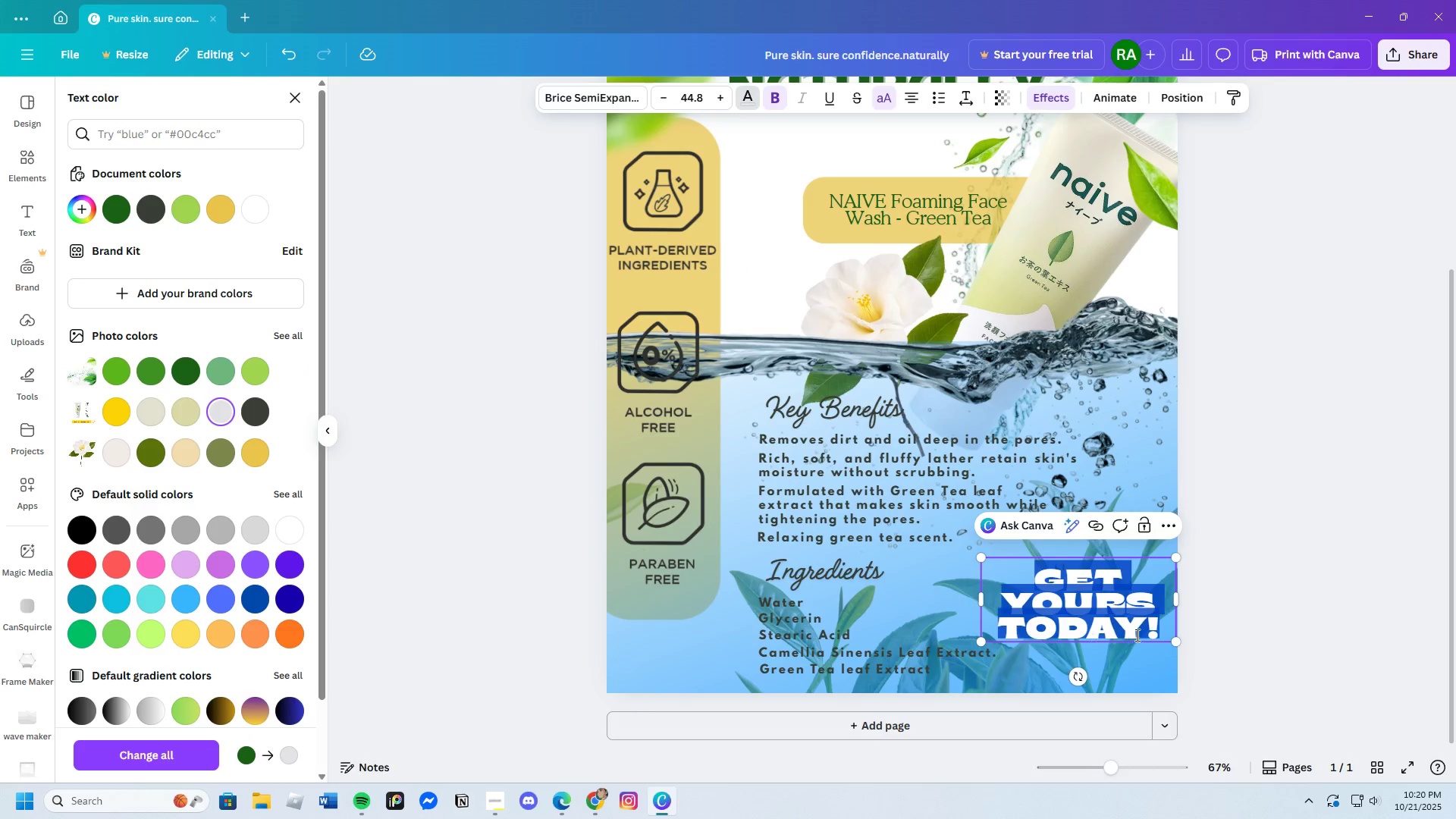 
double_click([1219, 637])
 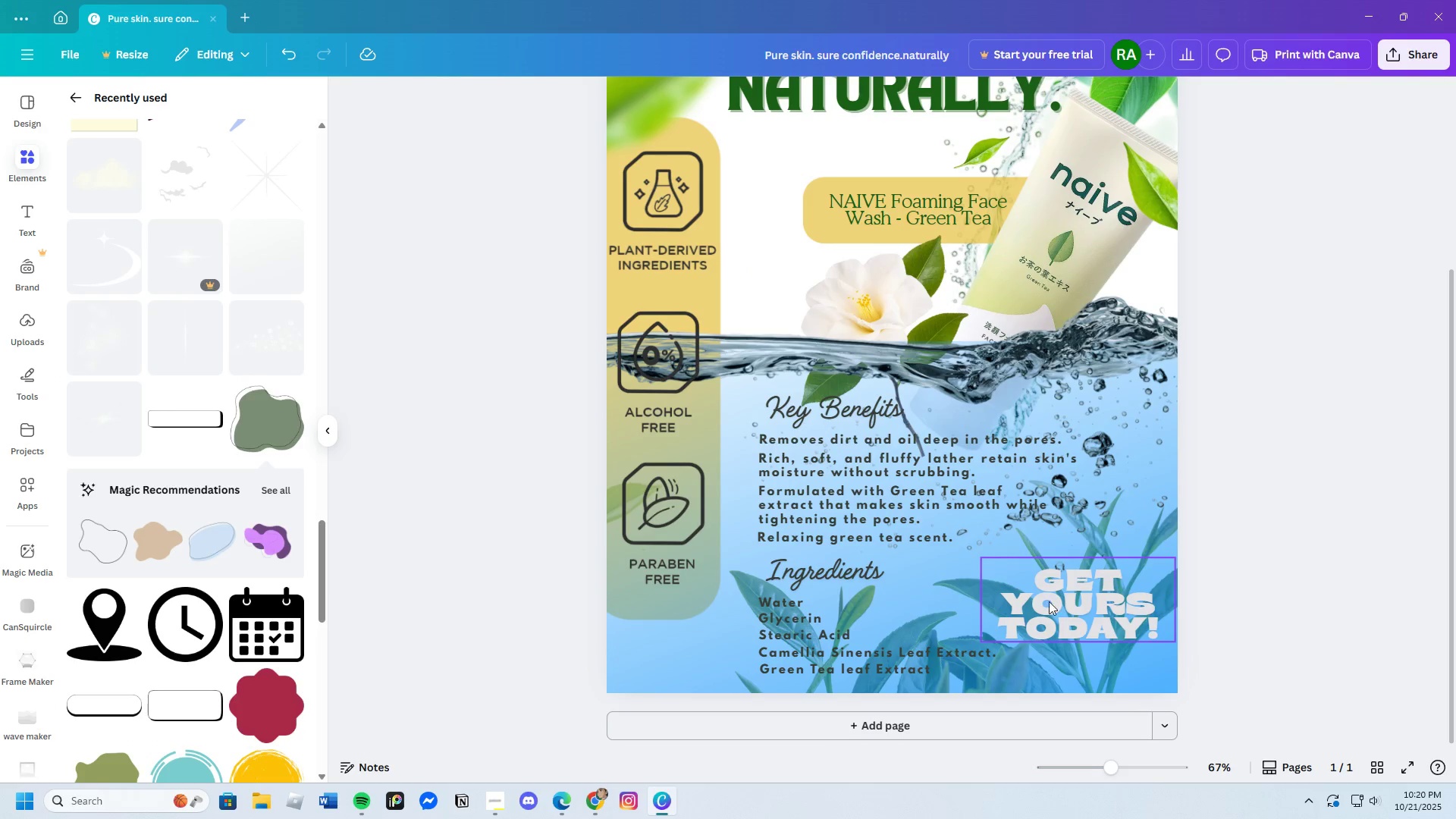 
left_click([1034, 591])
 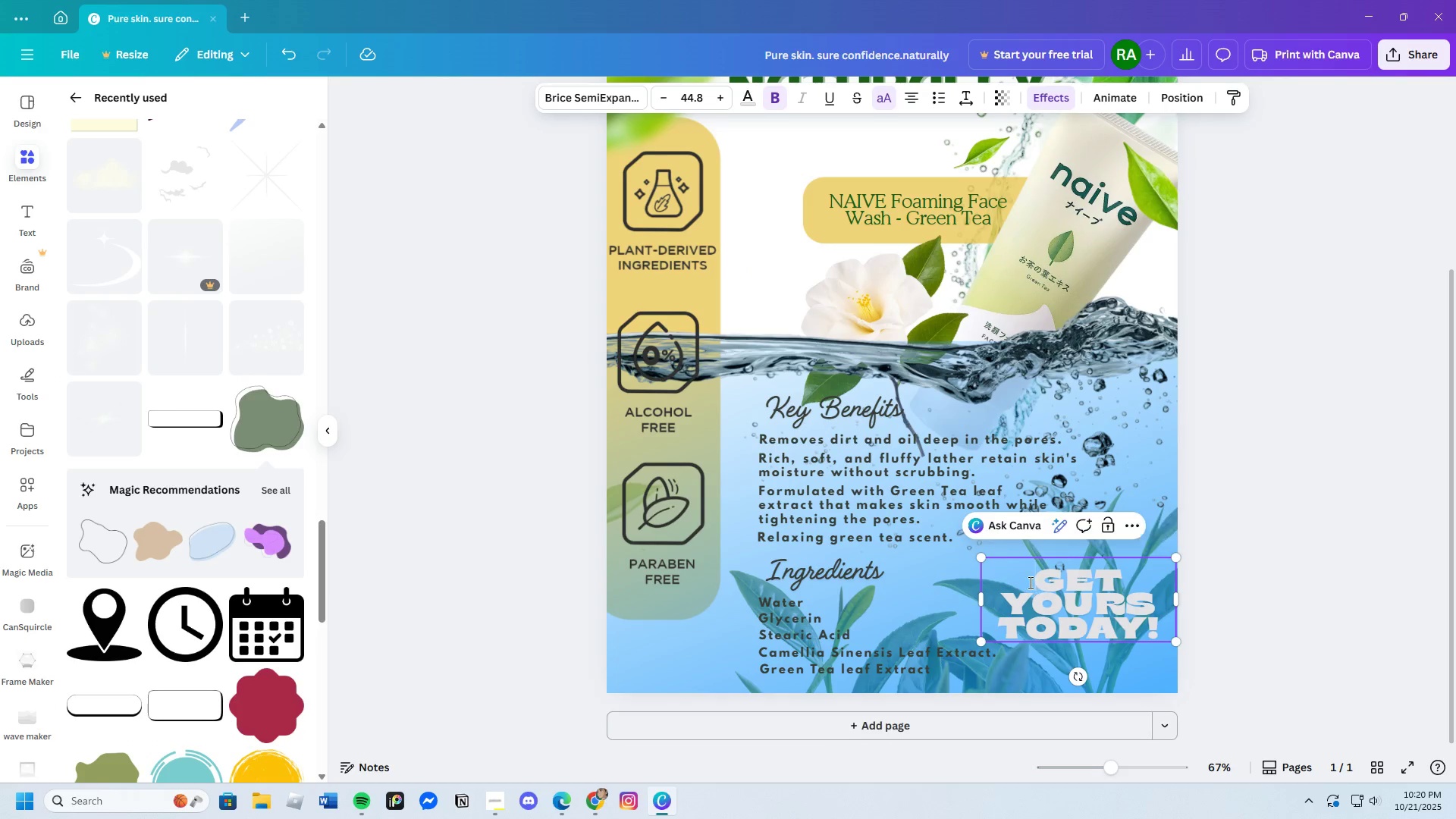 
left_click([1029, 582])
 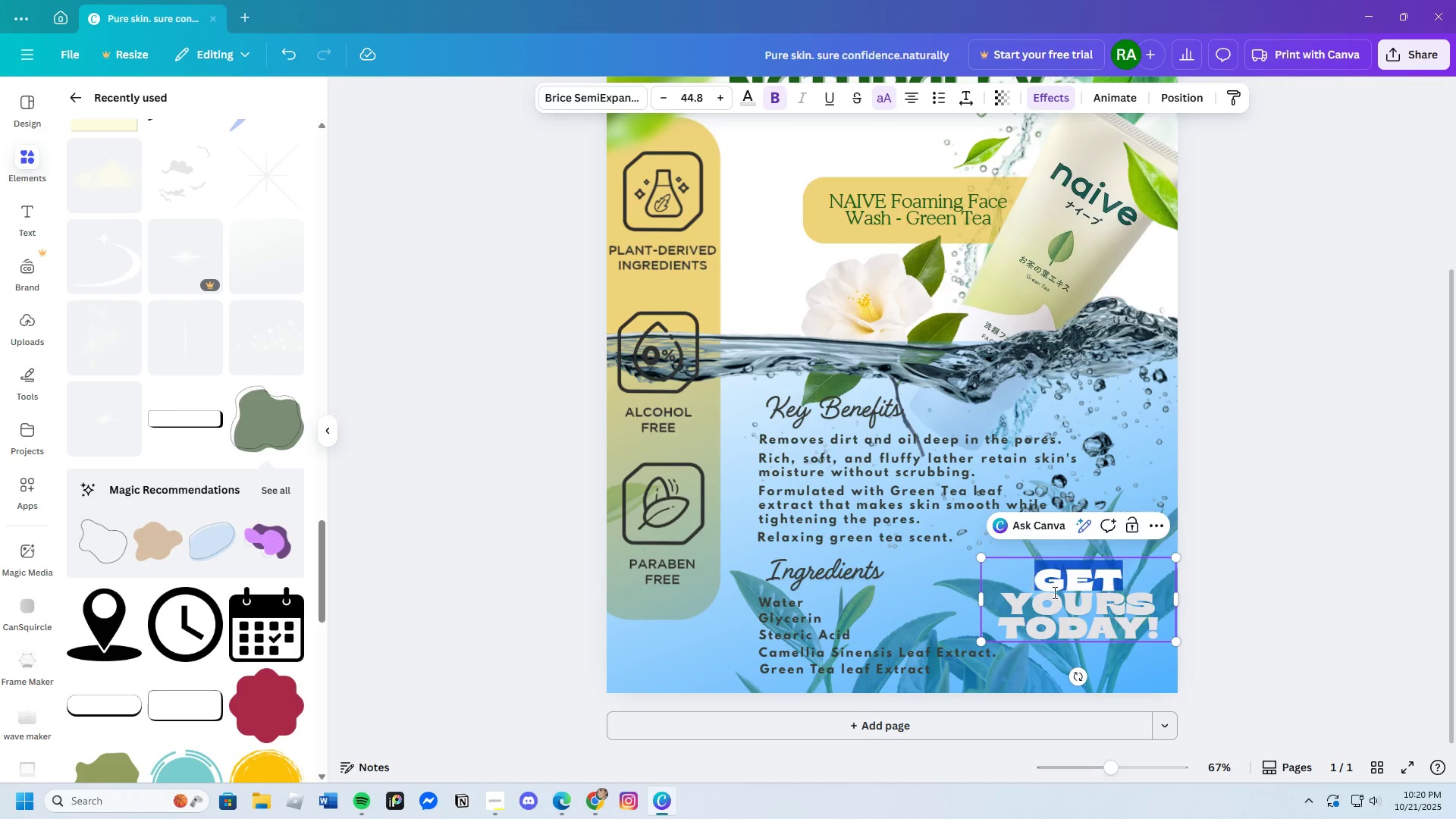 
left_click_drag(start_coordinate=[1029, 582], to_coordinate=[1168, 629])
 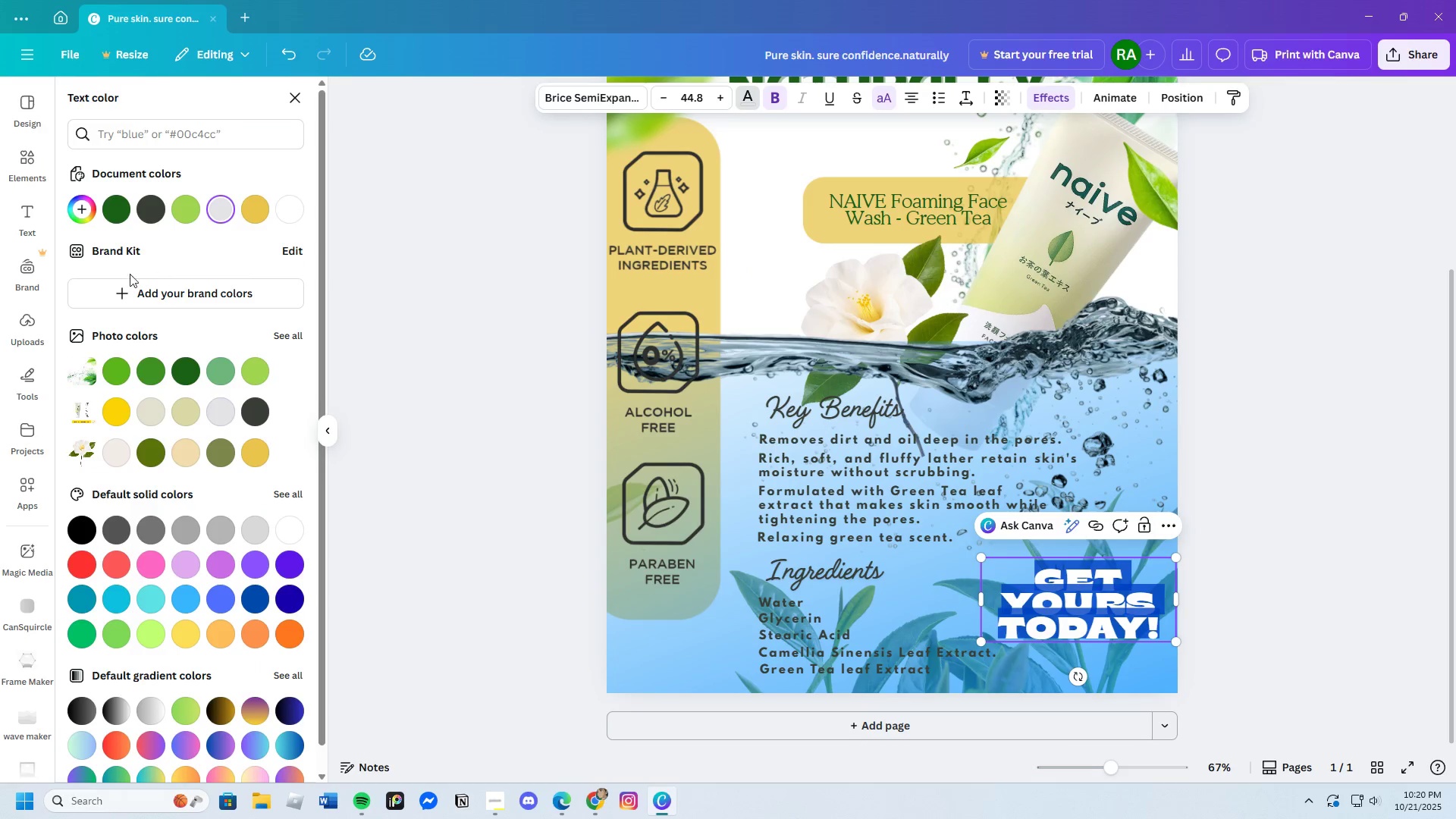 
left_click([144, 219])
 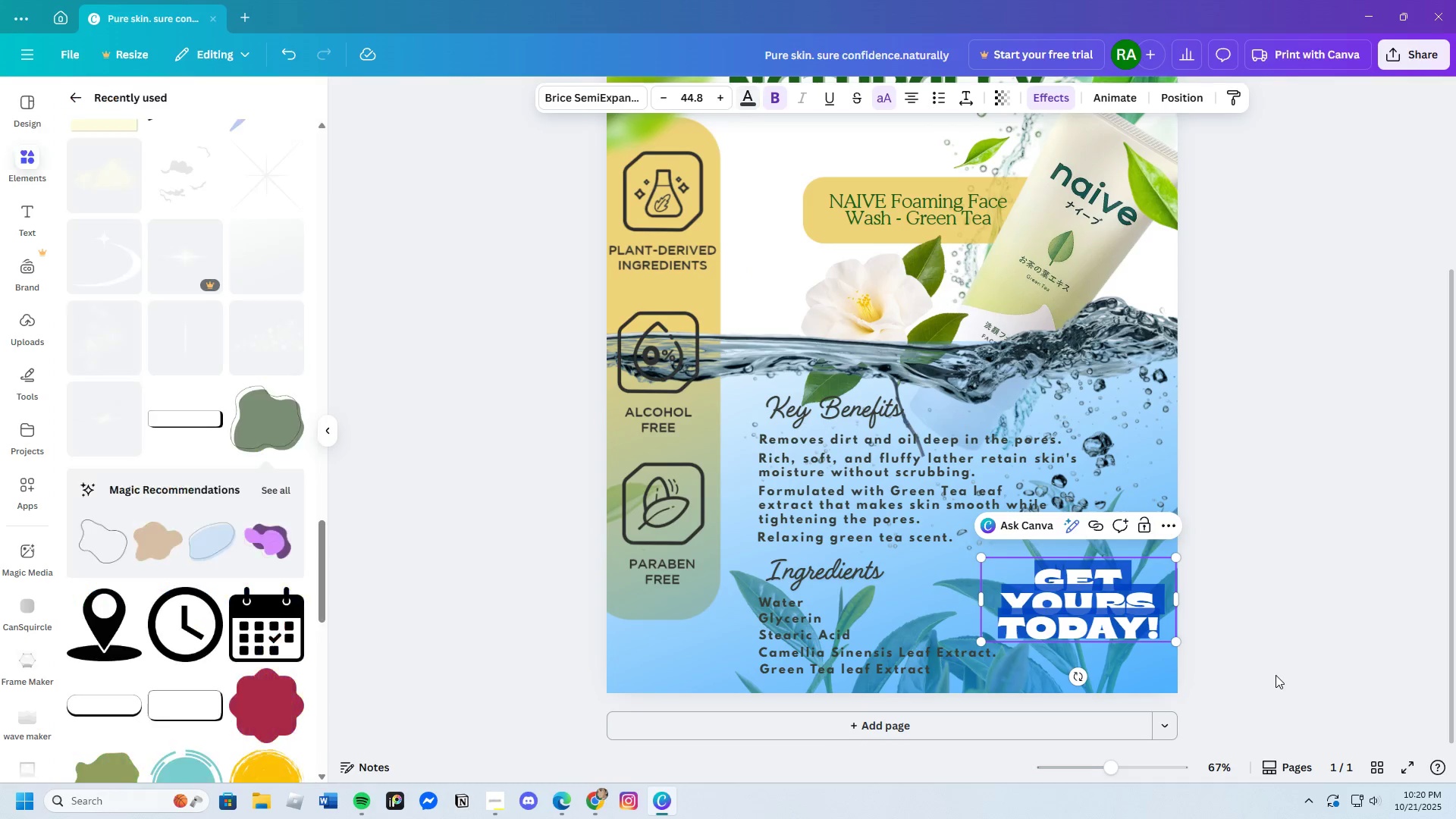 
double_click([1276, 675])
 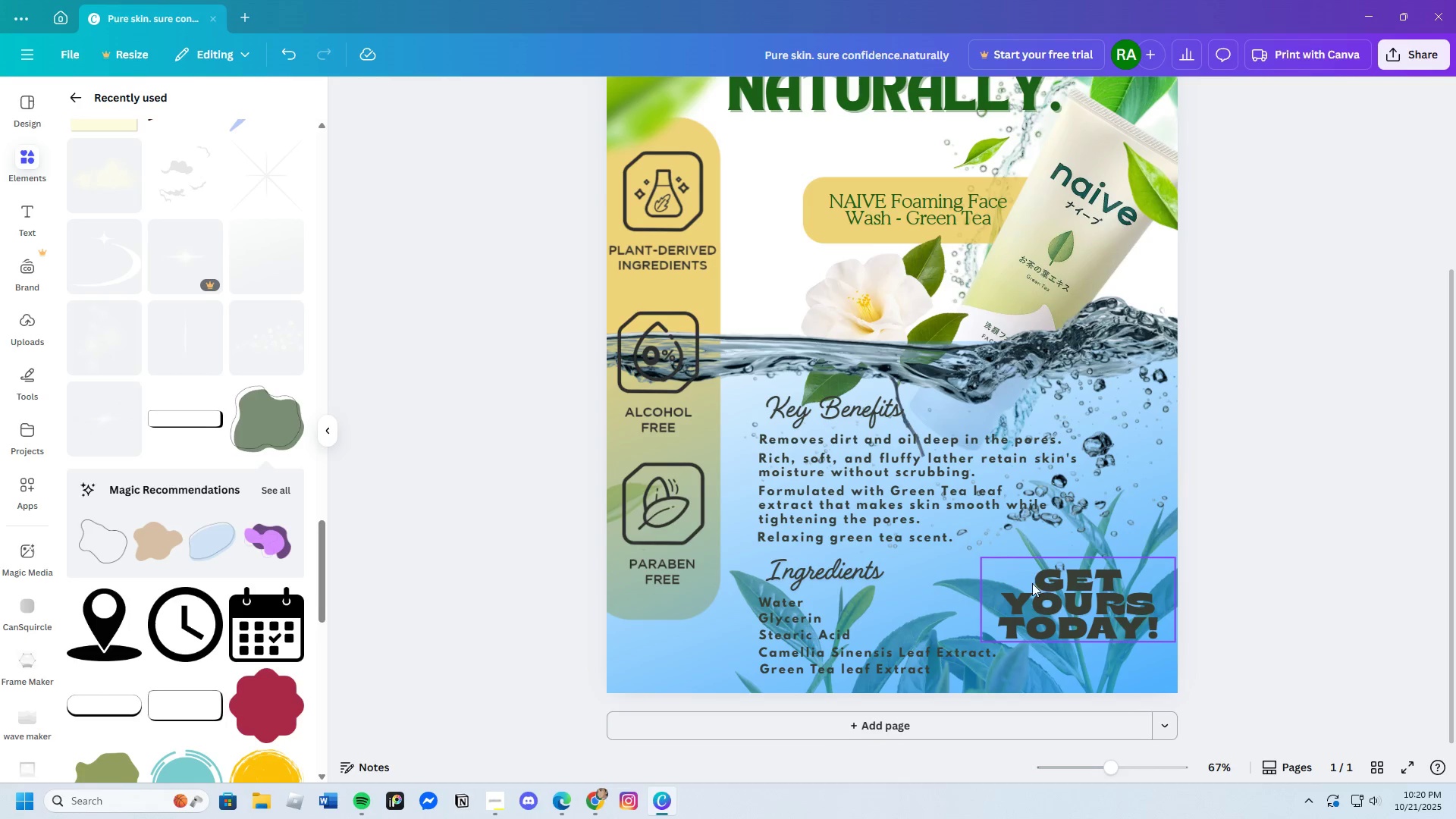 
left_click([1032, 579])
 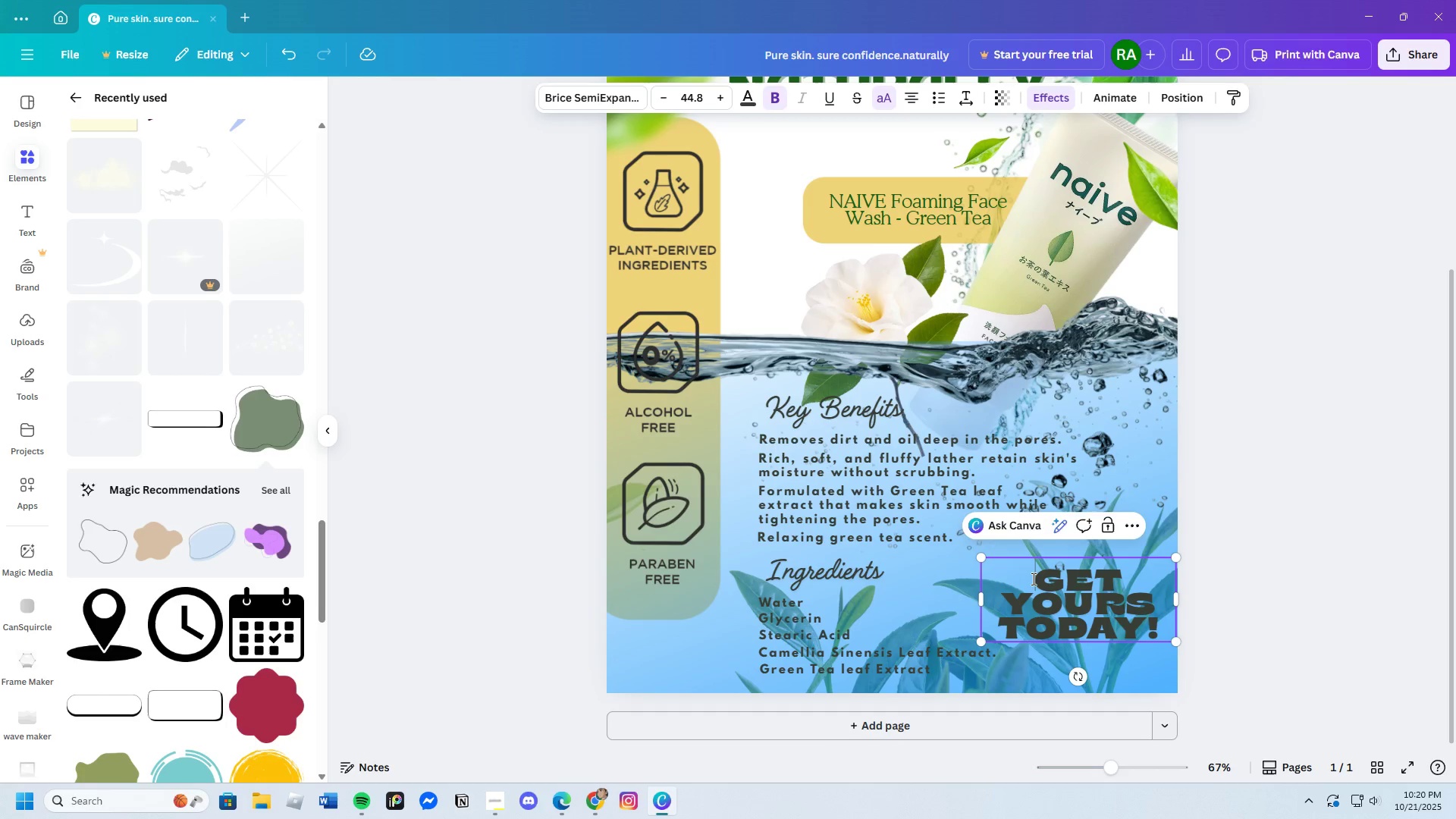 
left_click([1032, 579])
 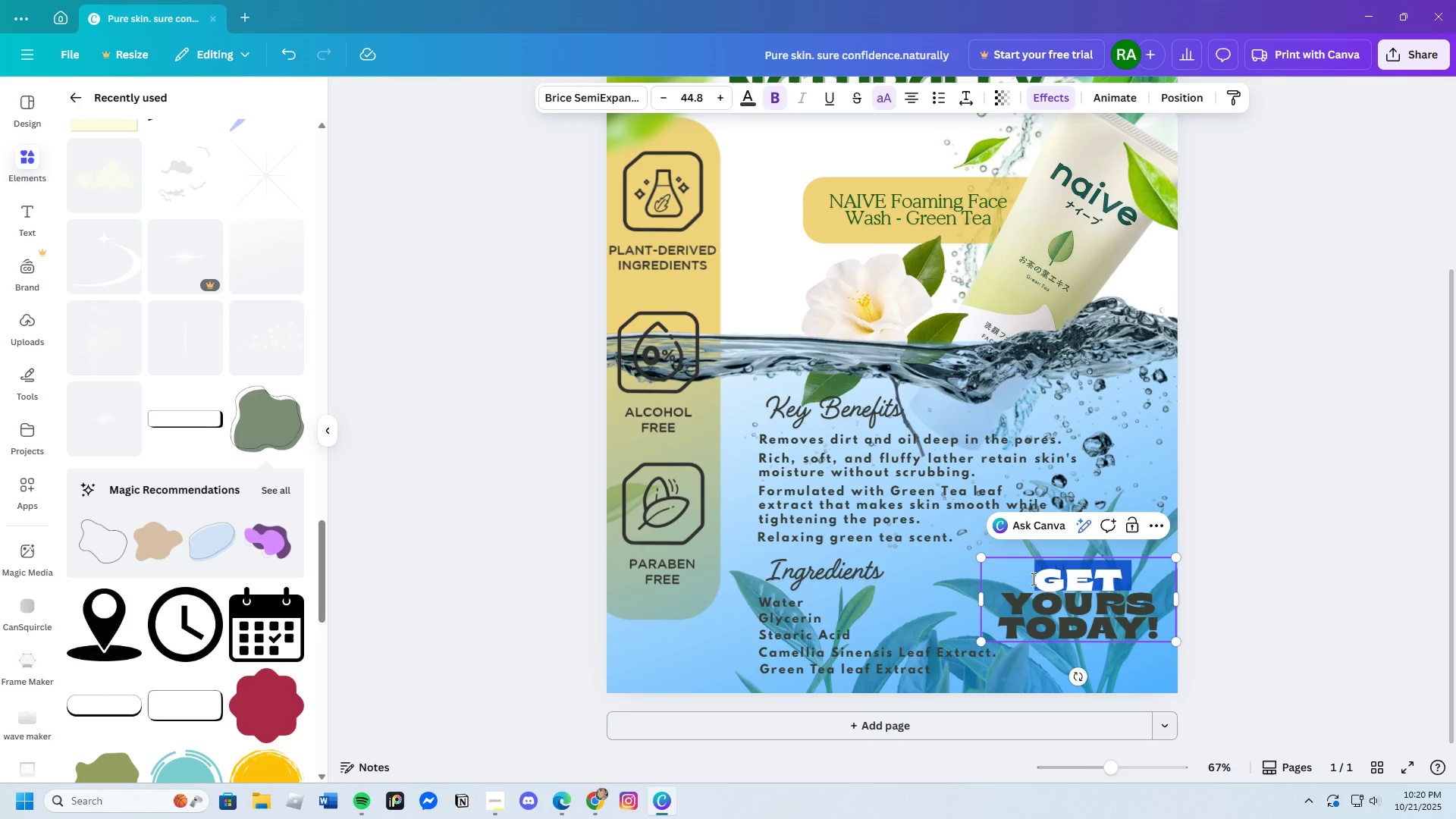 
left_click_drag(start_coordinate=[1032, 579], to_coordinate=[1134, 620])
 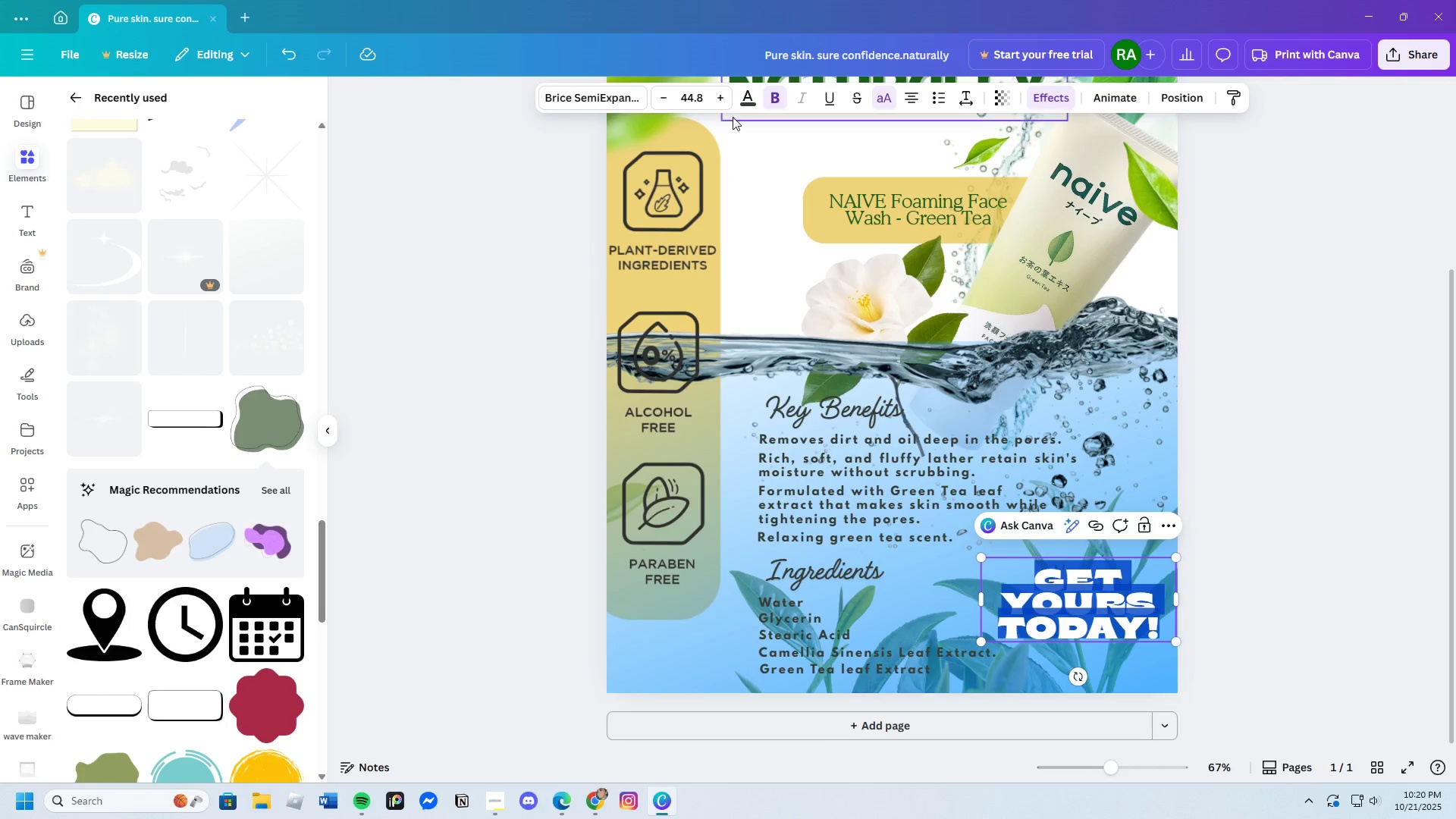 
left_click([736, 105])
 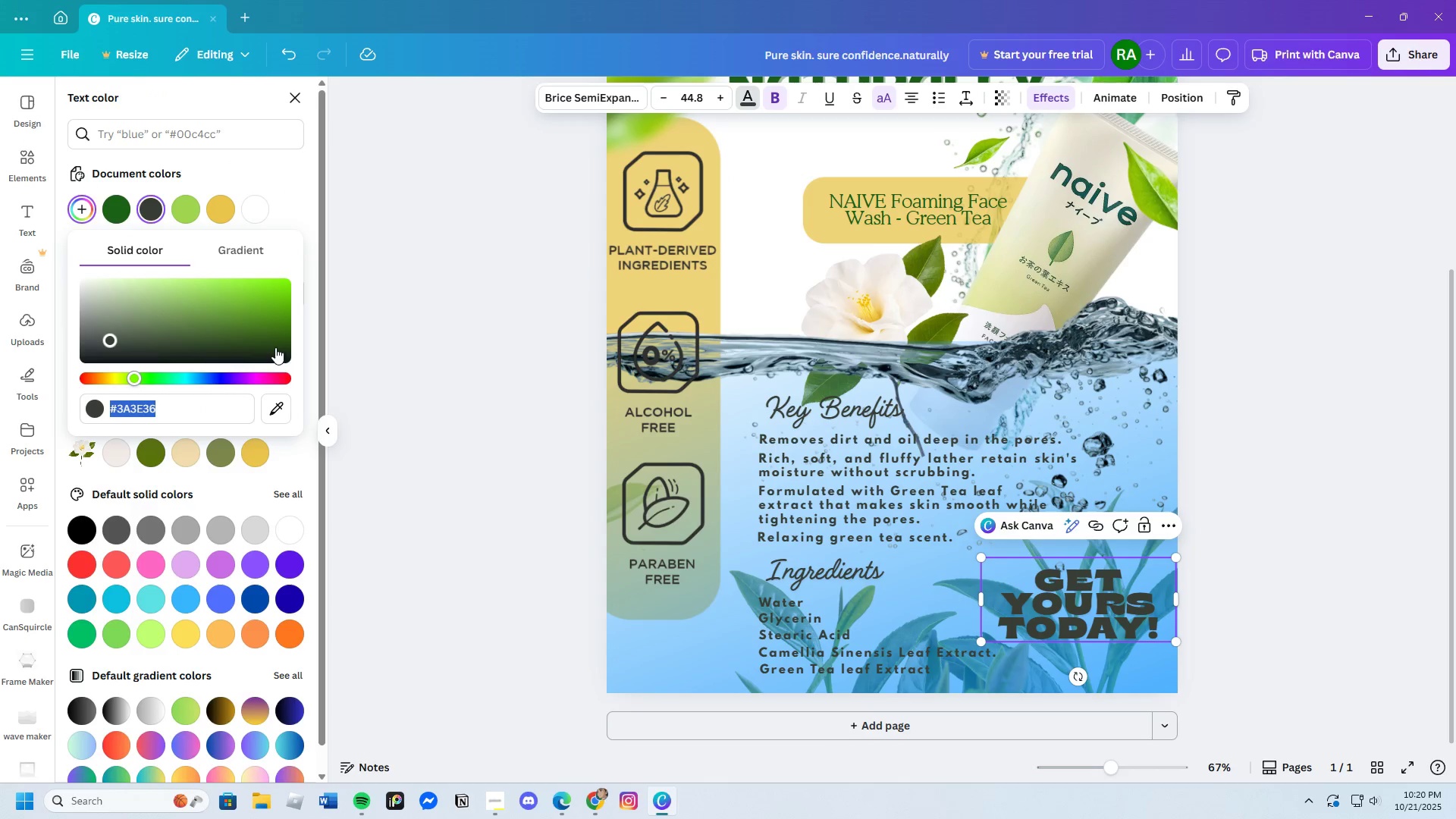 
left_click_drag(start_coordinate=[245, 350], to_coordinate=[197, 346])
 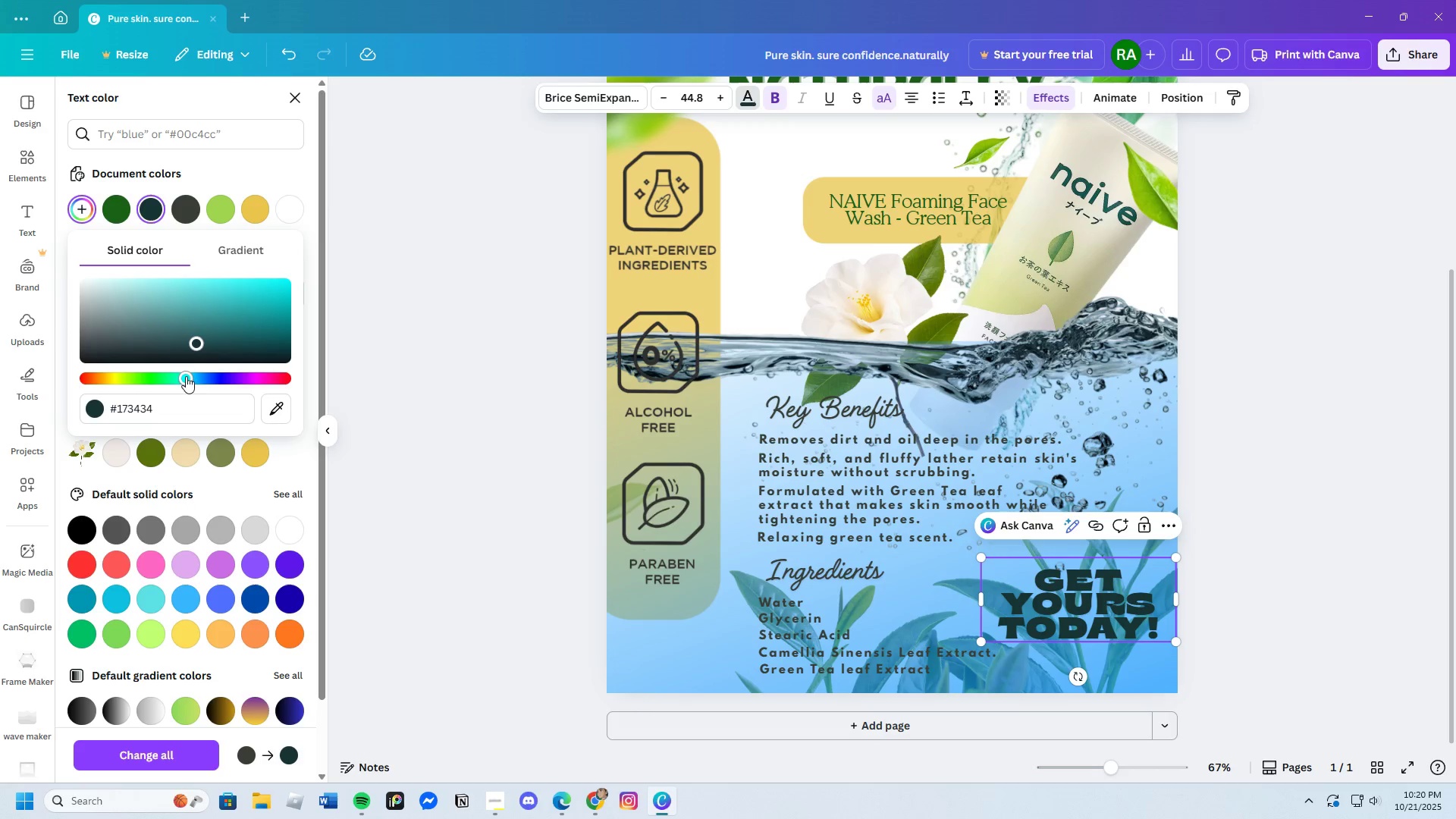 
left_click([186, 376])
 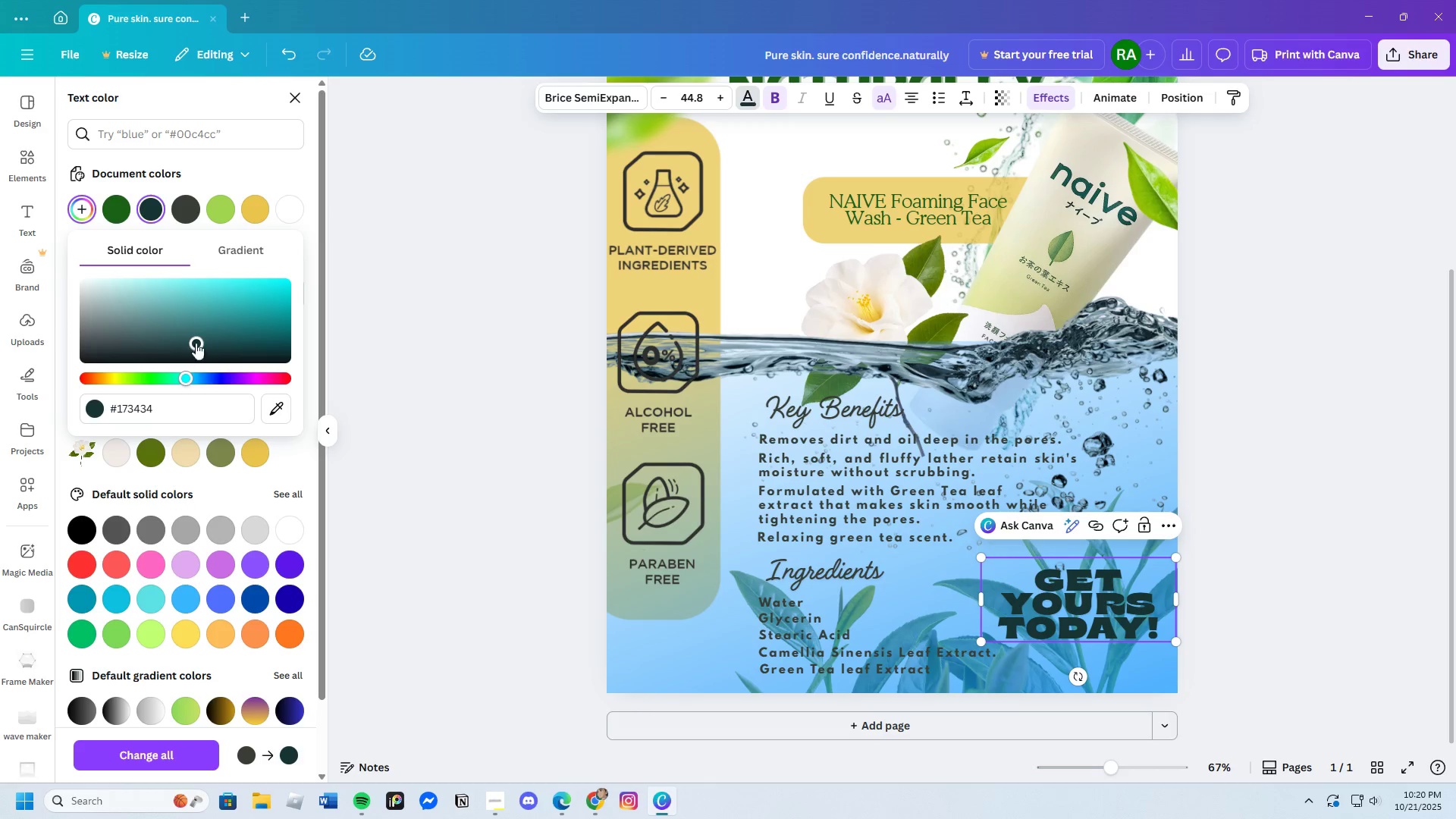 
left_click_drag(start_coordinate=[196, 343], to_coordinate=[269, 376])
 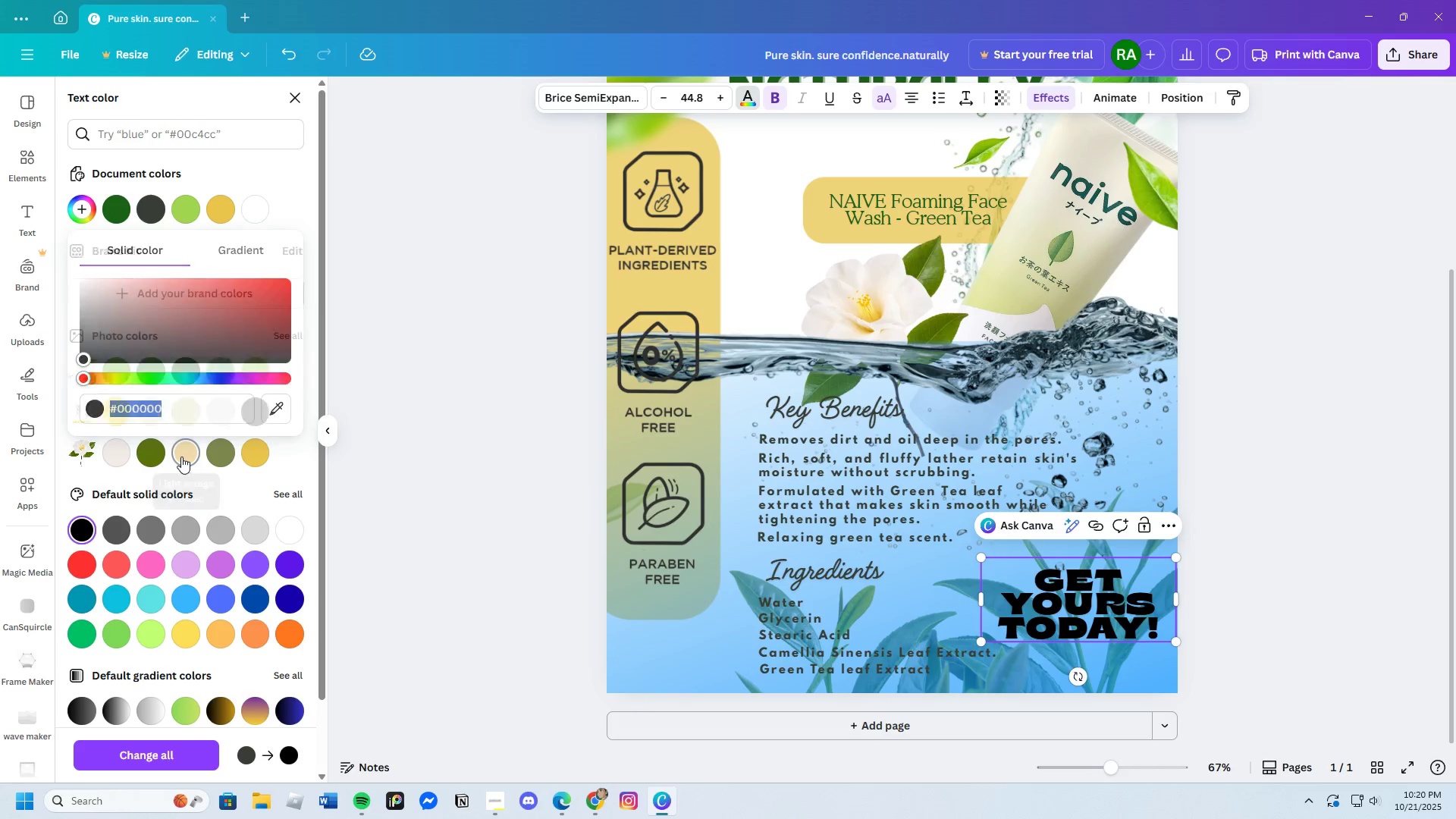 
left_click([181, 457])
 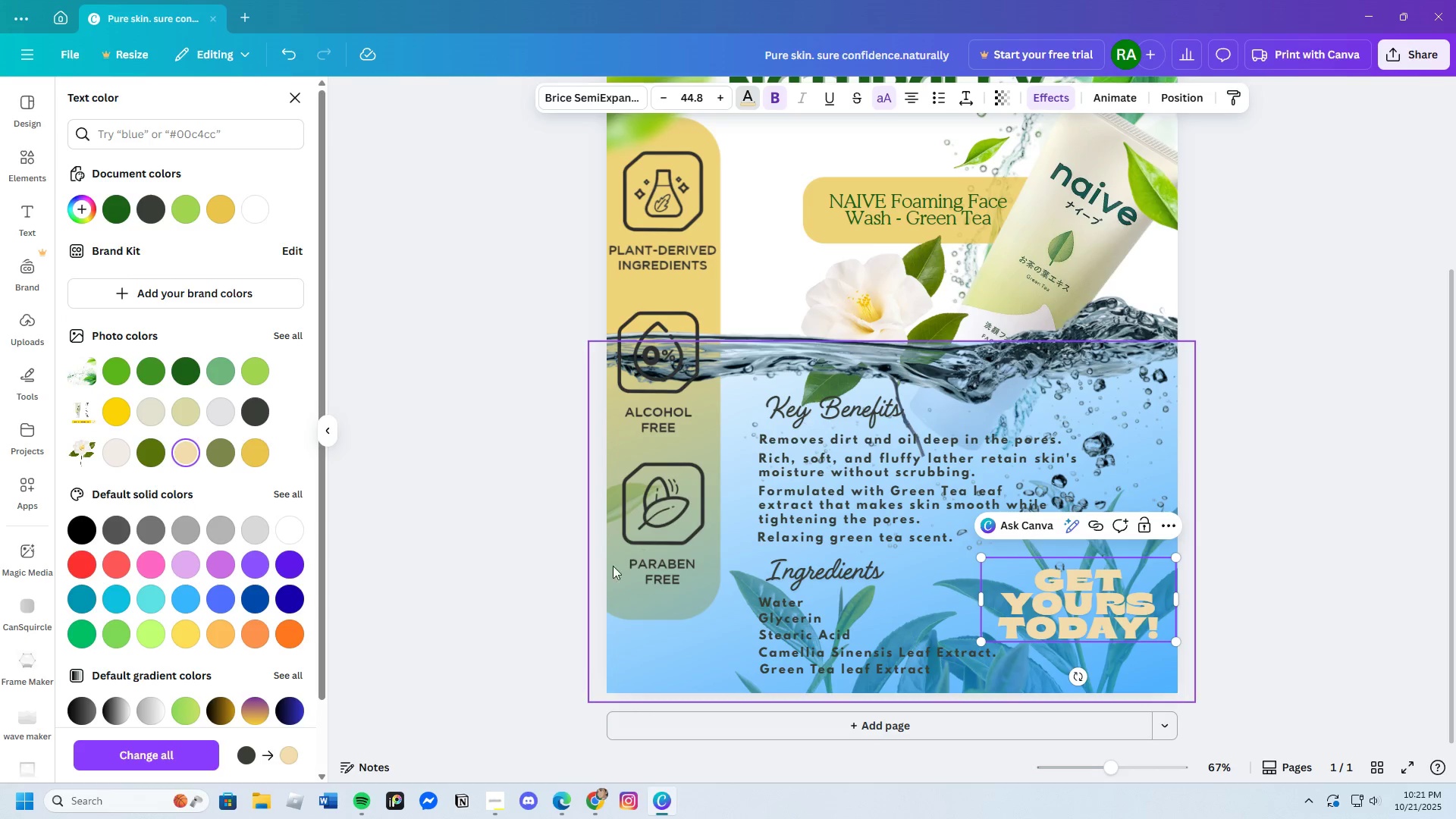 
wait(5.22)
 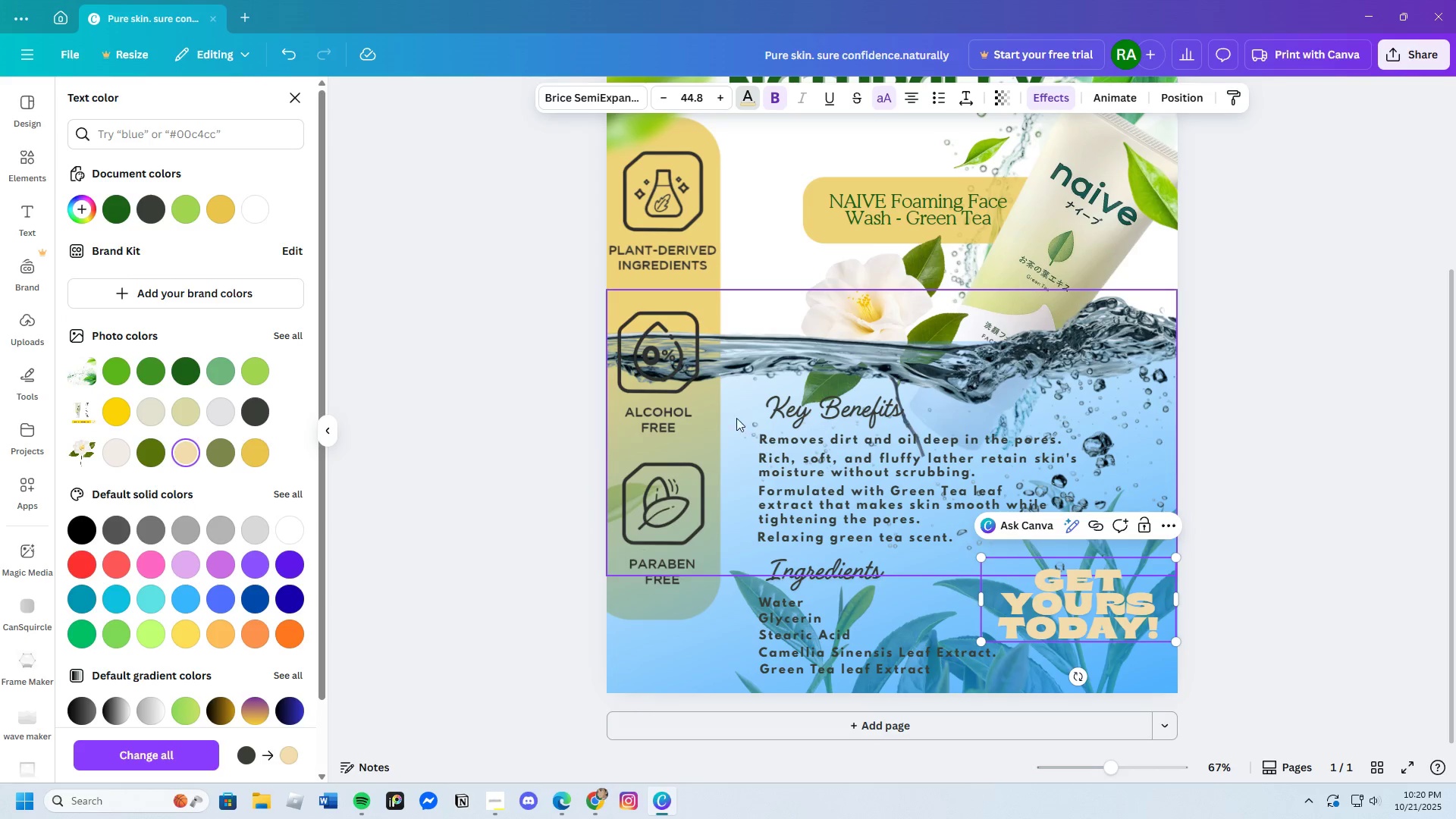 
left_click([9, 154])
 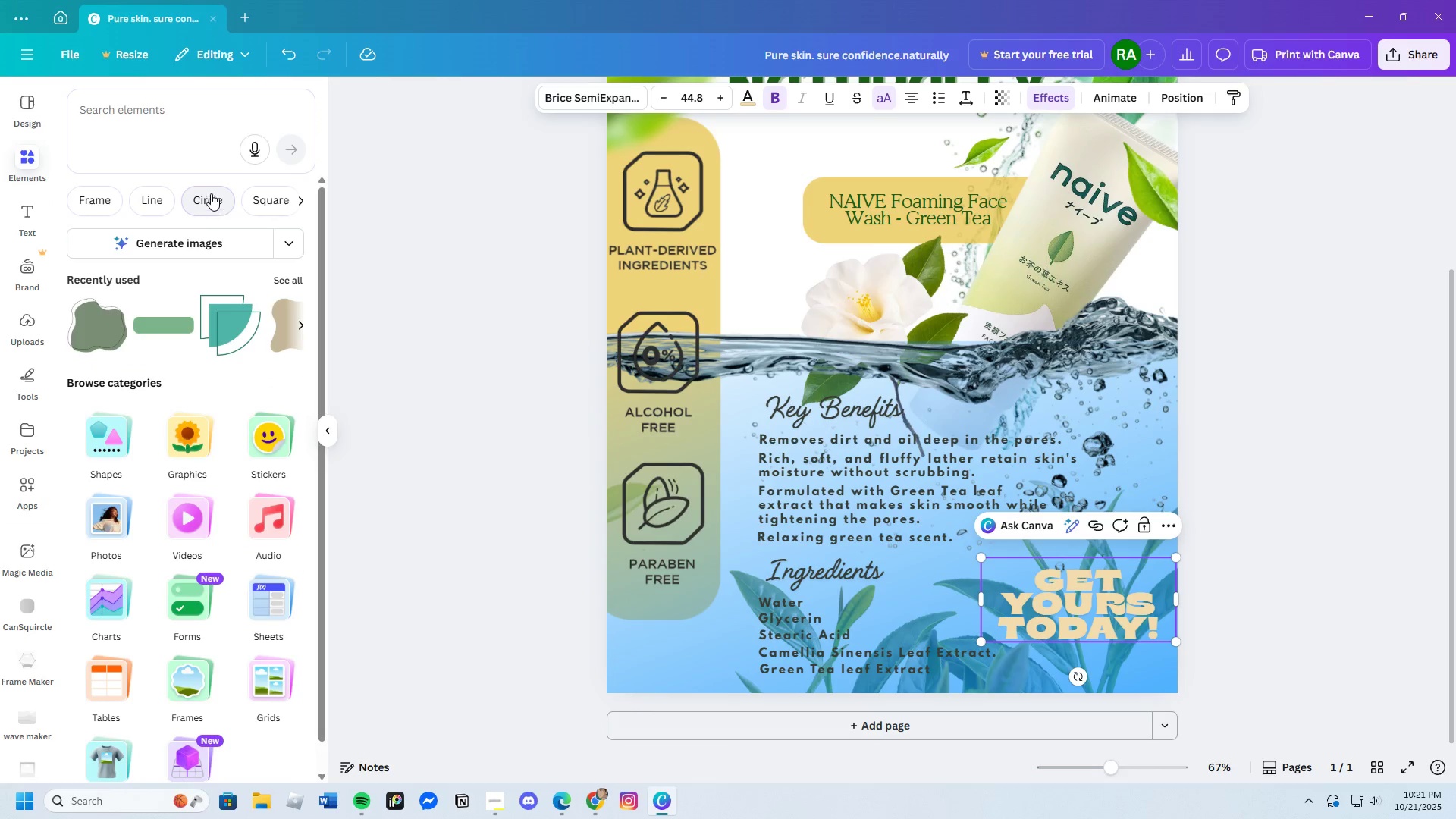 
left_click([211, 189])
 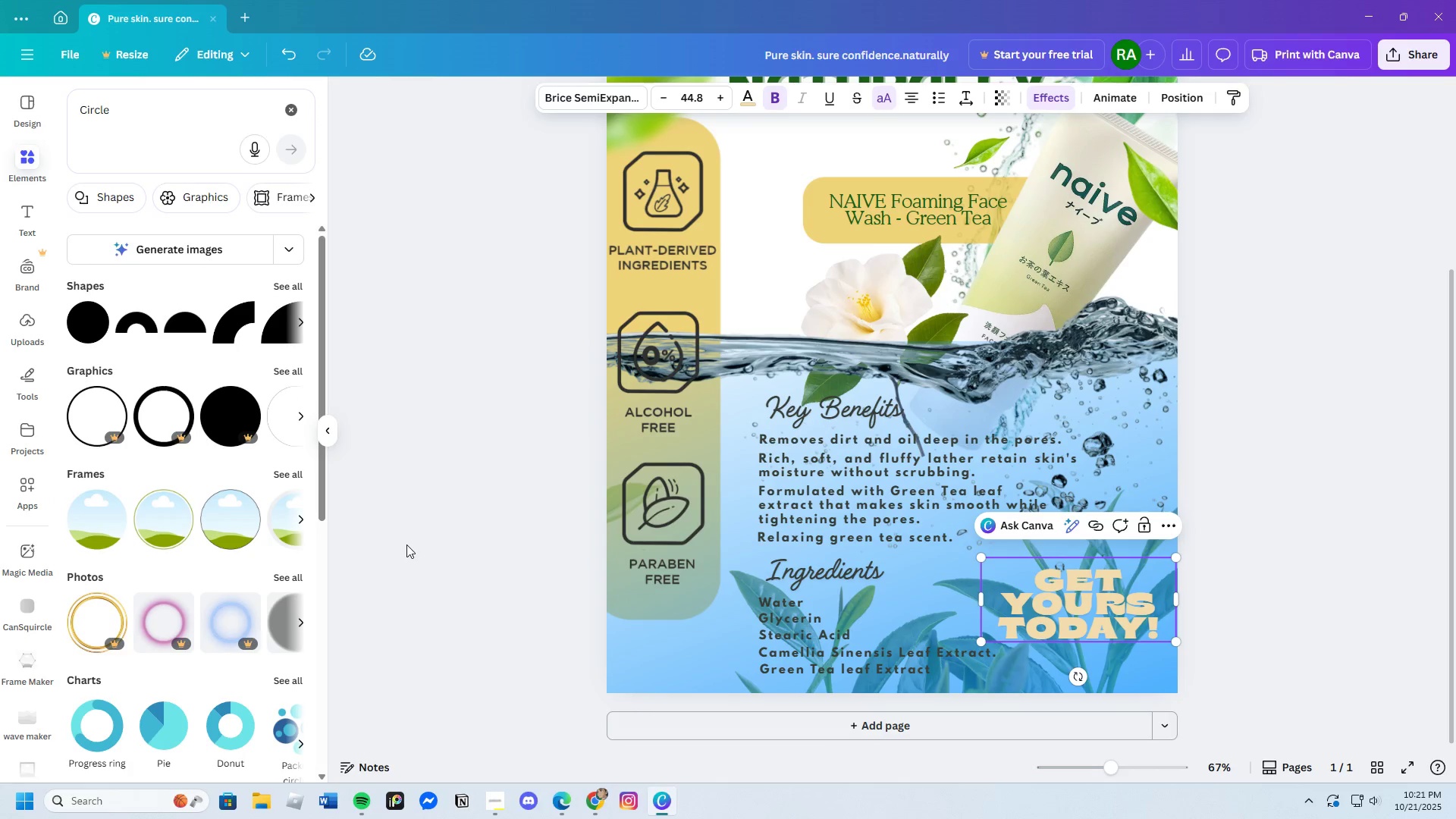 
scroll: coordinate [215, 615], scroll_direction: down, amount: 4.0
 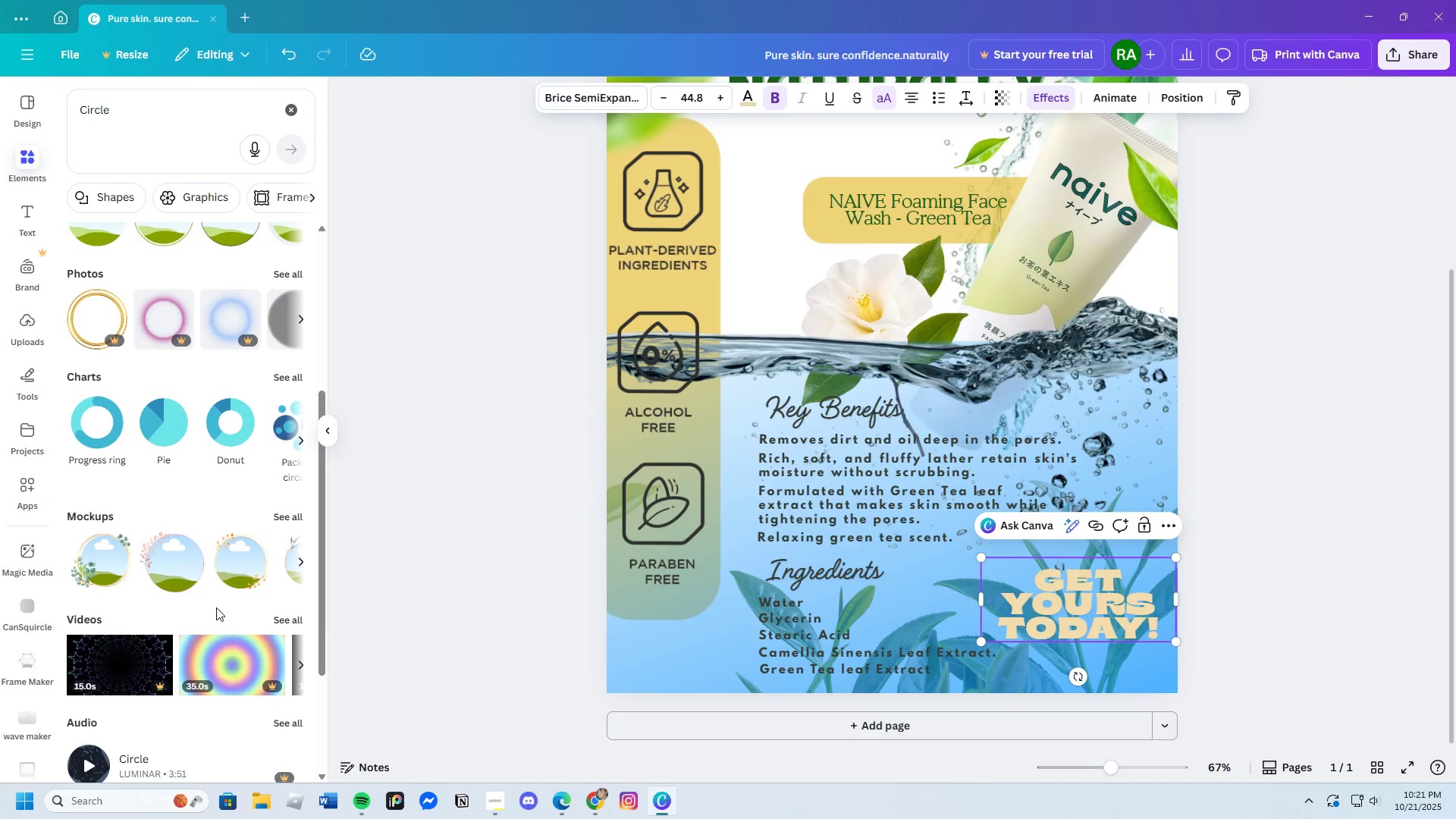 
scroll: coordinate [216, 601], scroll_direction: up, amount: 4.0
 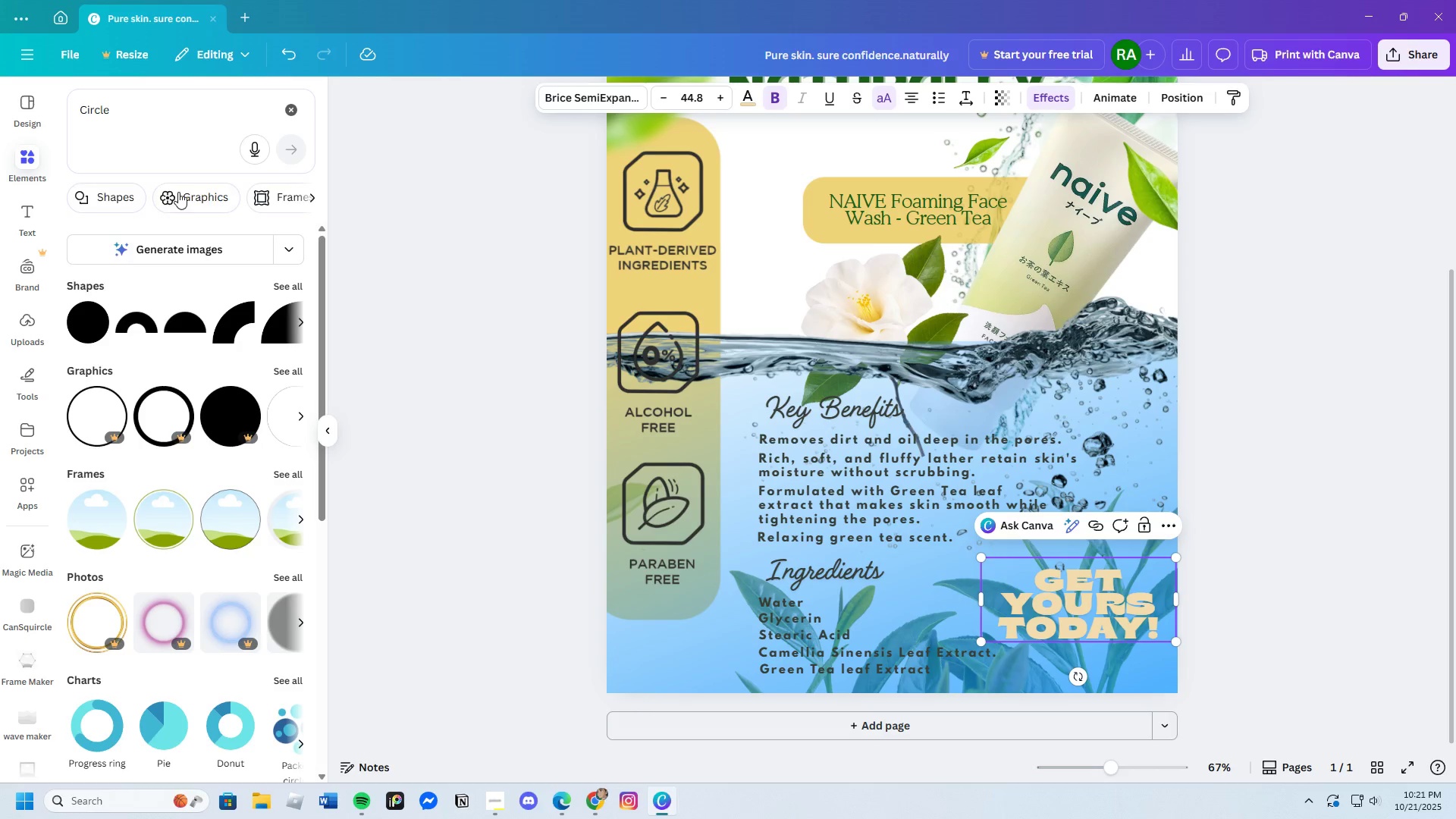 
left_click([178, 192])
 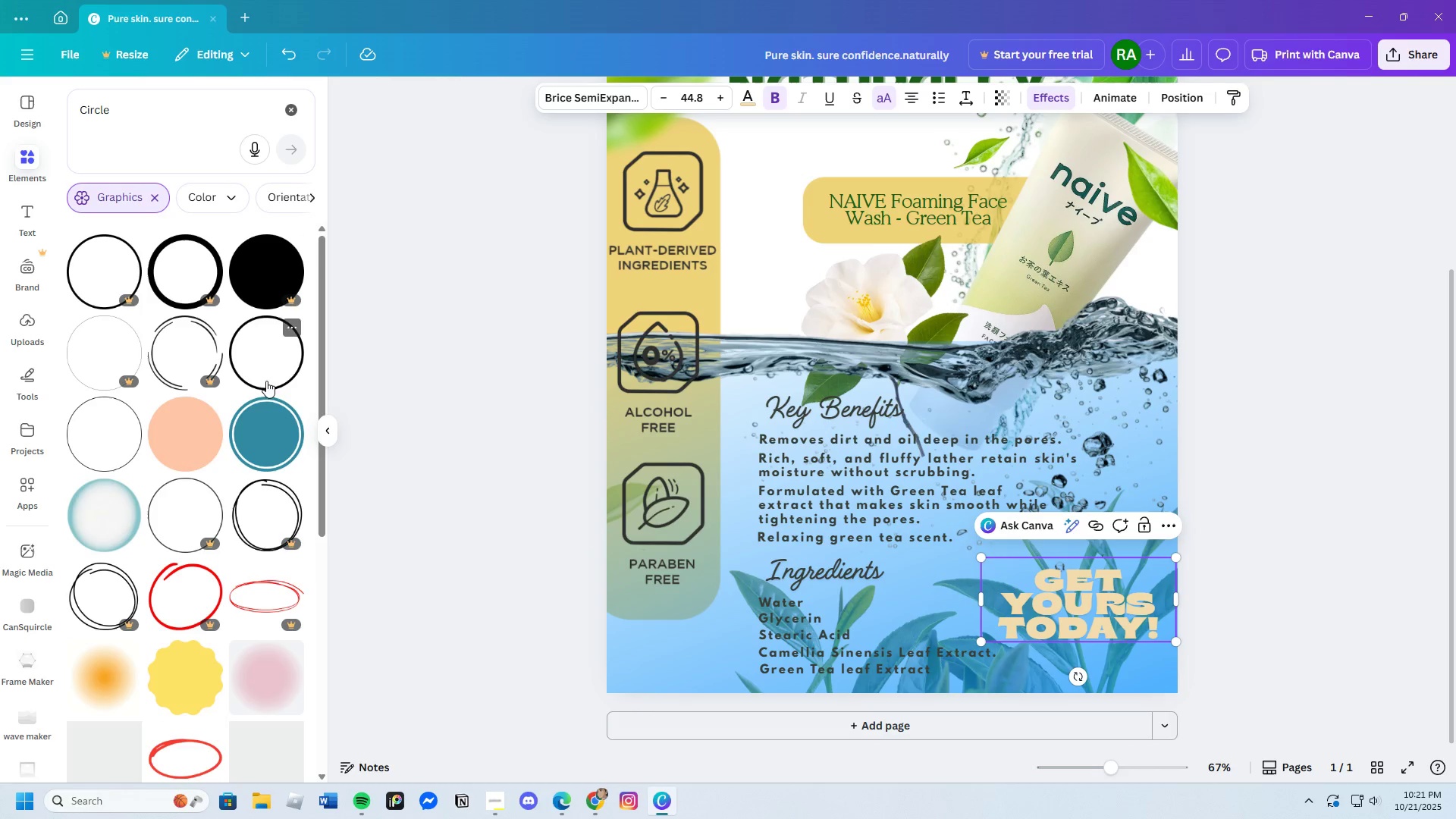 
scroll: coordinate [240, 527], scroll_direction: down, amount: 9.0
 